 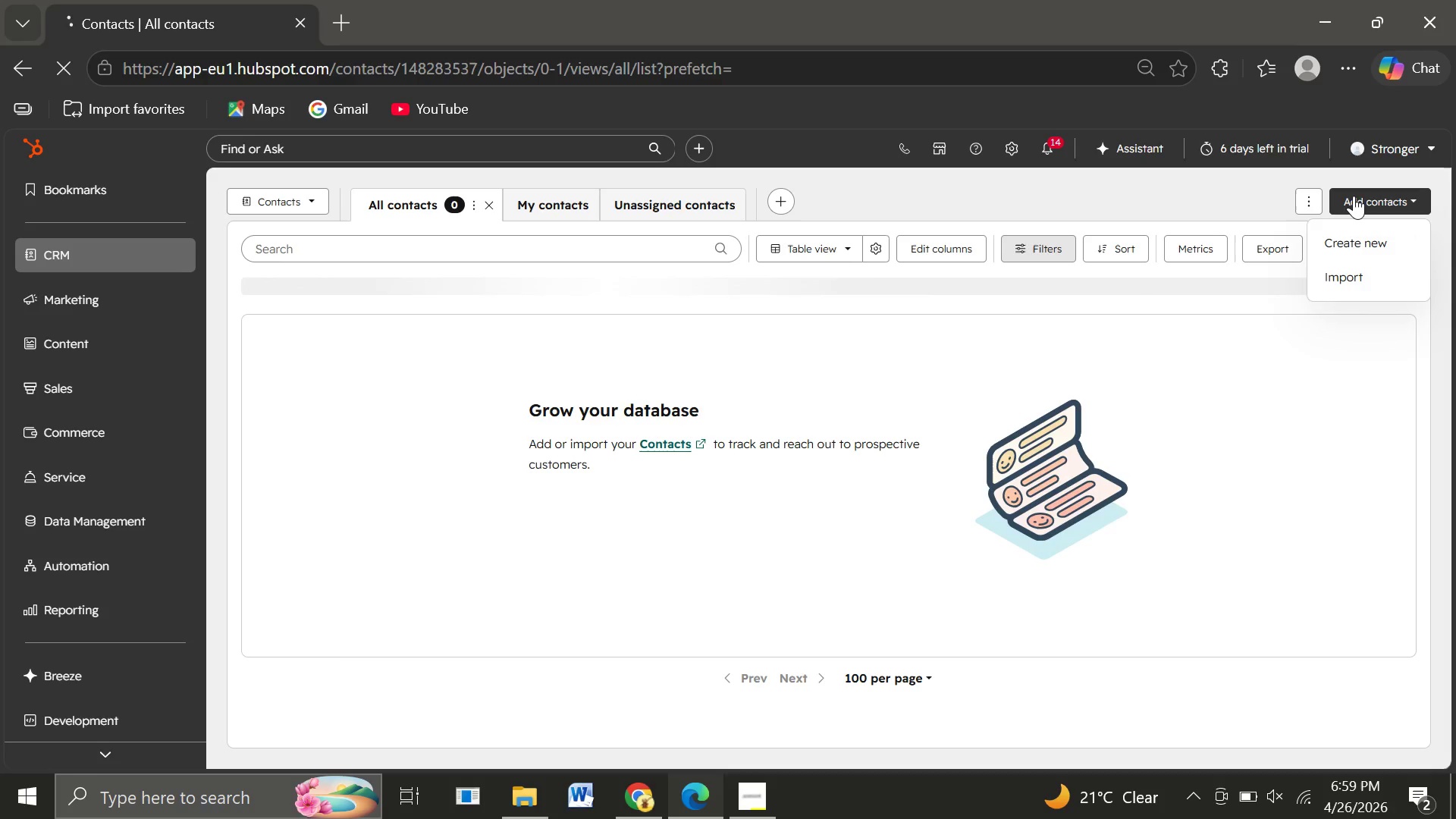 
left_click([1387, 271])
 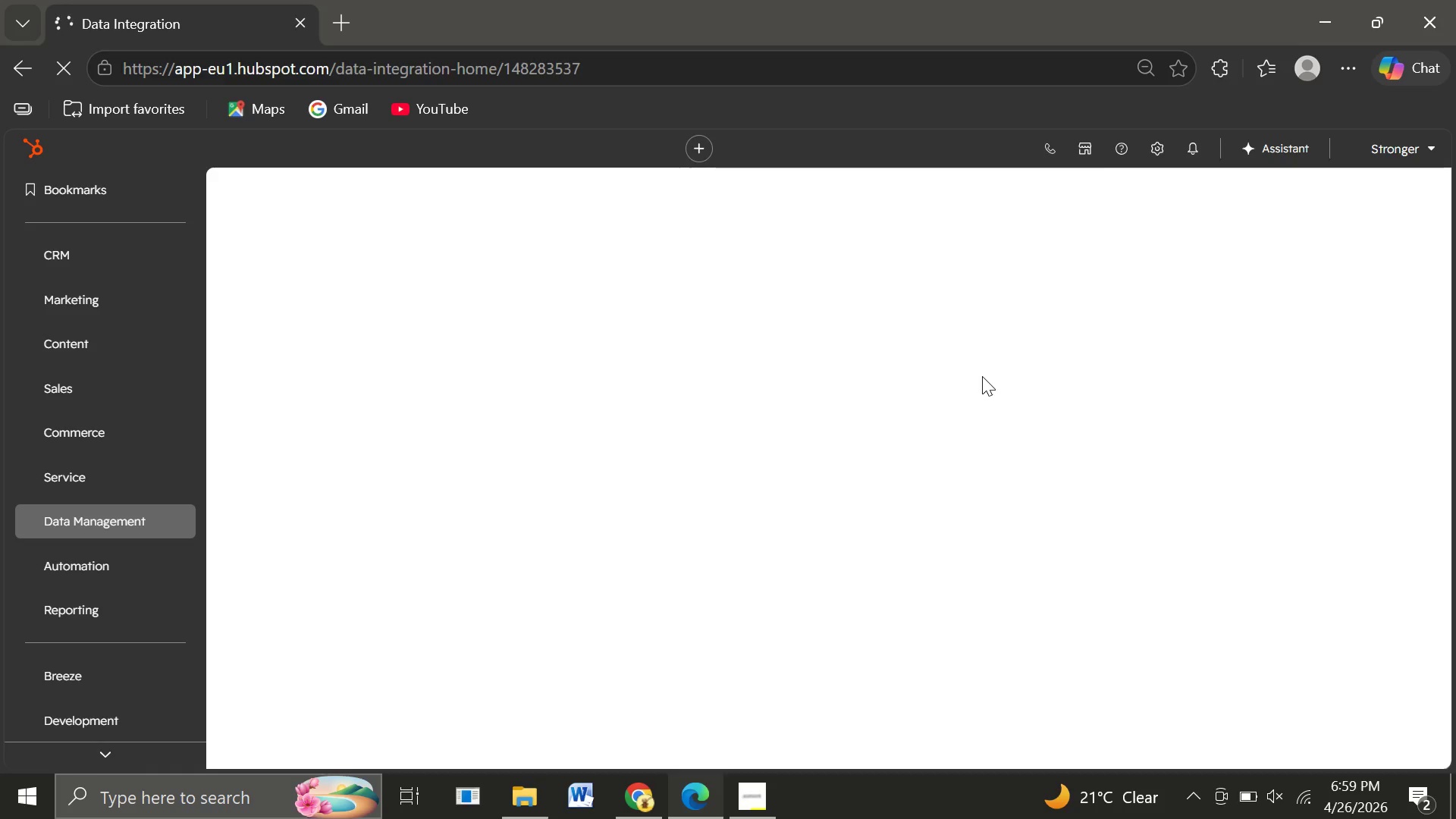 
wait(8.39)
 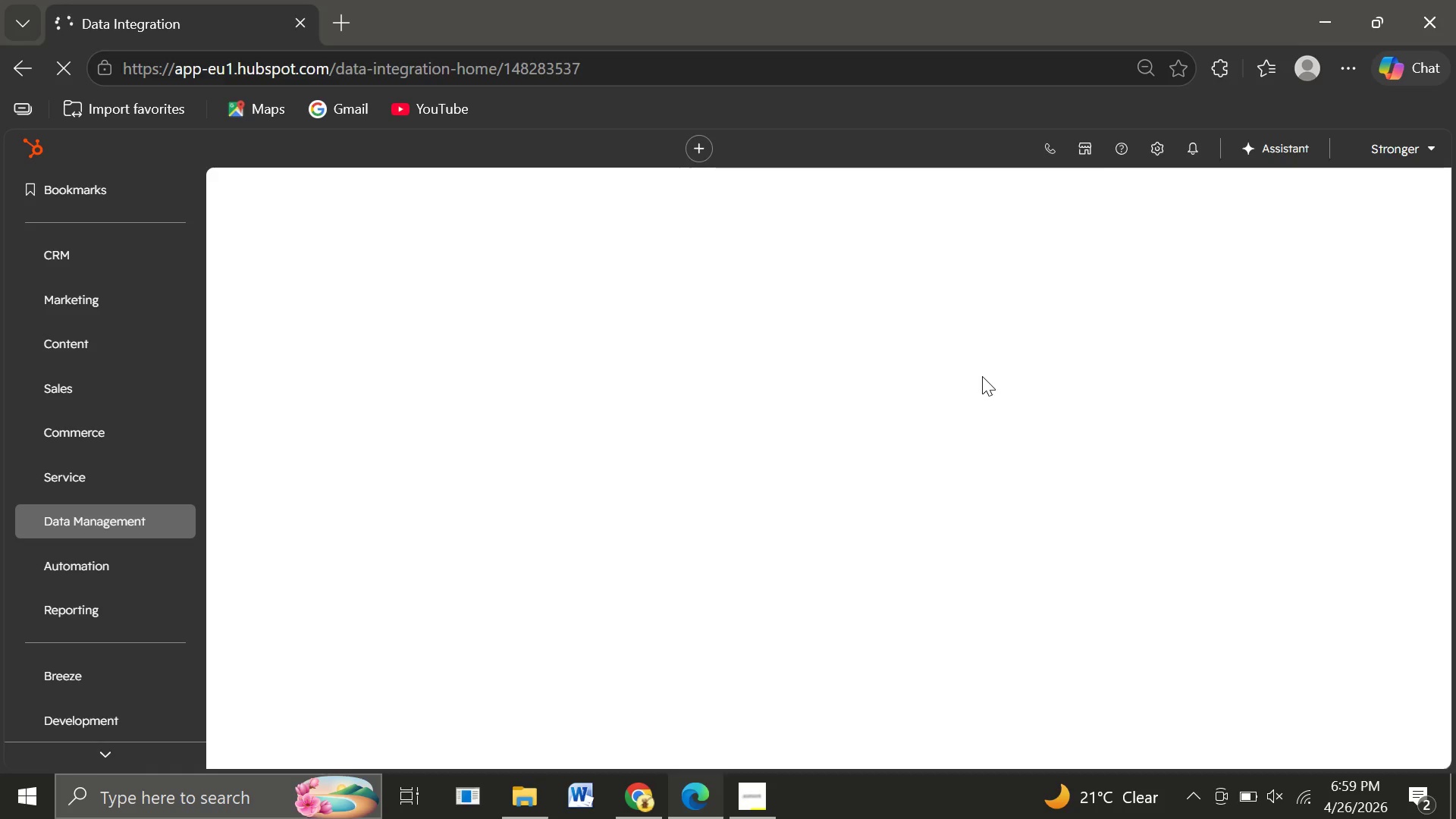 
left_click([369, 486])
 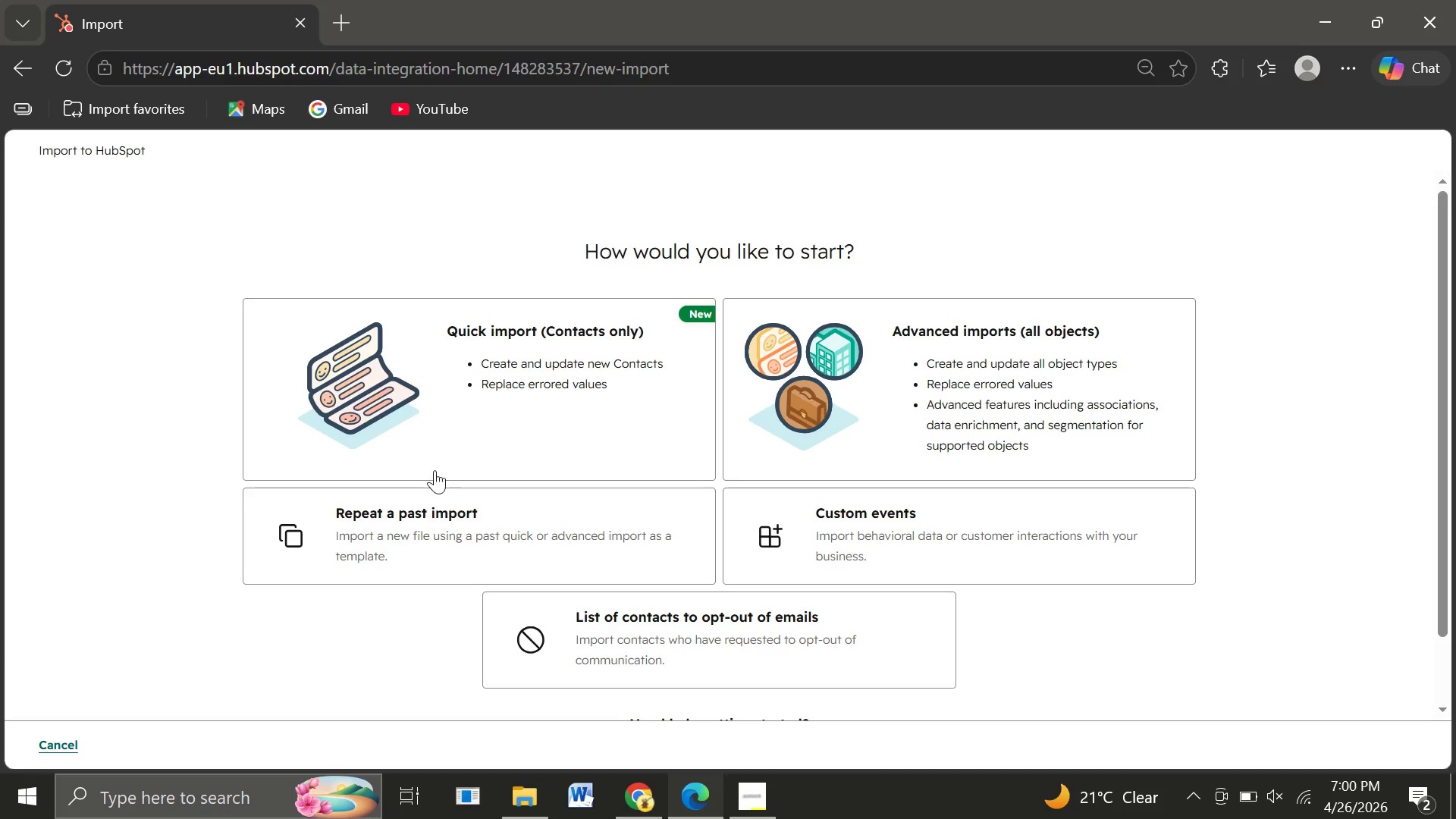 
left_click([557, 431])
 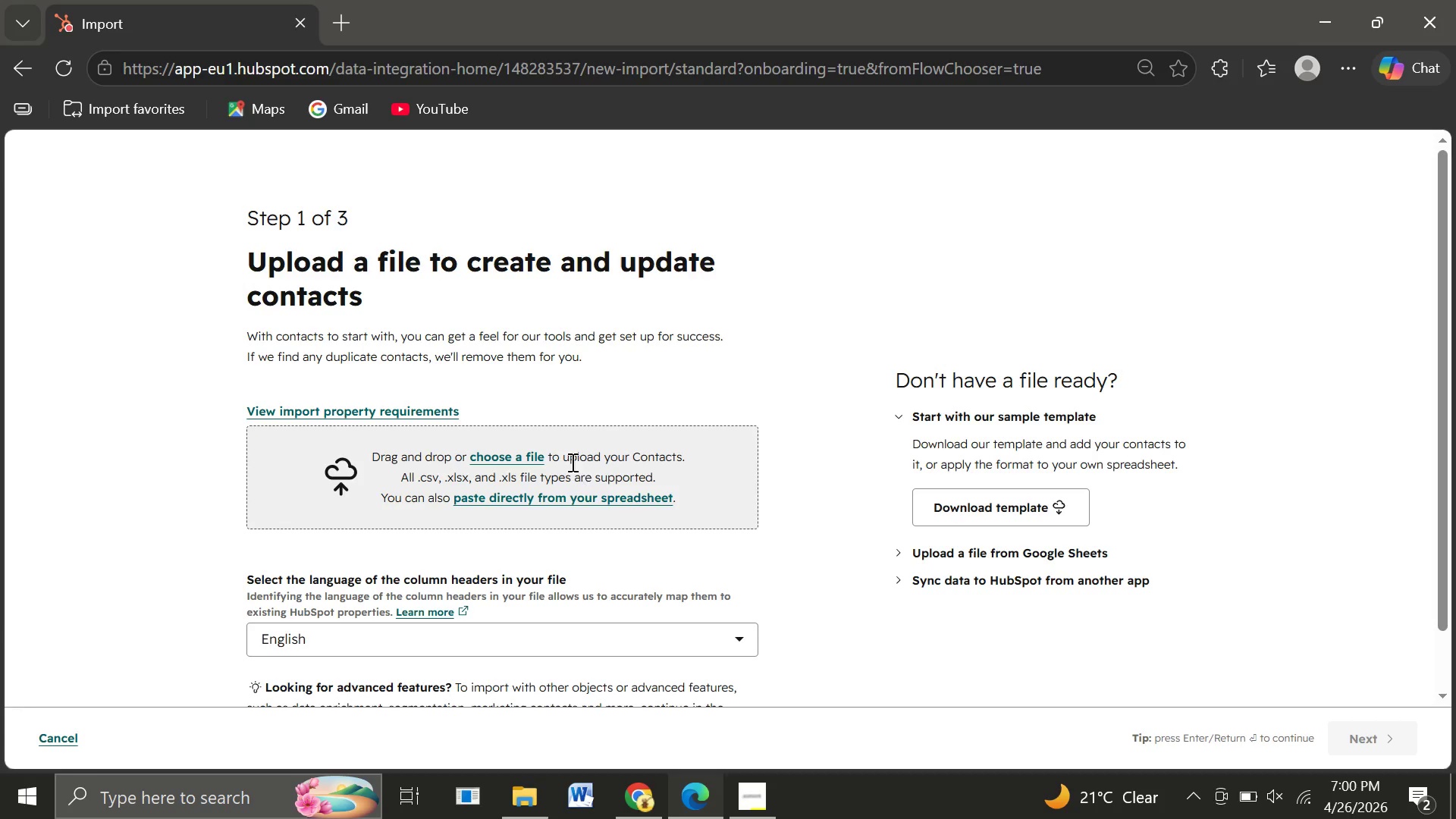 
wait(5.16)
 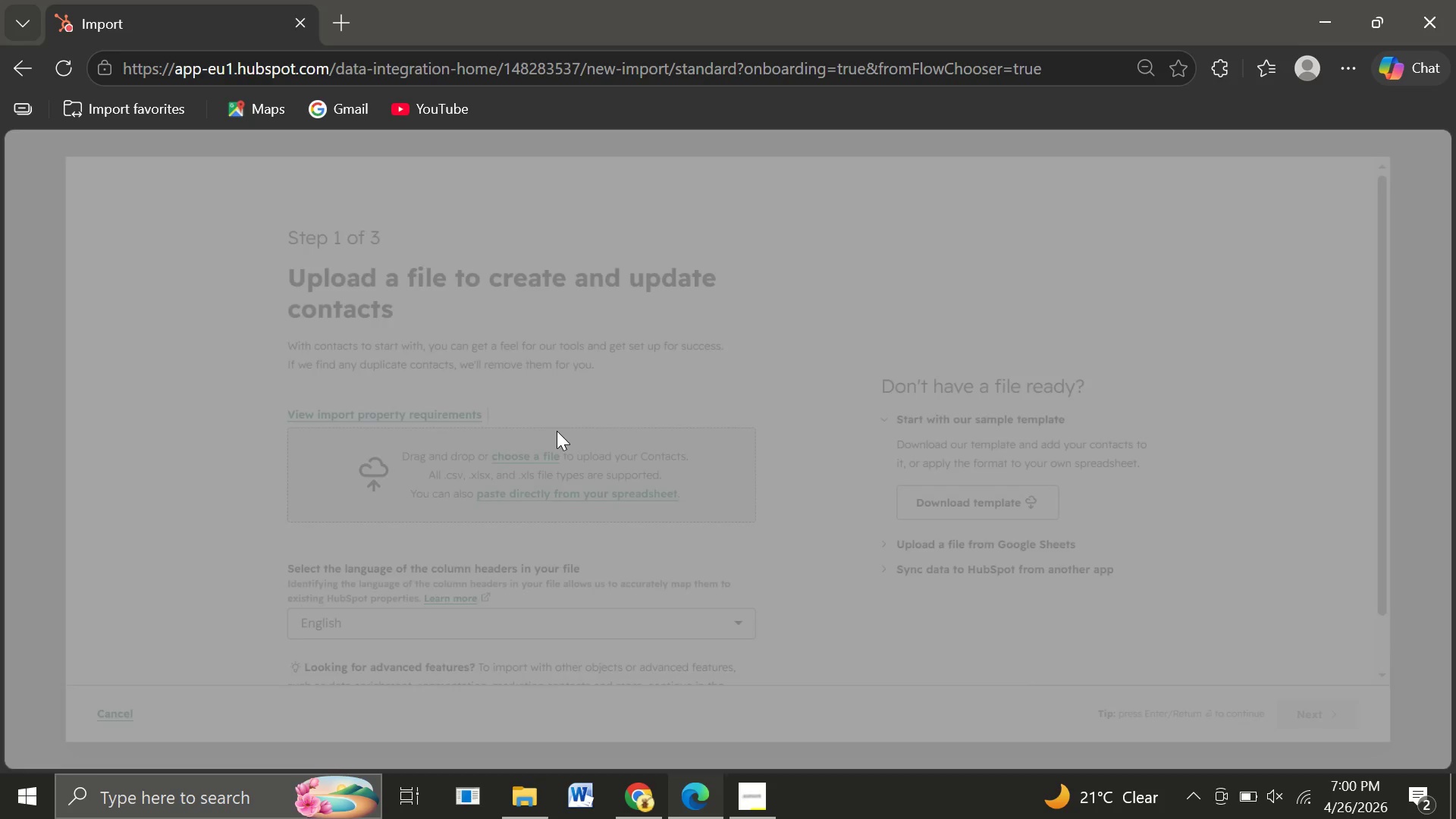 
left_click([514, 457])
 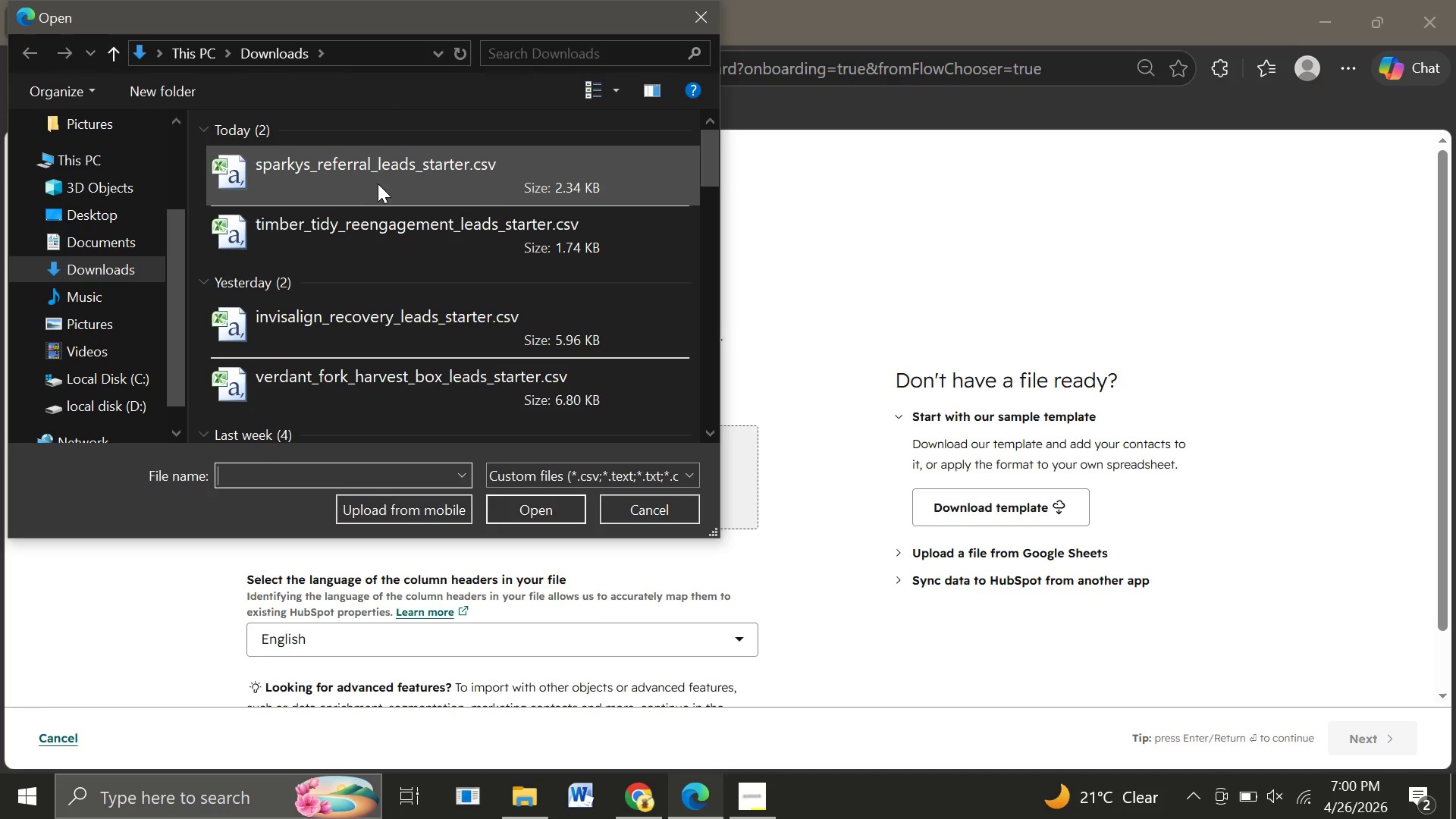 
wait(5.08)
 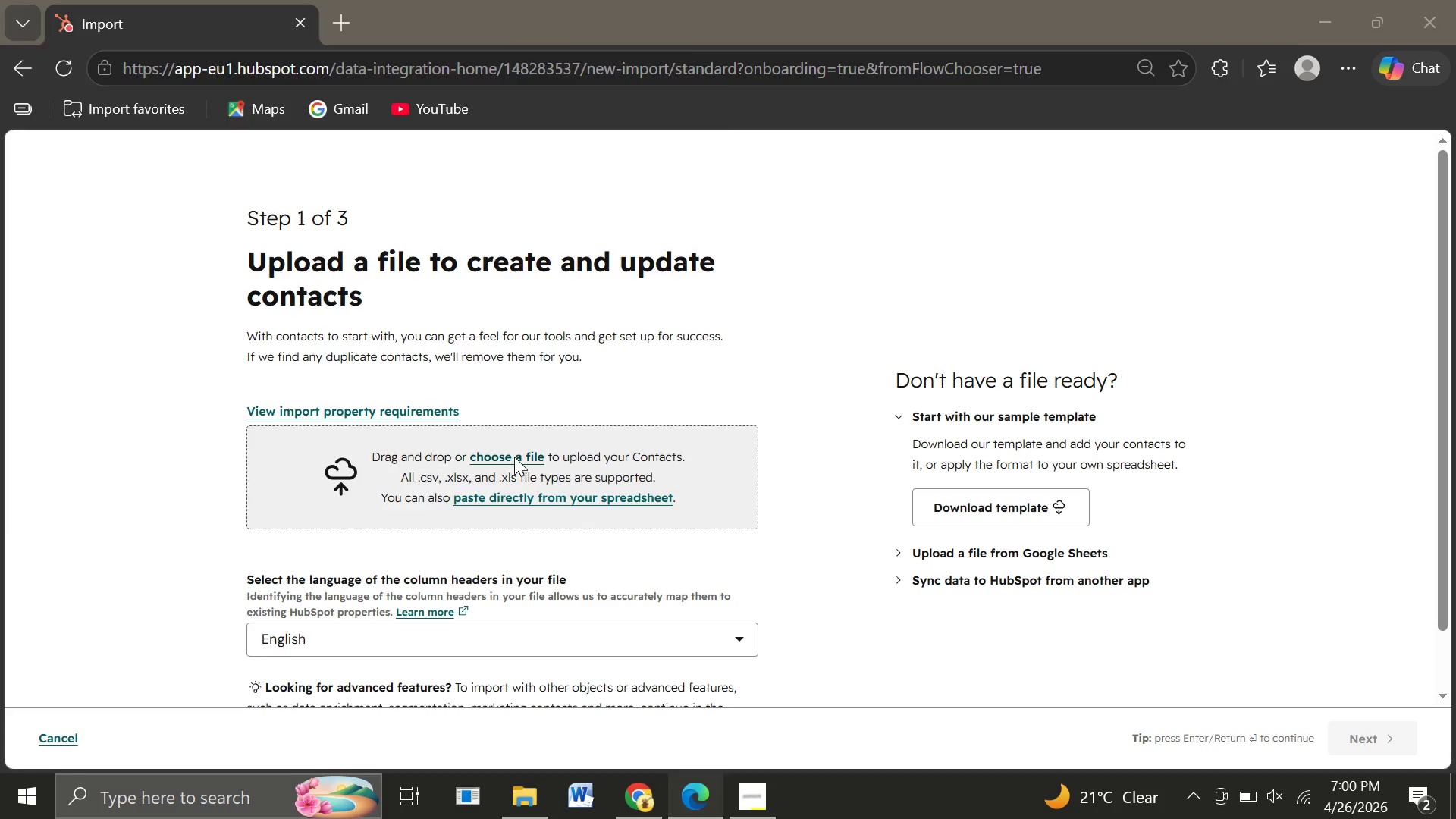 
scroll: coordinate [380, 177], scroll_direction: none, amount: 0.0
 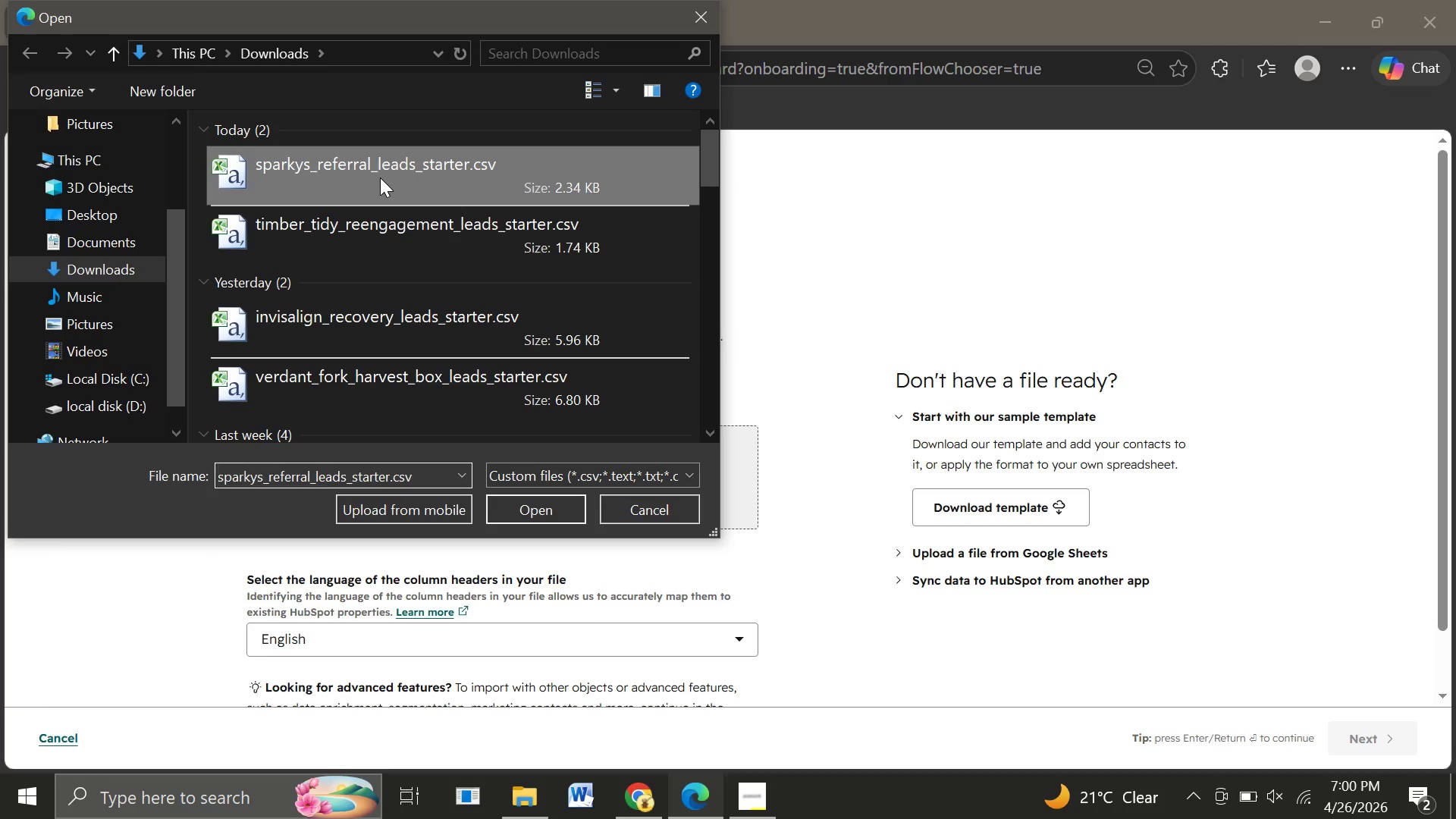 
left_click([380, 177])
 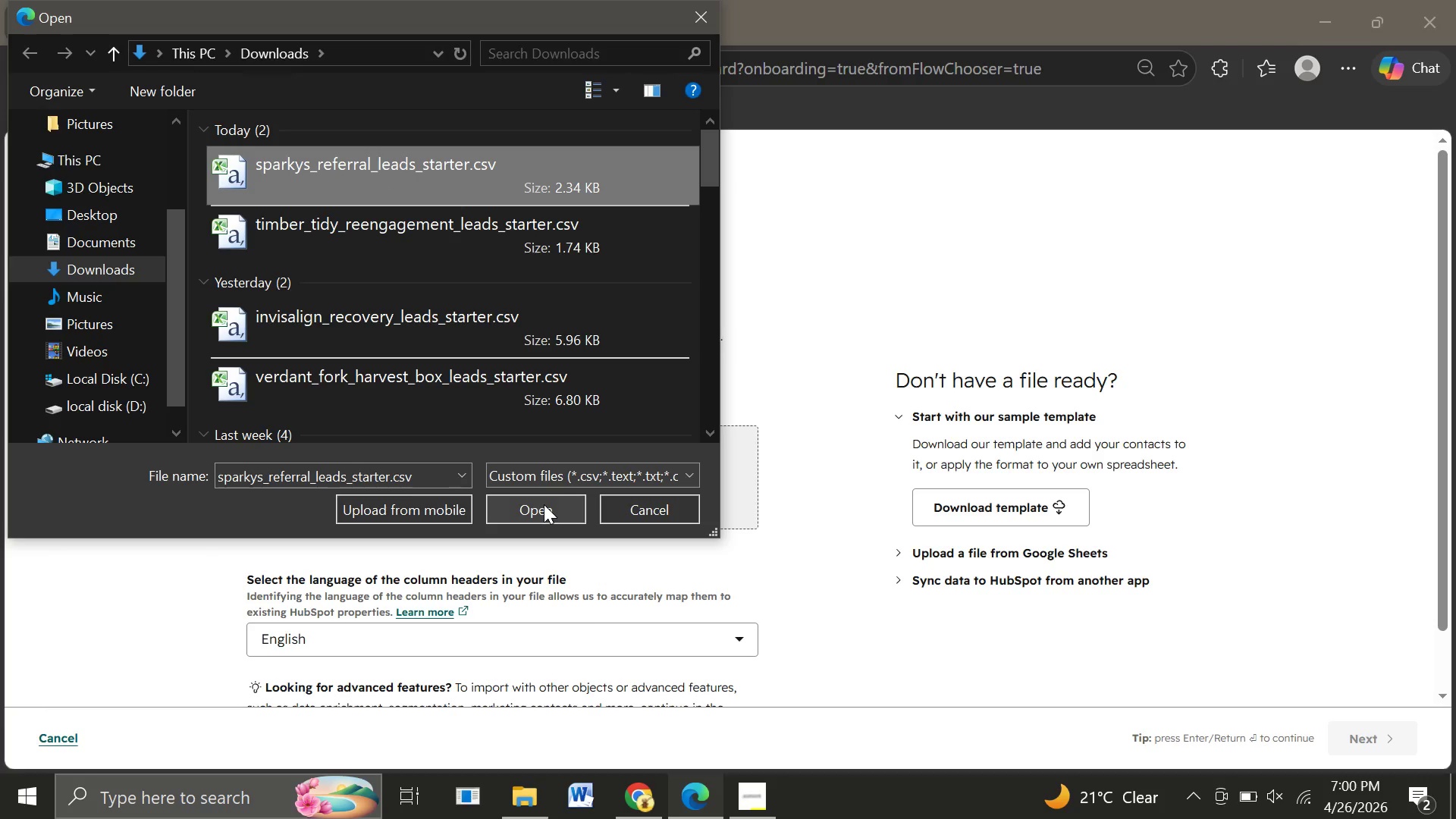 
left_click([544, 504])
 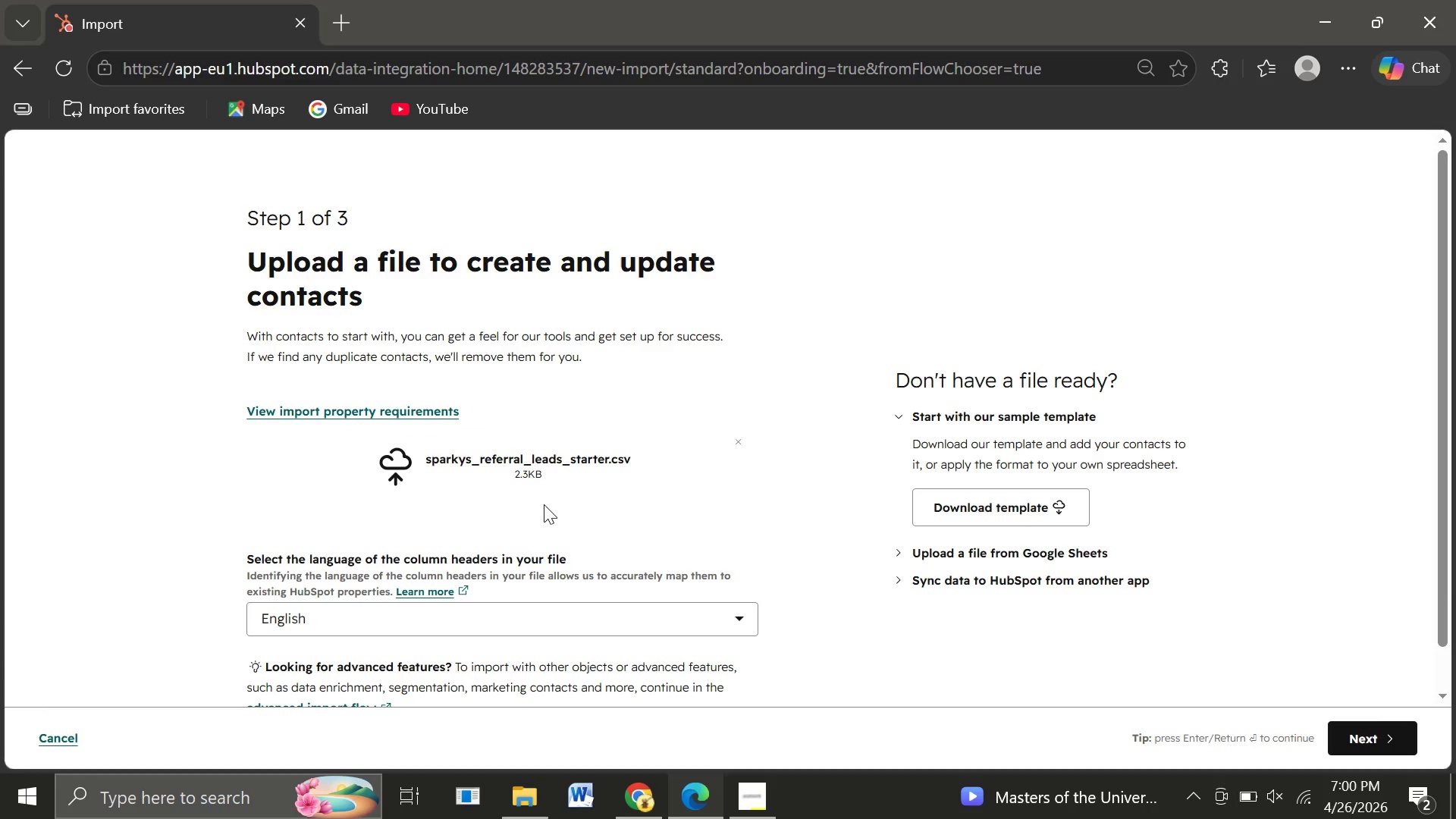 
wait(8.62)
 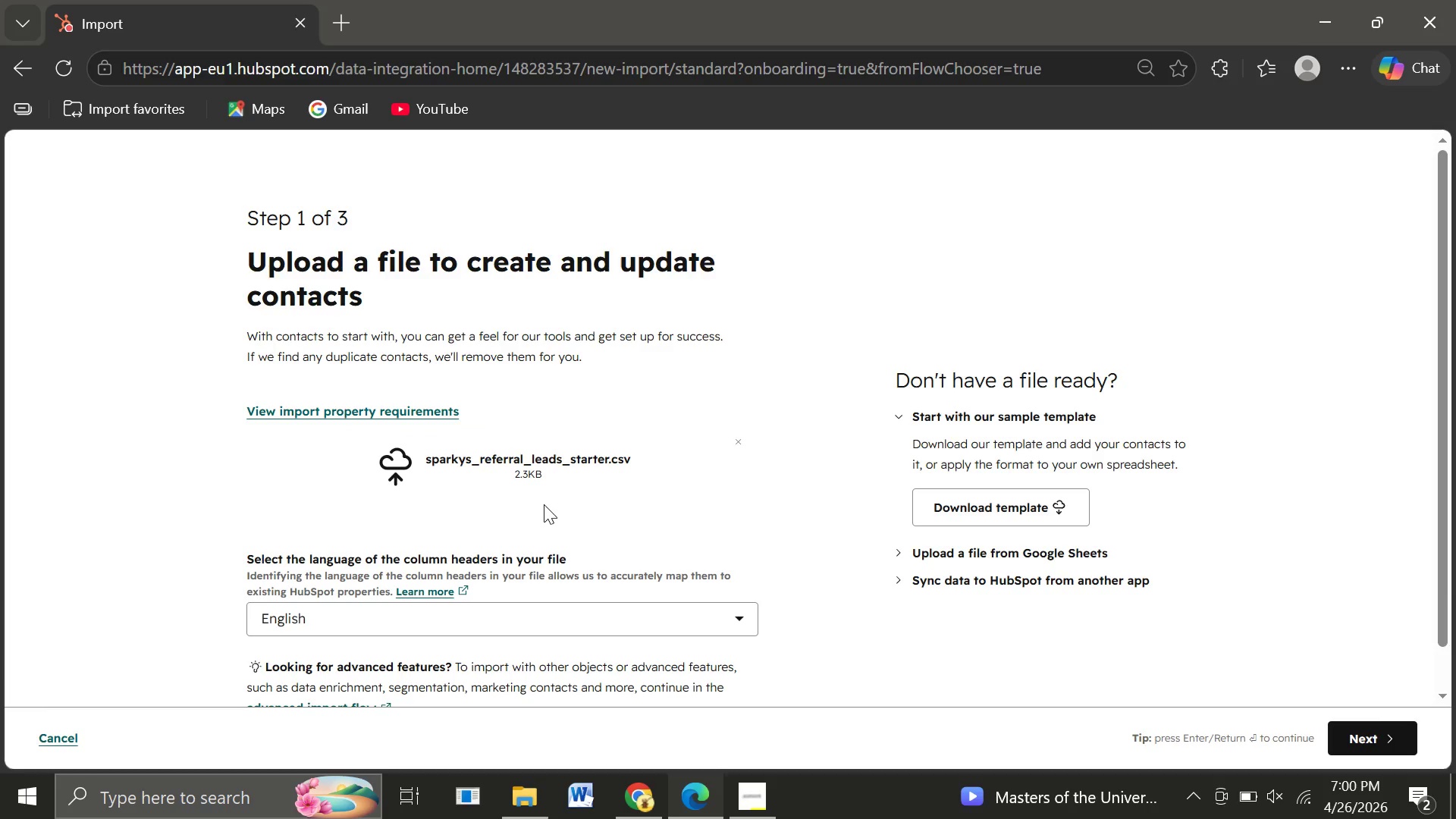 
left_click([1370, 736])
 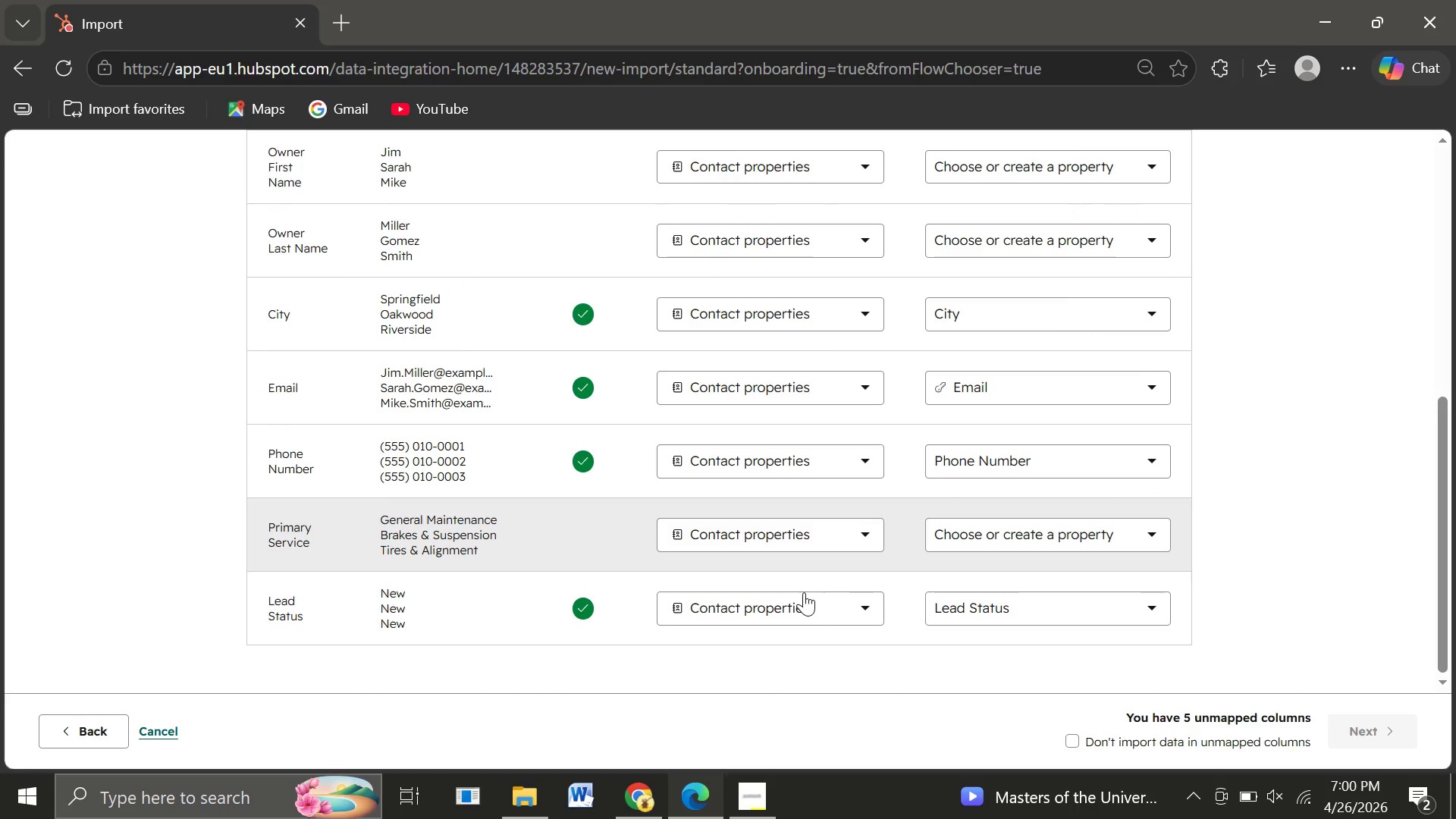 
wait(14.25)
 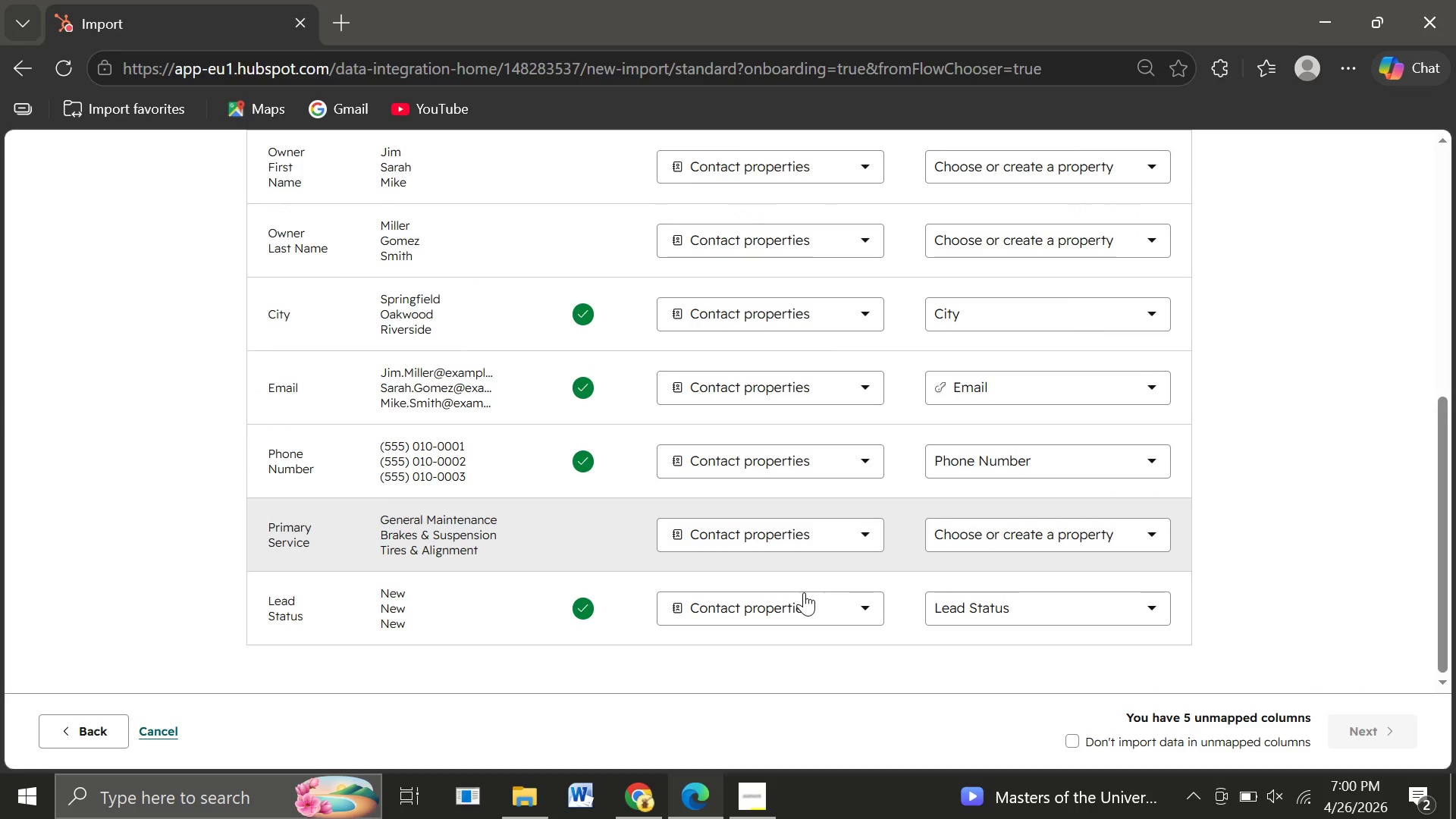 
left_click([1025, 290])
 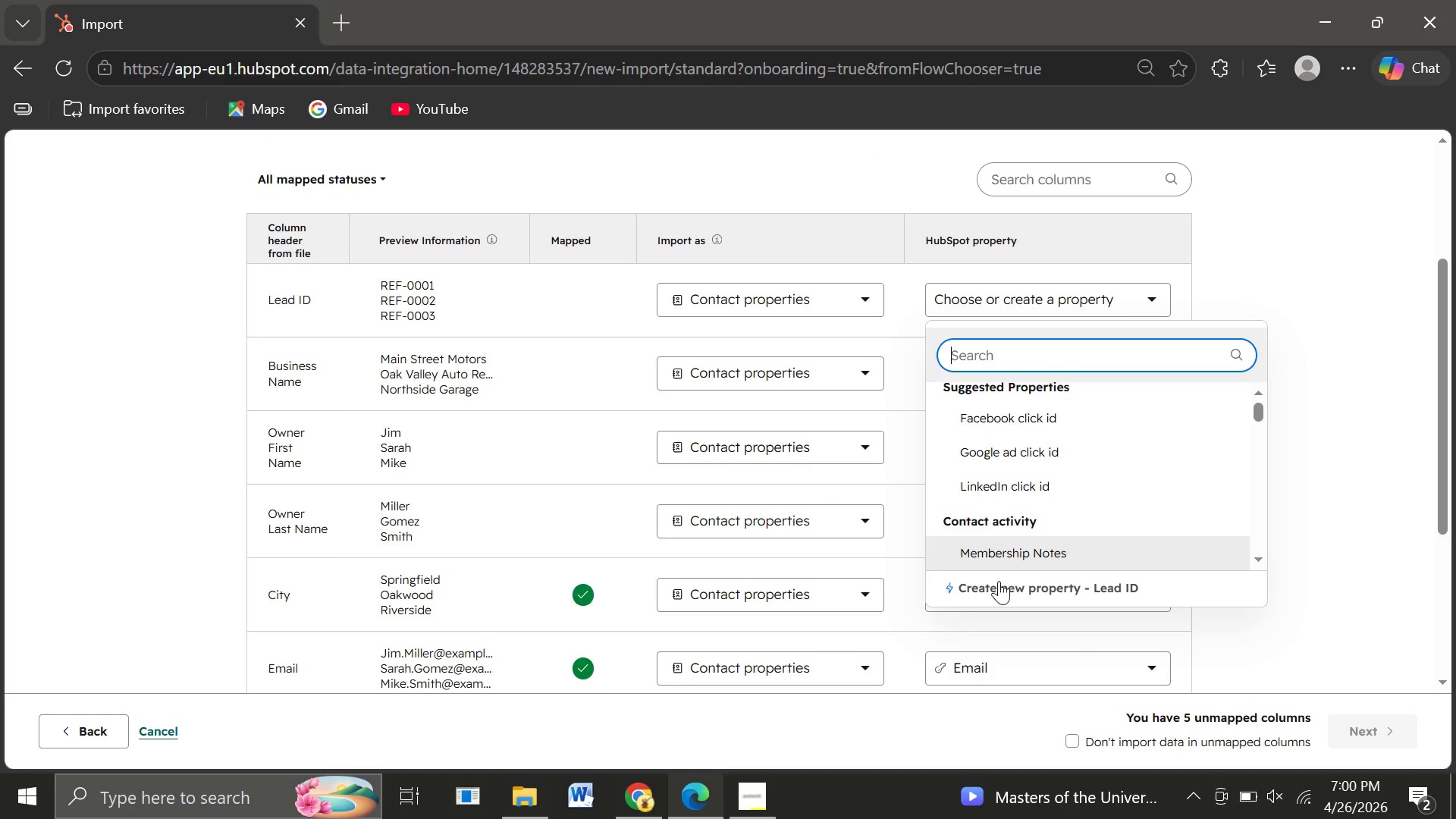 
left_click([971, 592])
 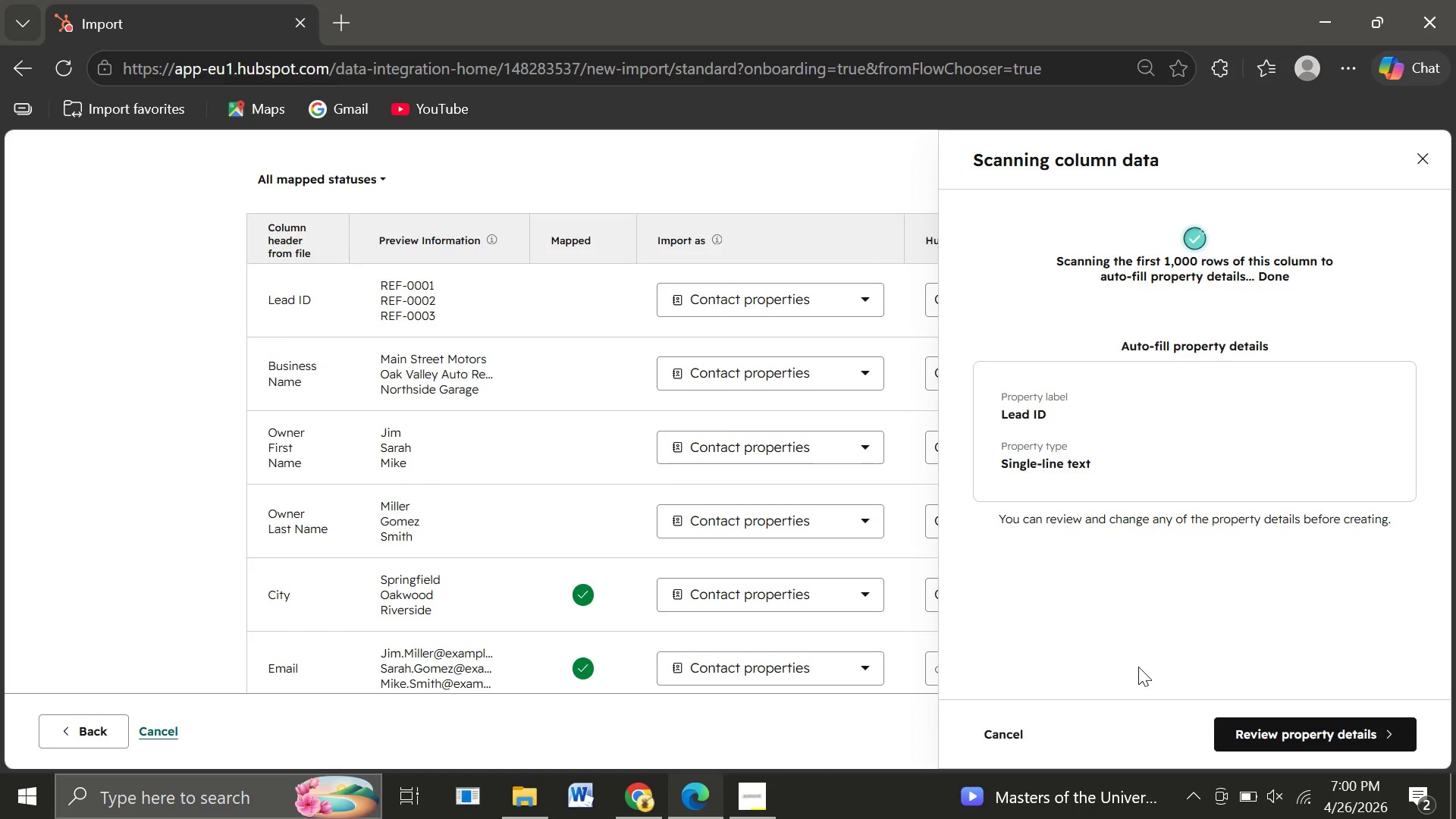 
wait(6.23)
 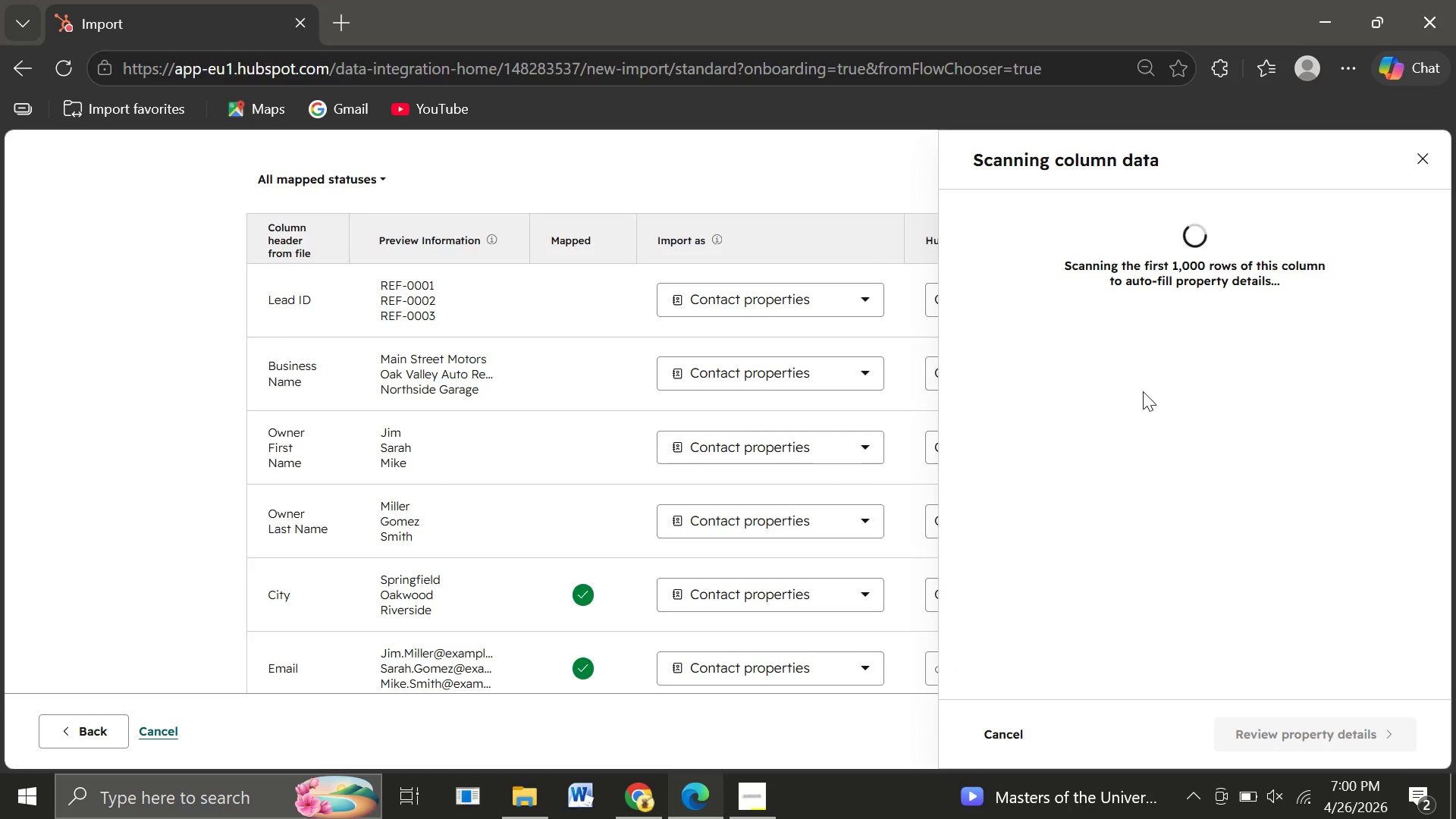 
left_click([1278, 728])
 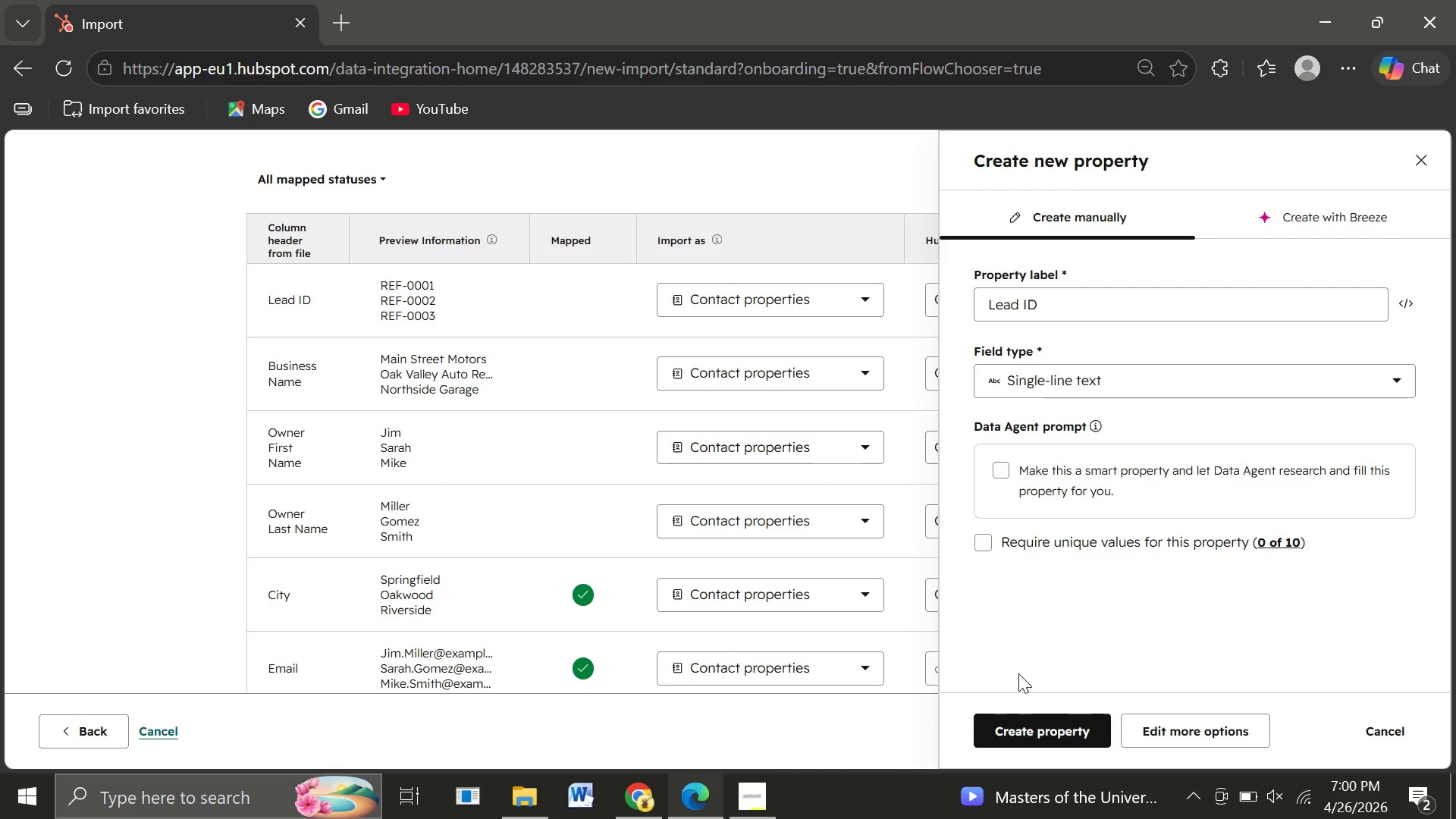 
wait(6.27)
 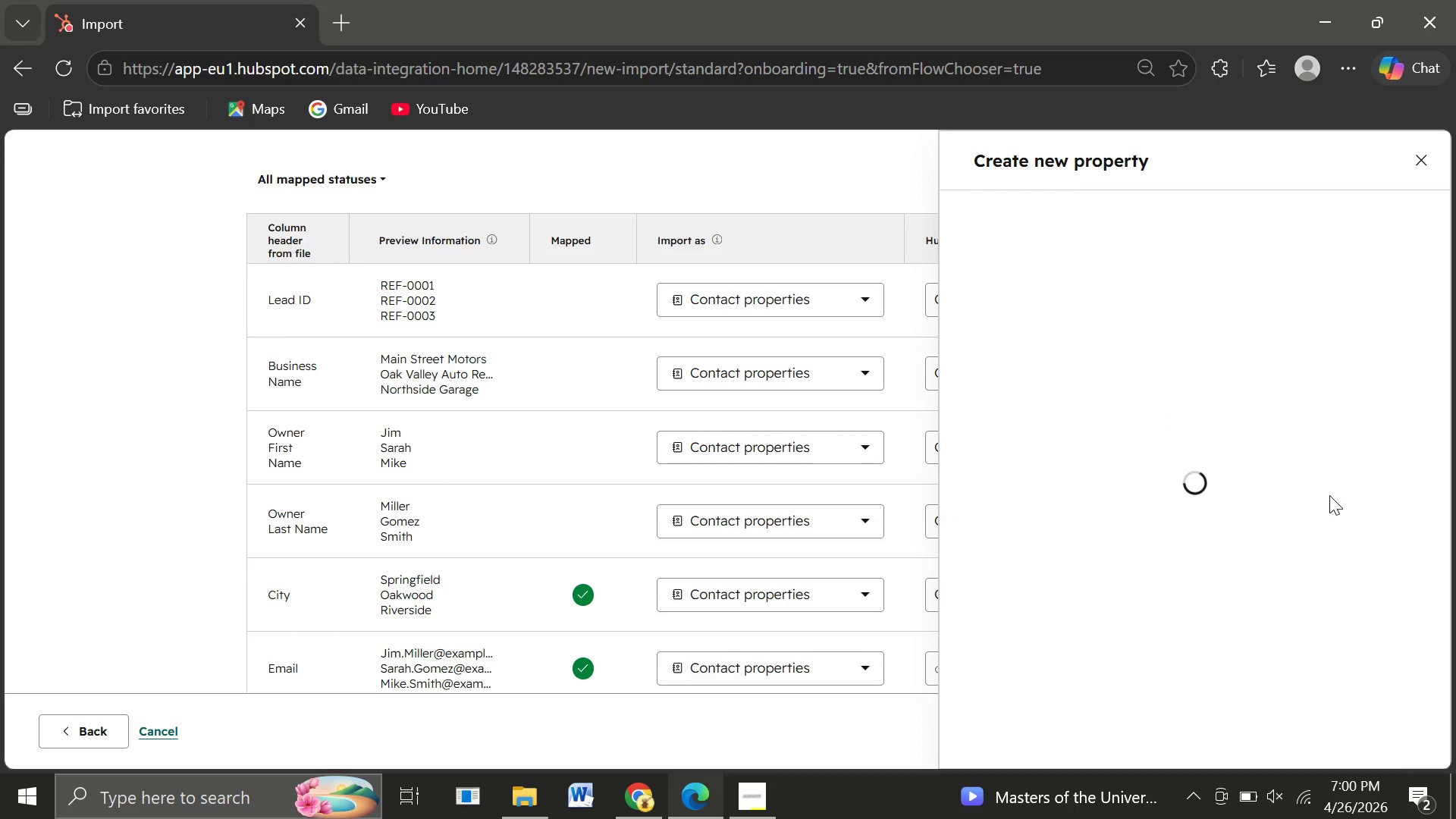 
left_click([1018, 720])
 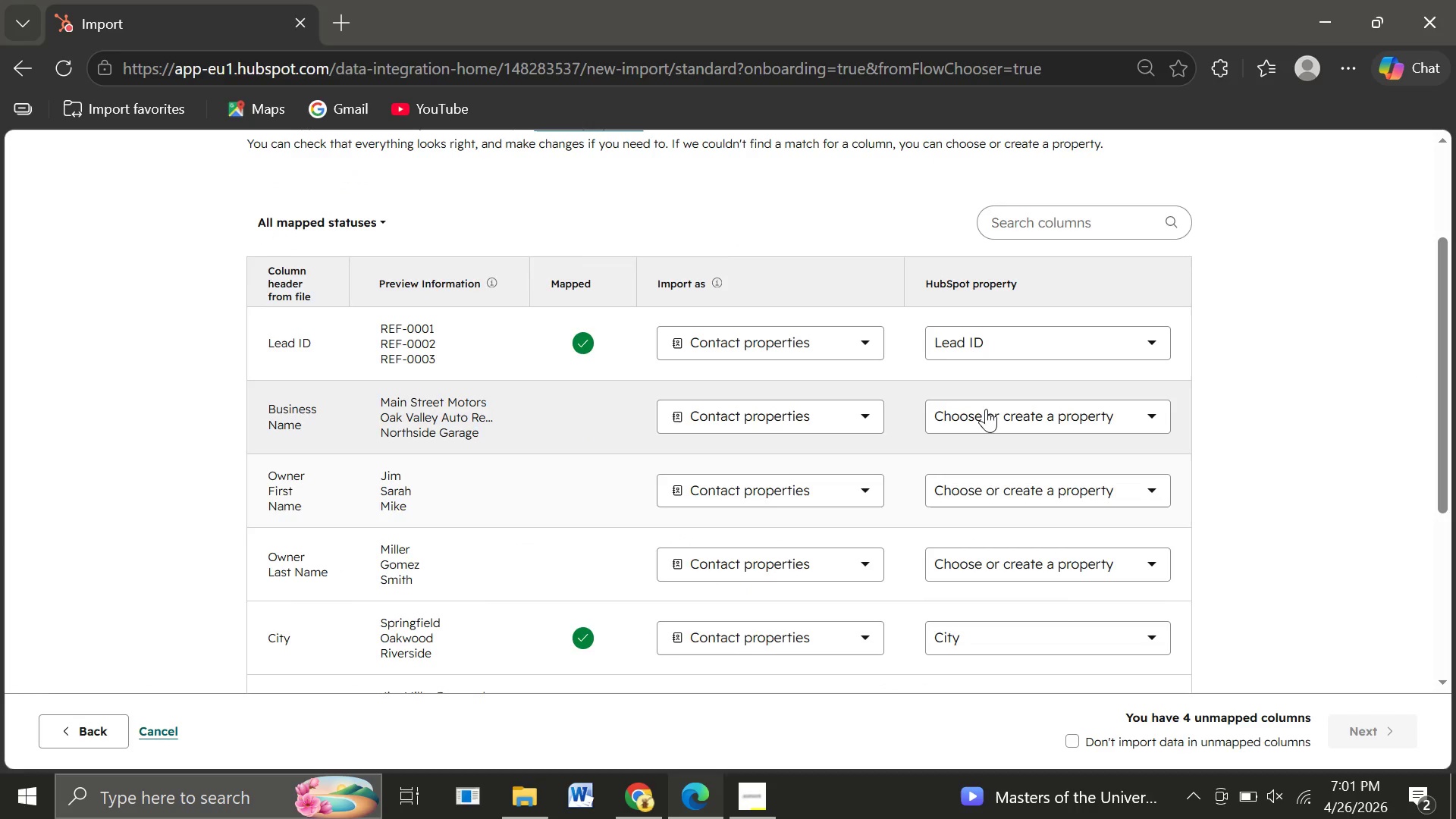 
wait(5.08)
 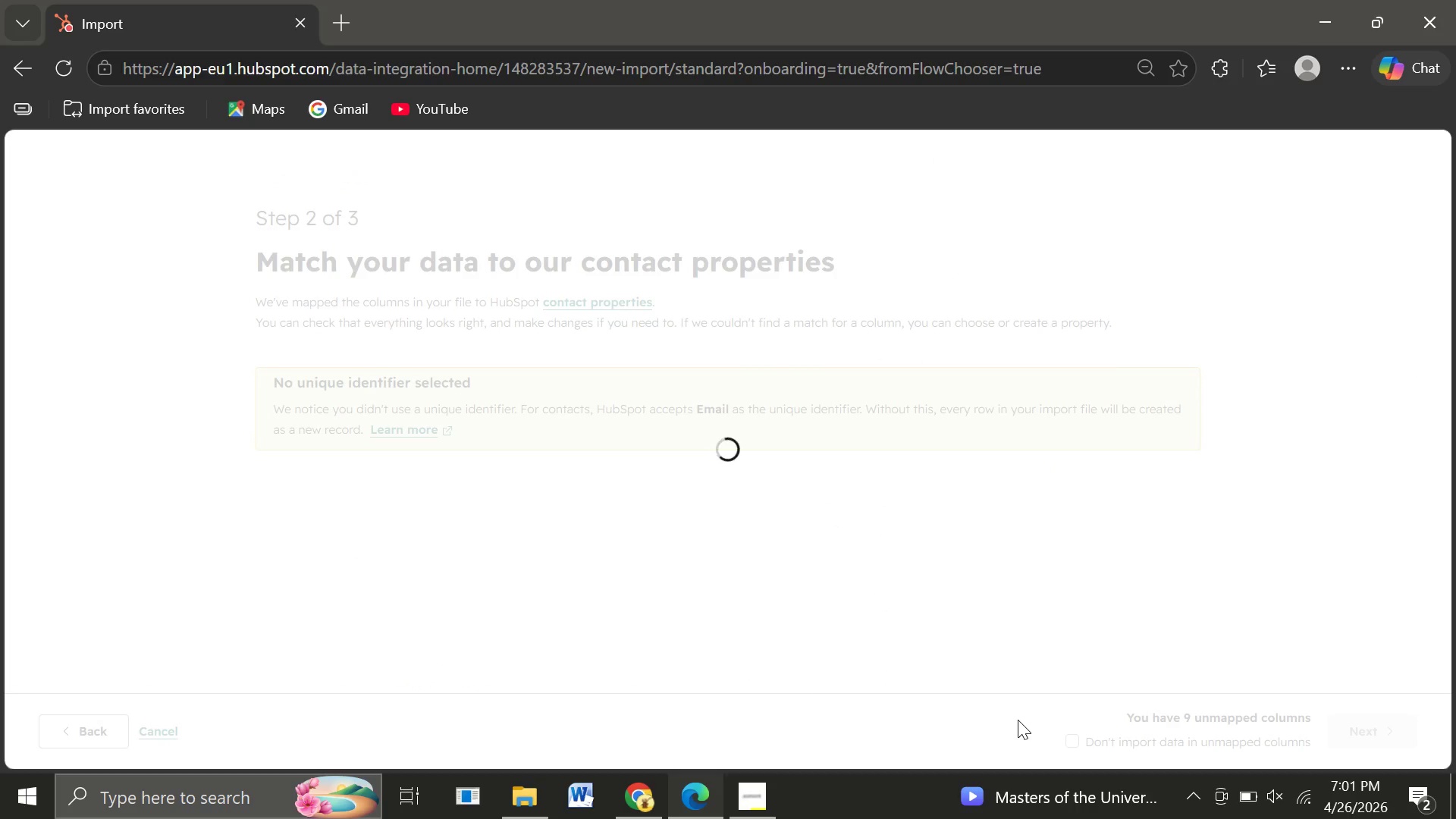 
left_click([1016, 420])
 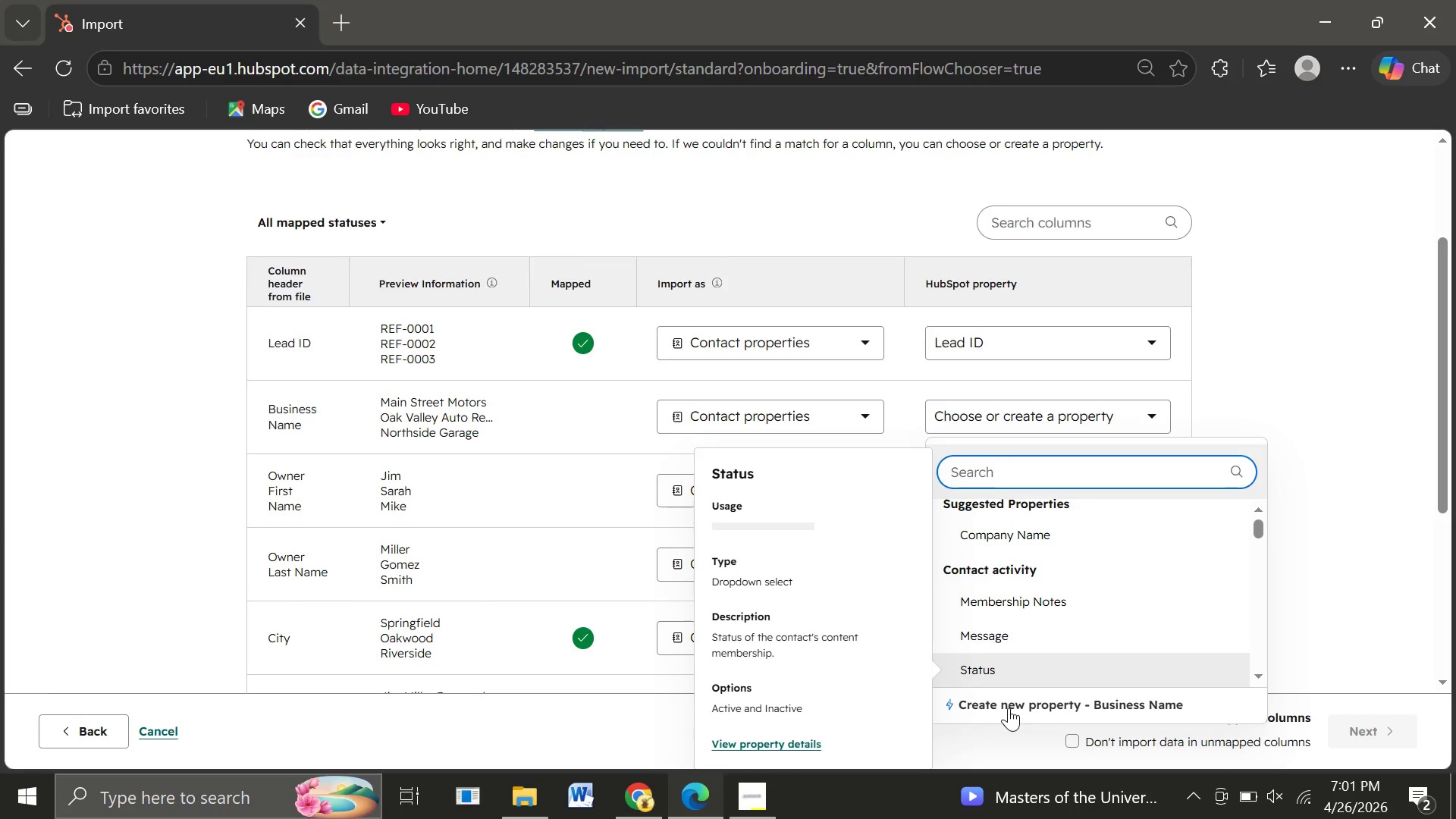 
left_click([999, 707])
 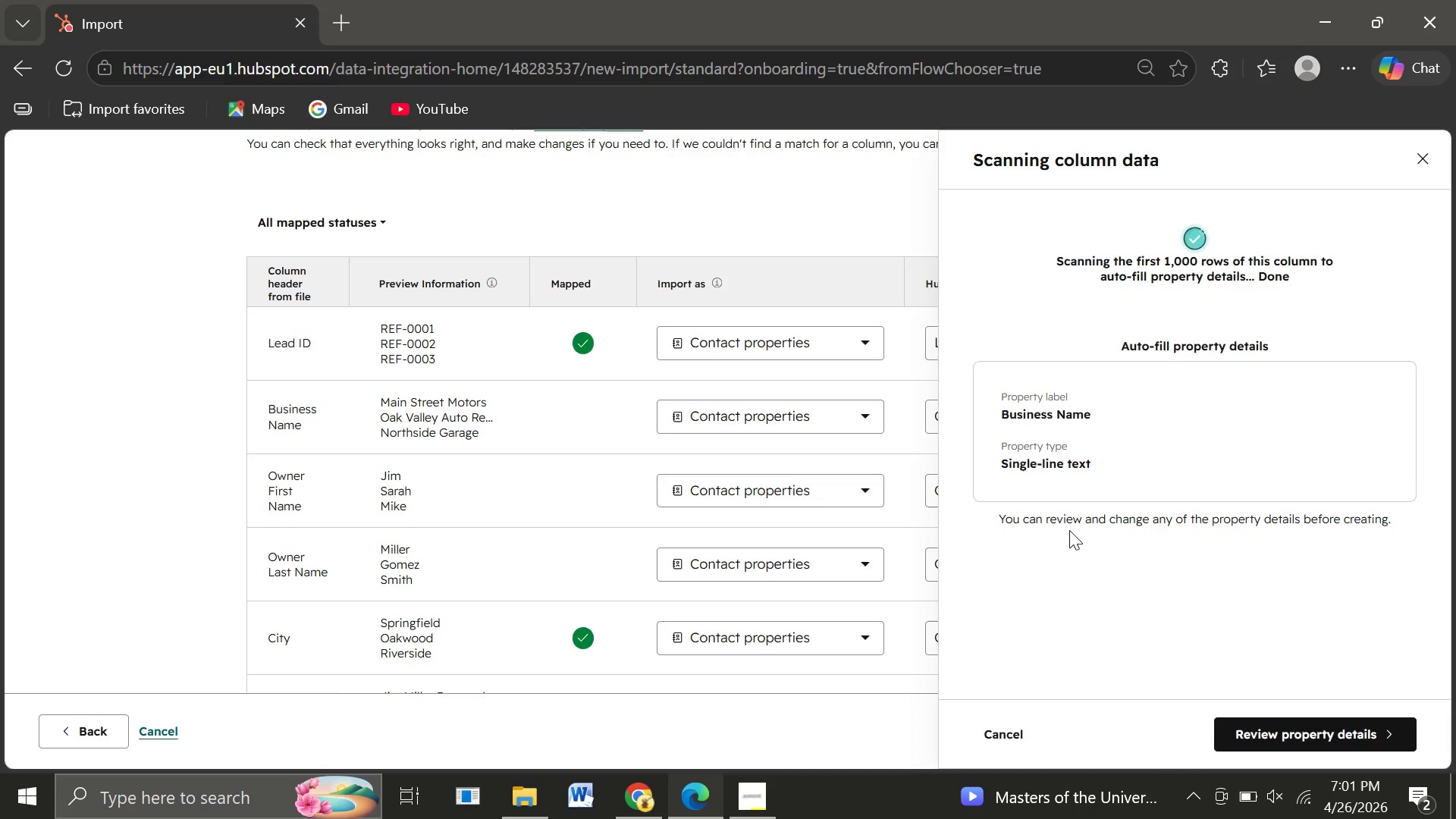 
wait(6.73)
 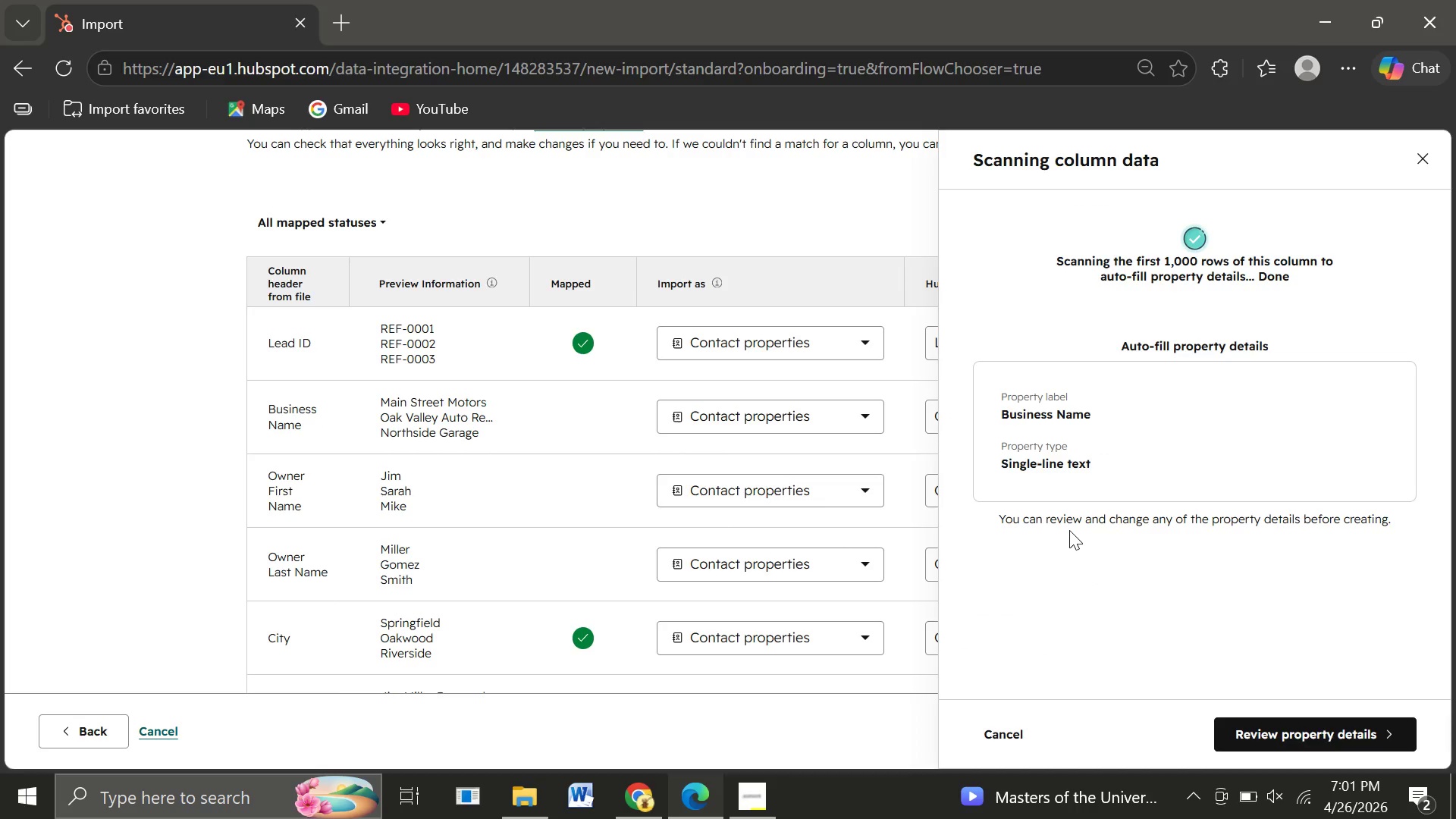 
left_click([1313, 739])
 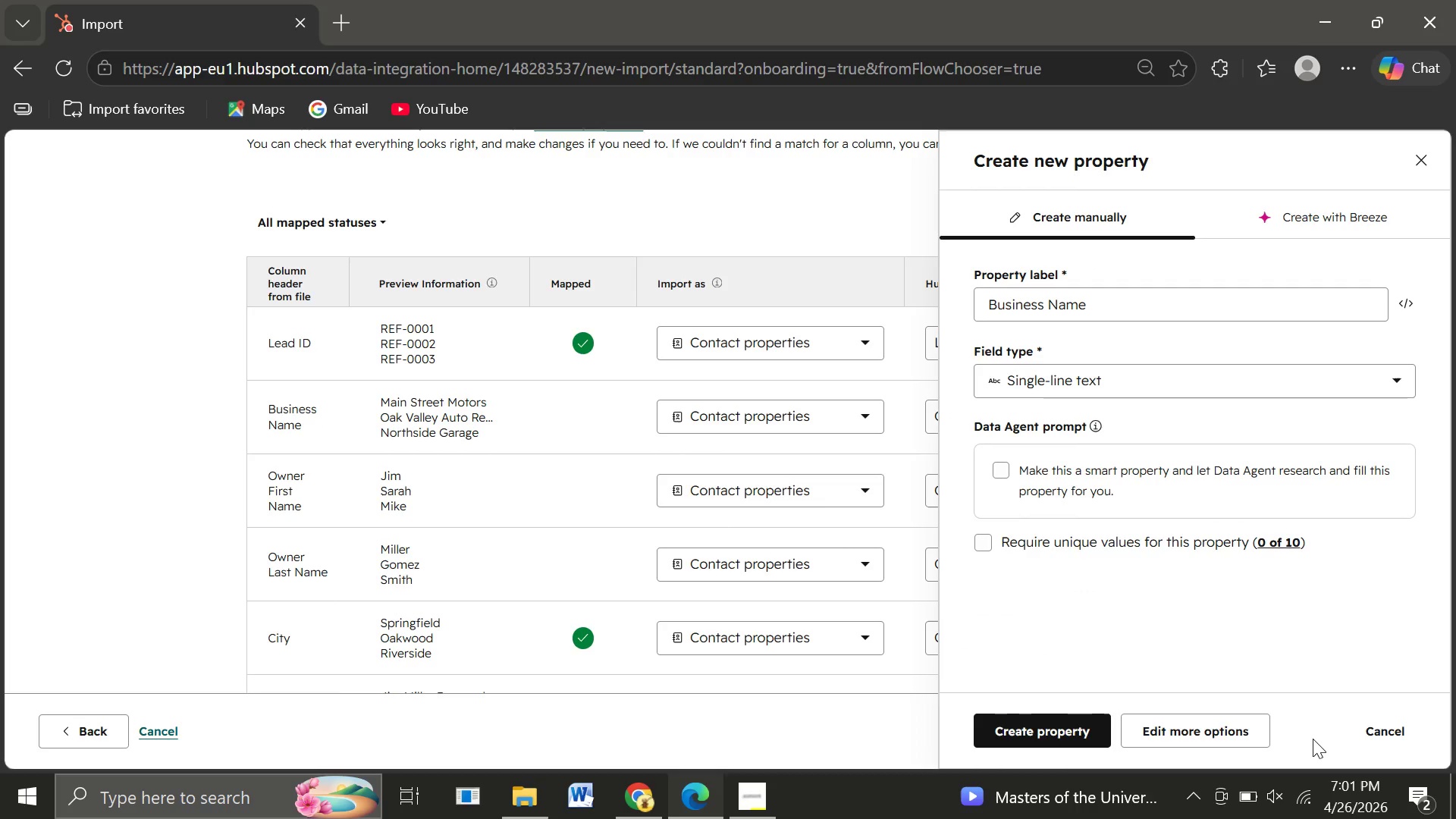 
wait(8.09)
 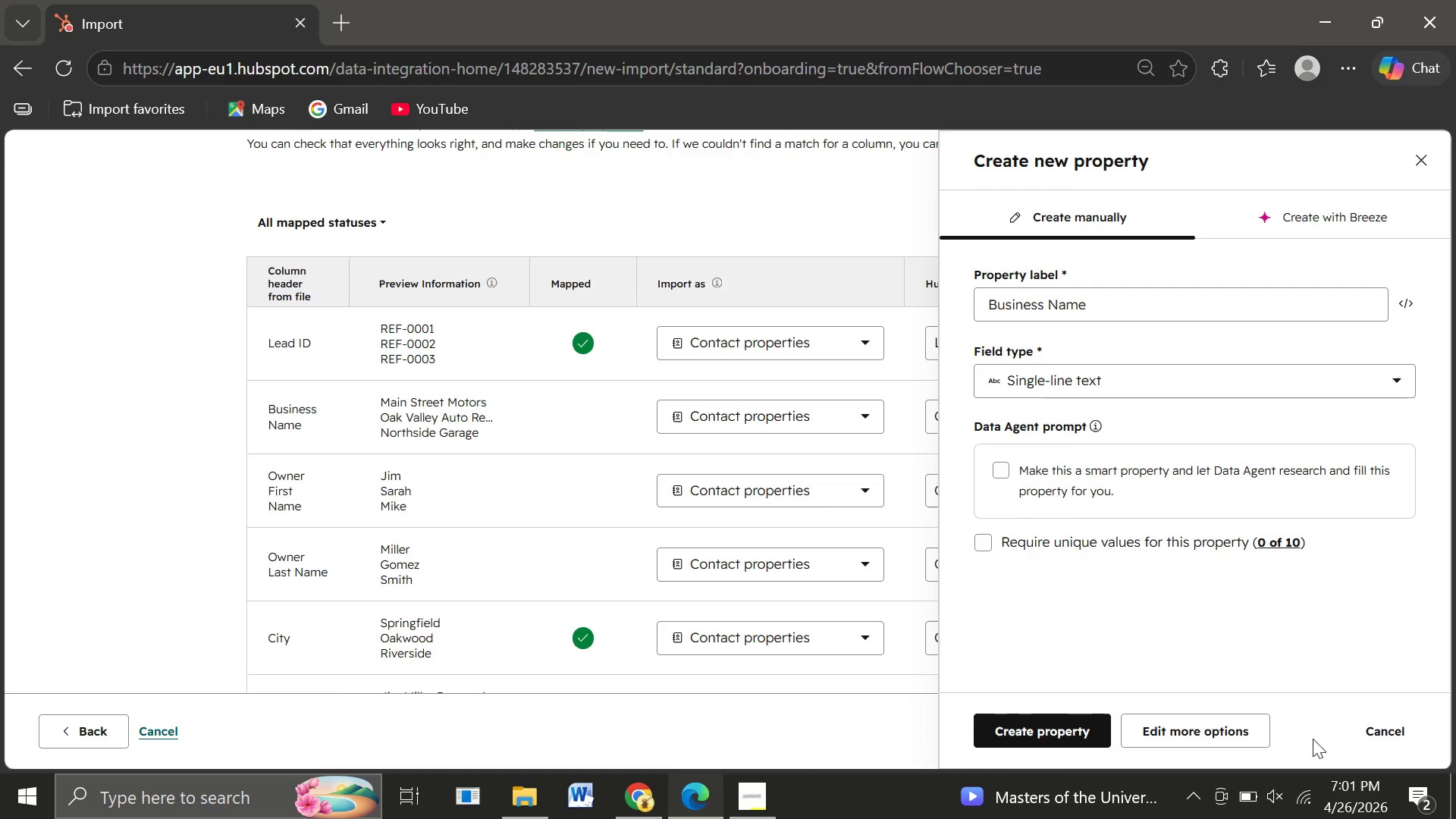 
left_click([1046, 723])
 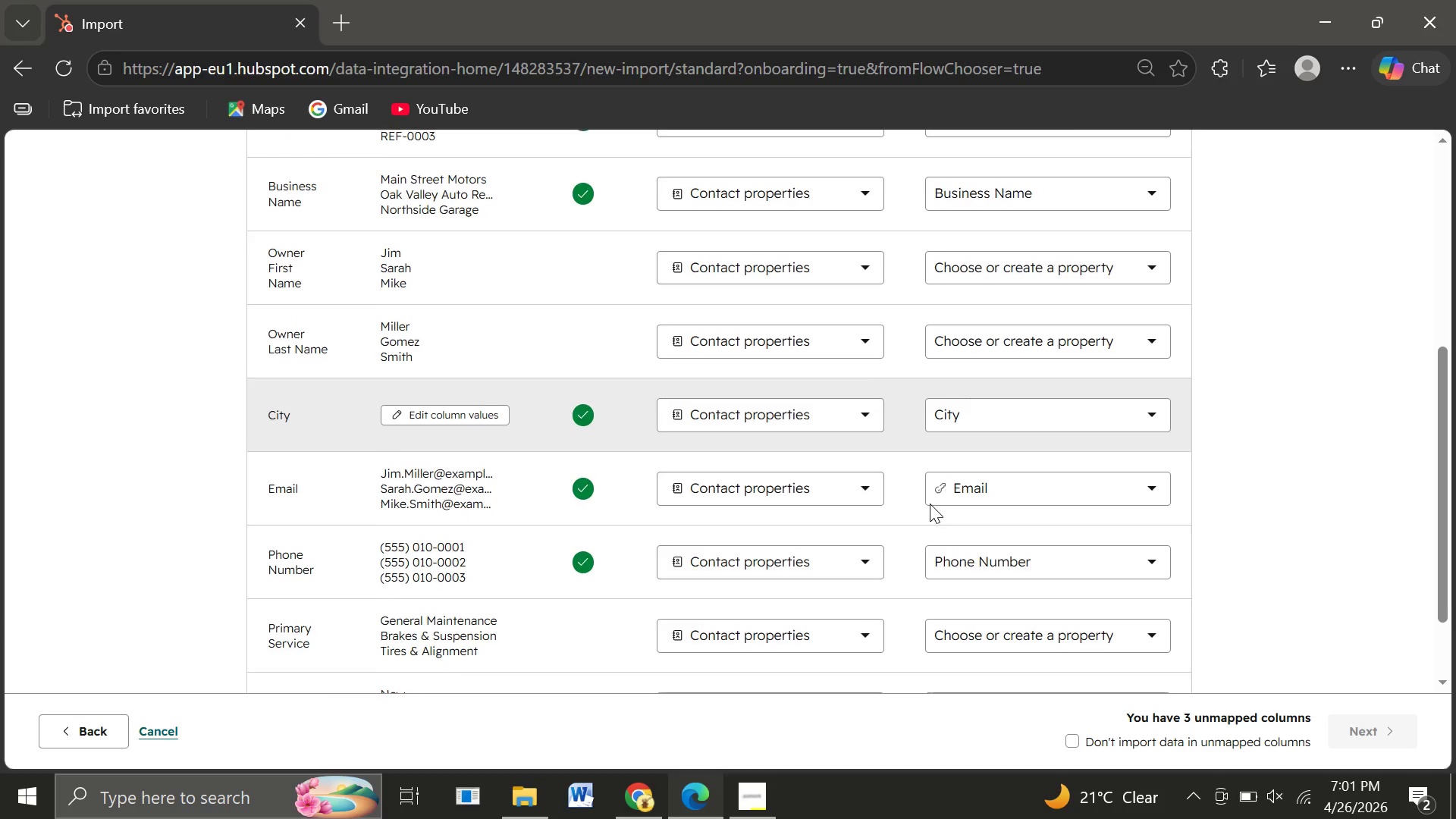 
wait(31.1)
 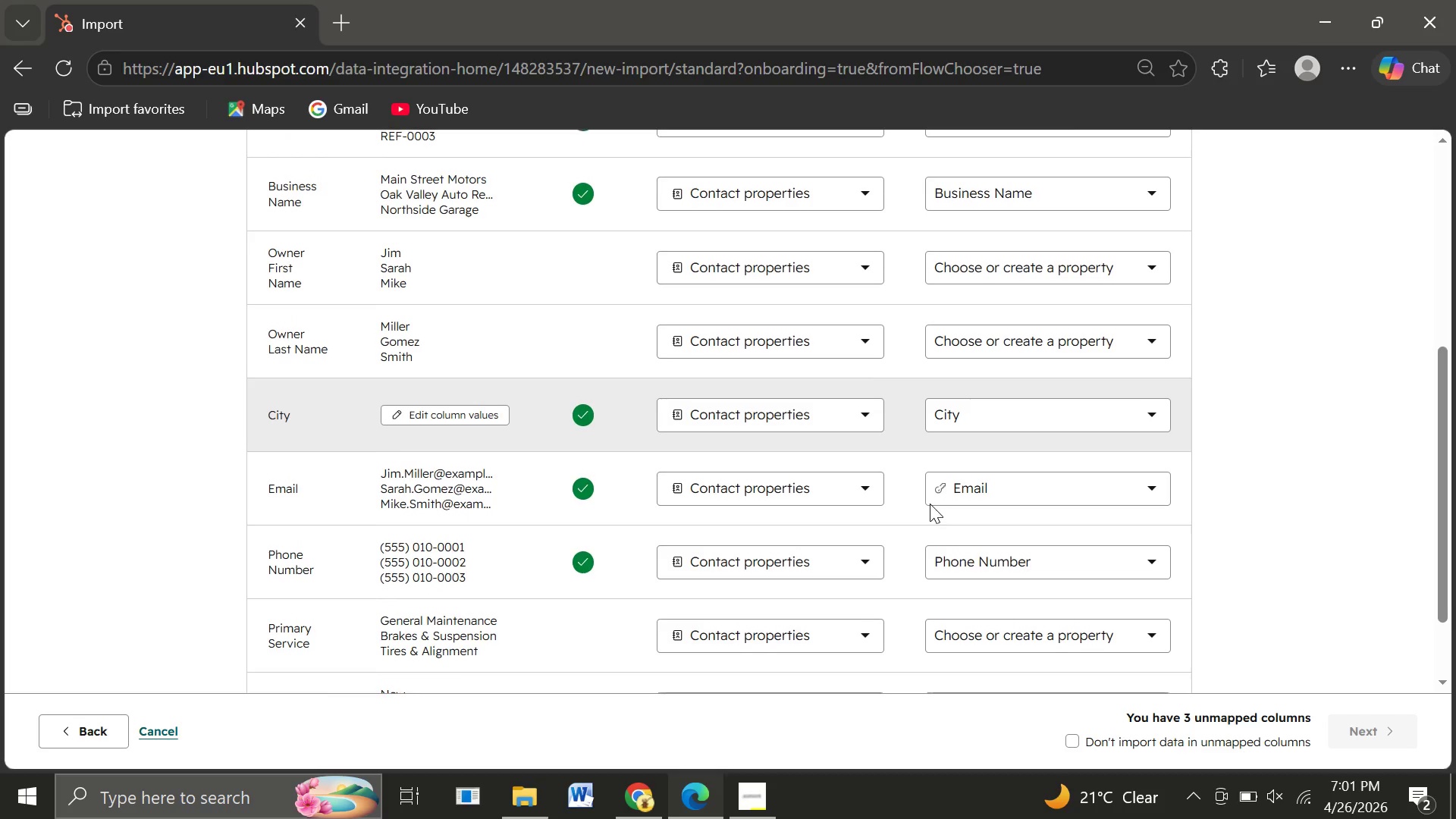 
mouse_move([852, 321])
 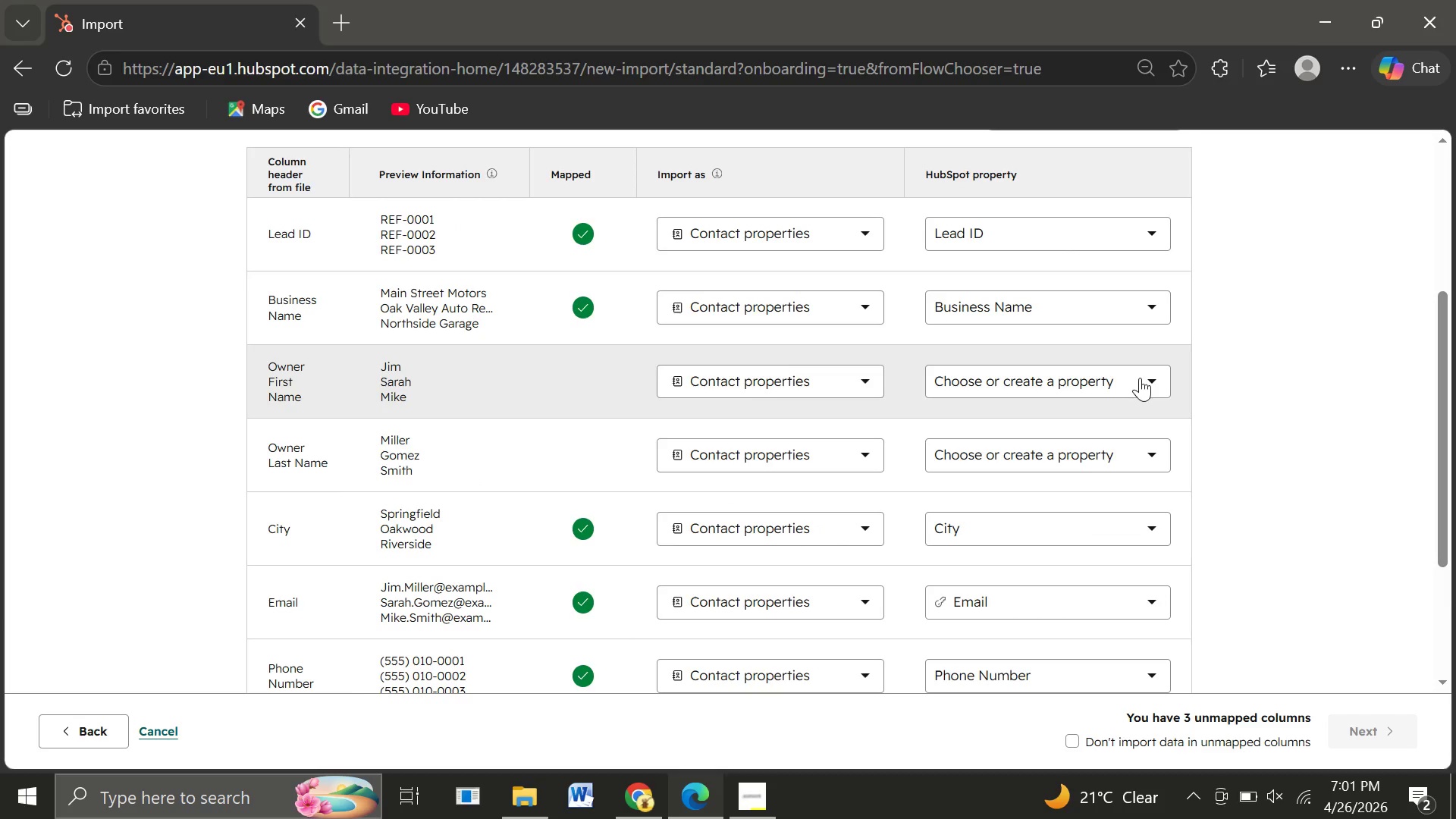 
left_click([1140, 378])
 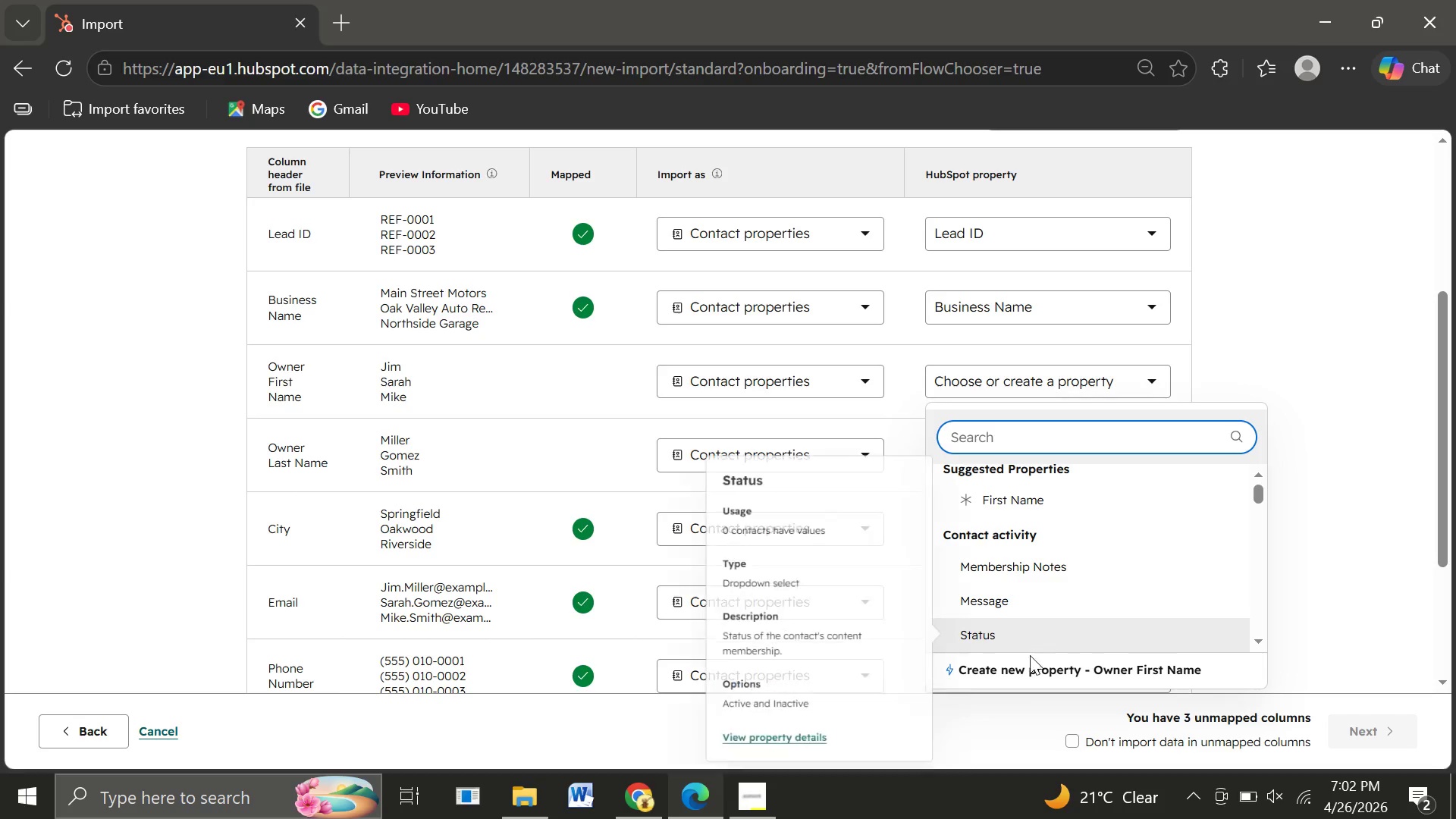 
wait(5.99)
 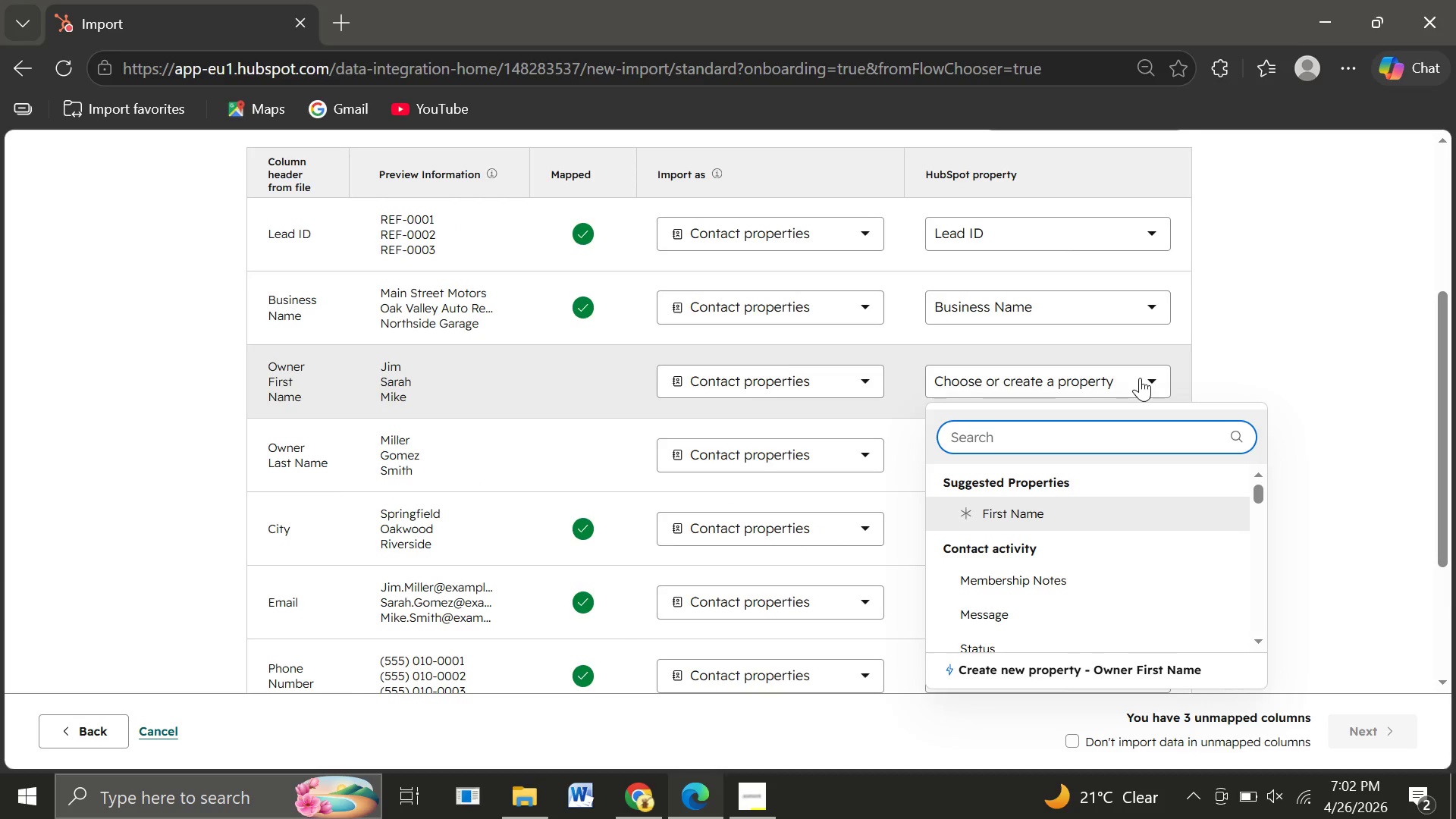 
left_click([1003, 667])
 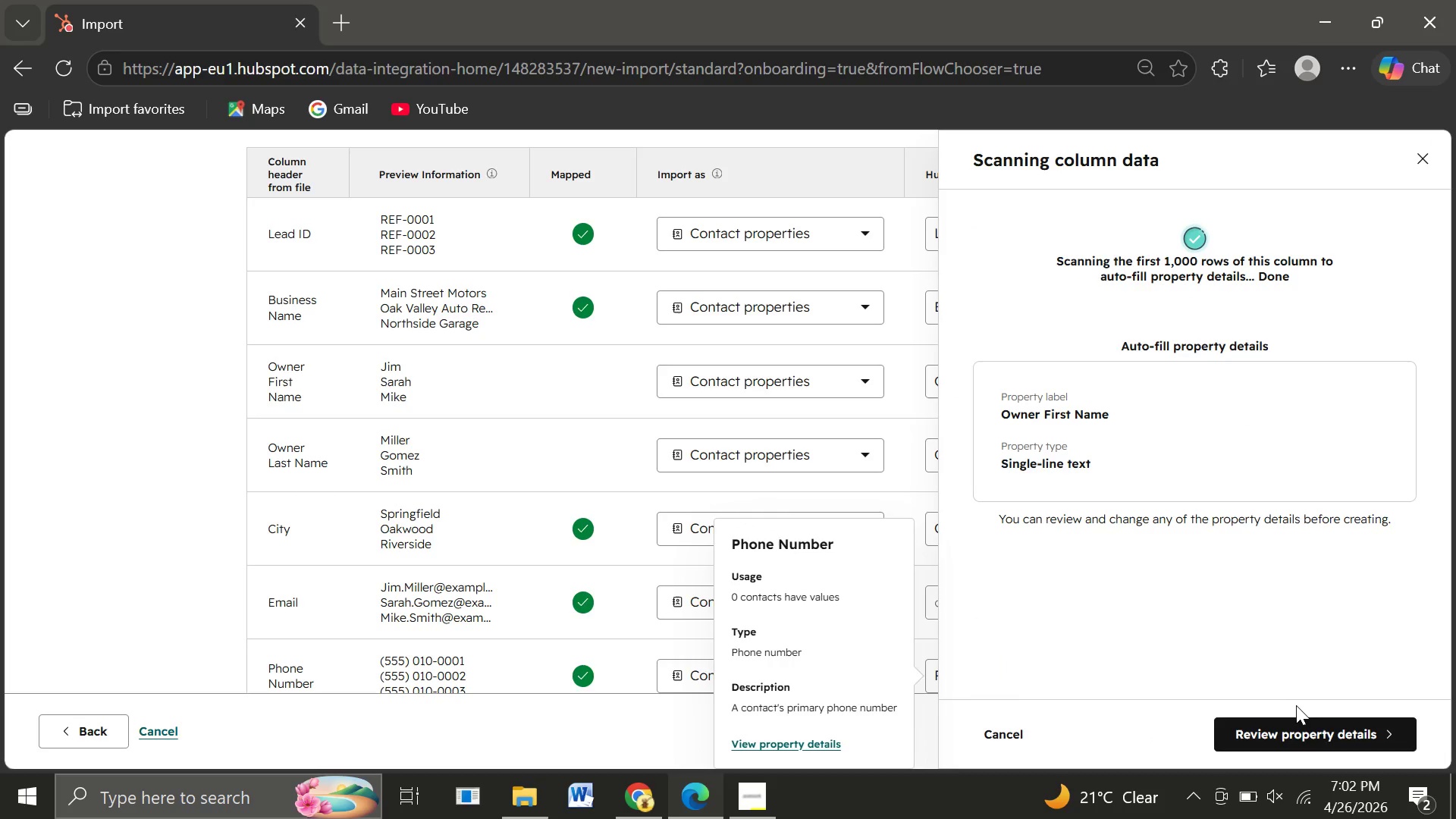 
wait(10.03)
 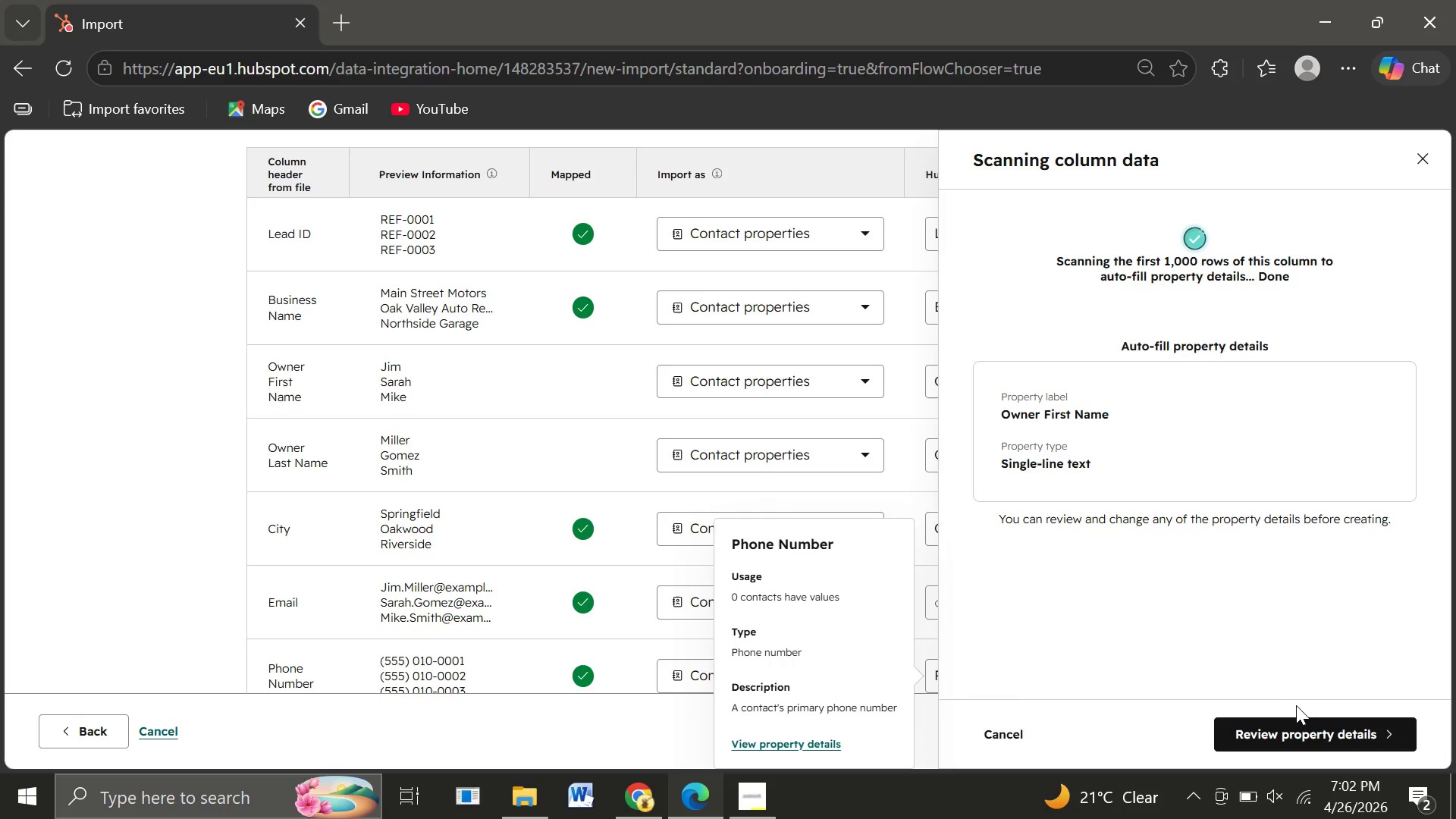 
left_click([1327, 734])
 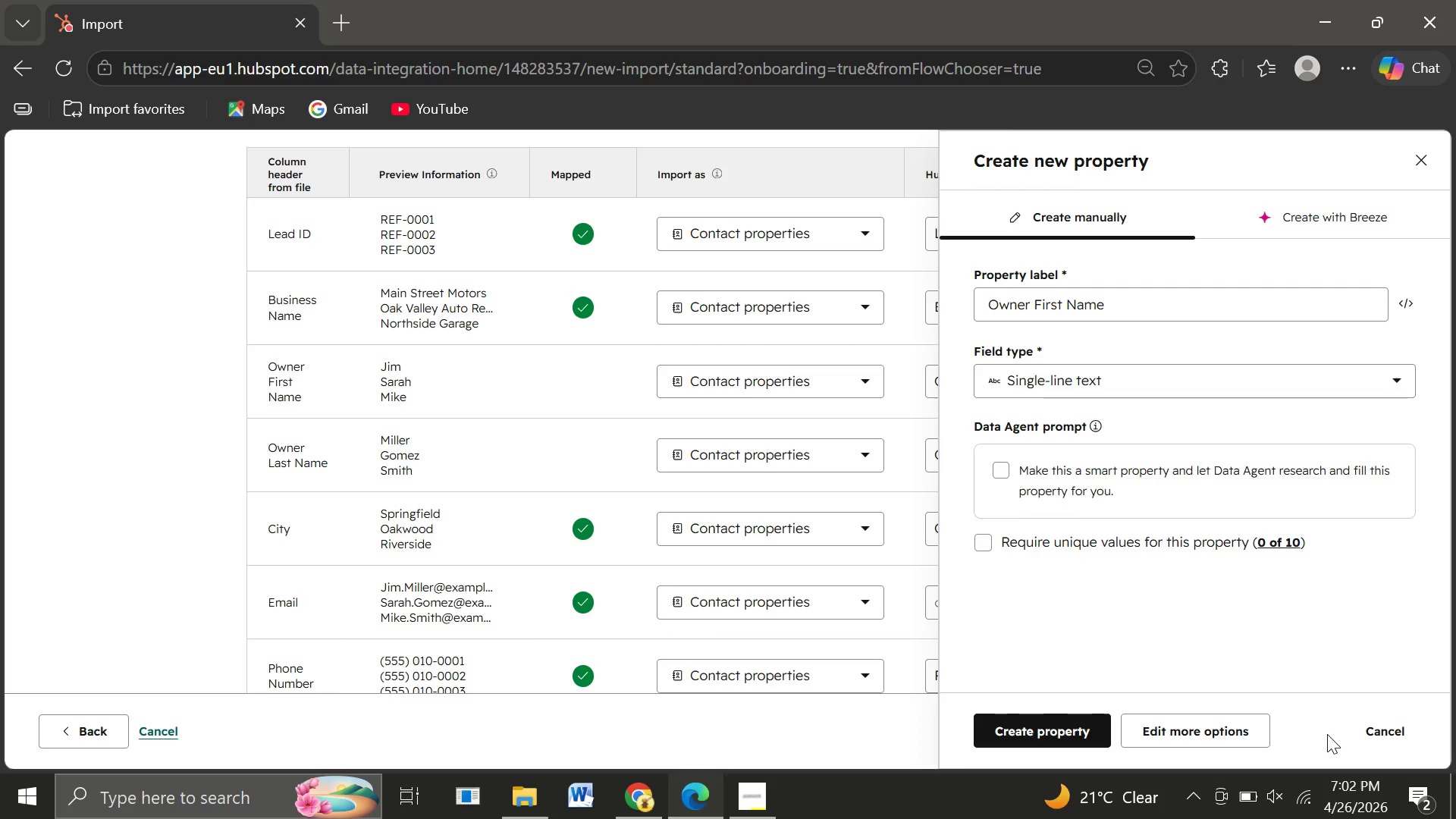 
wait(8.02)
 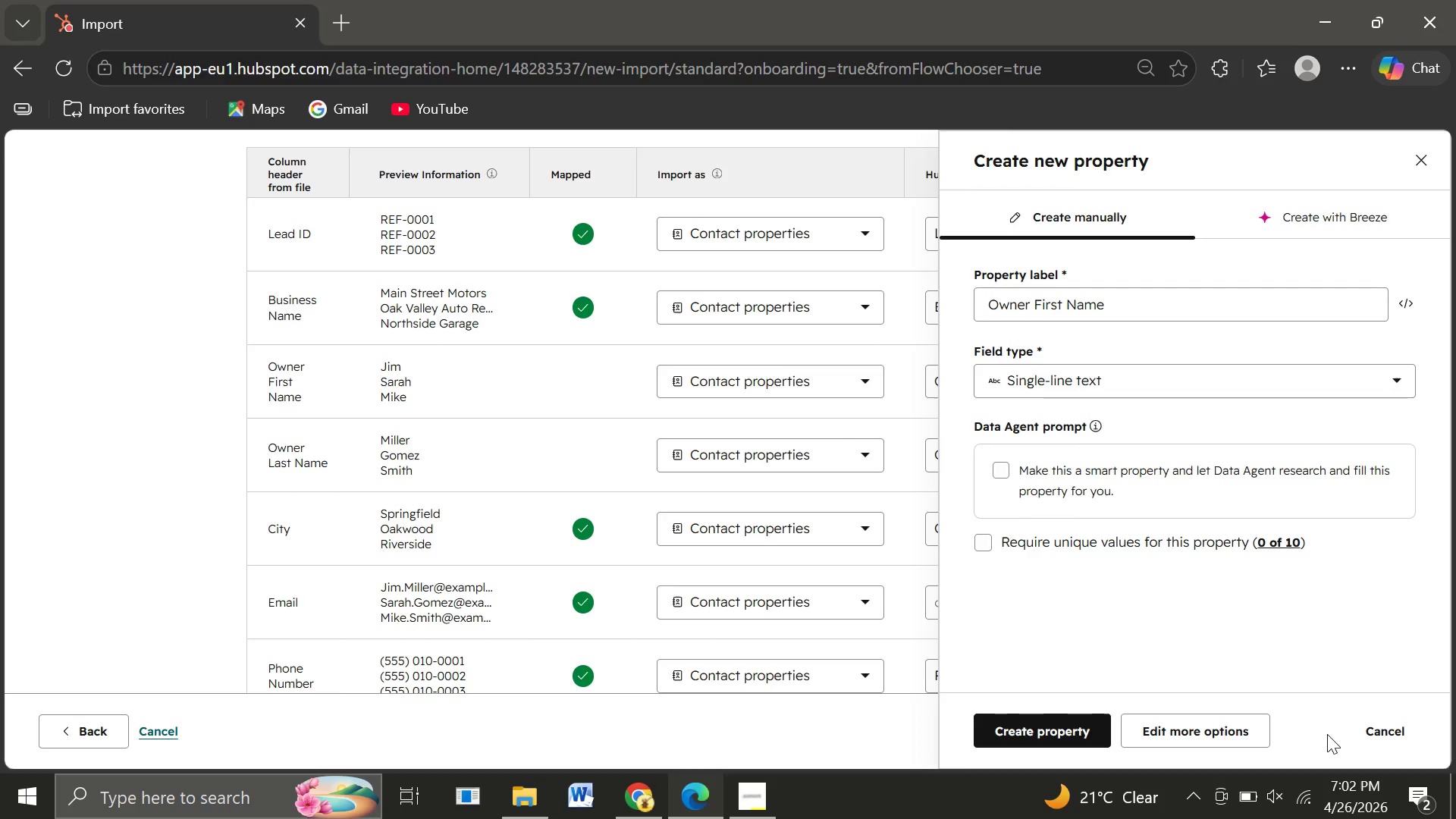 
left_click([1047, 724])
 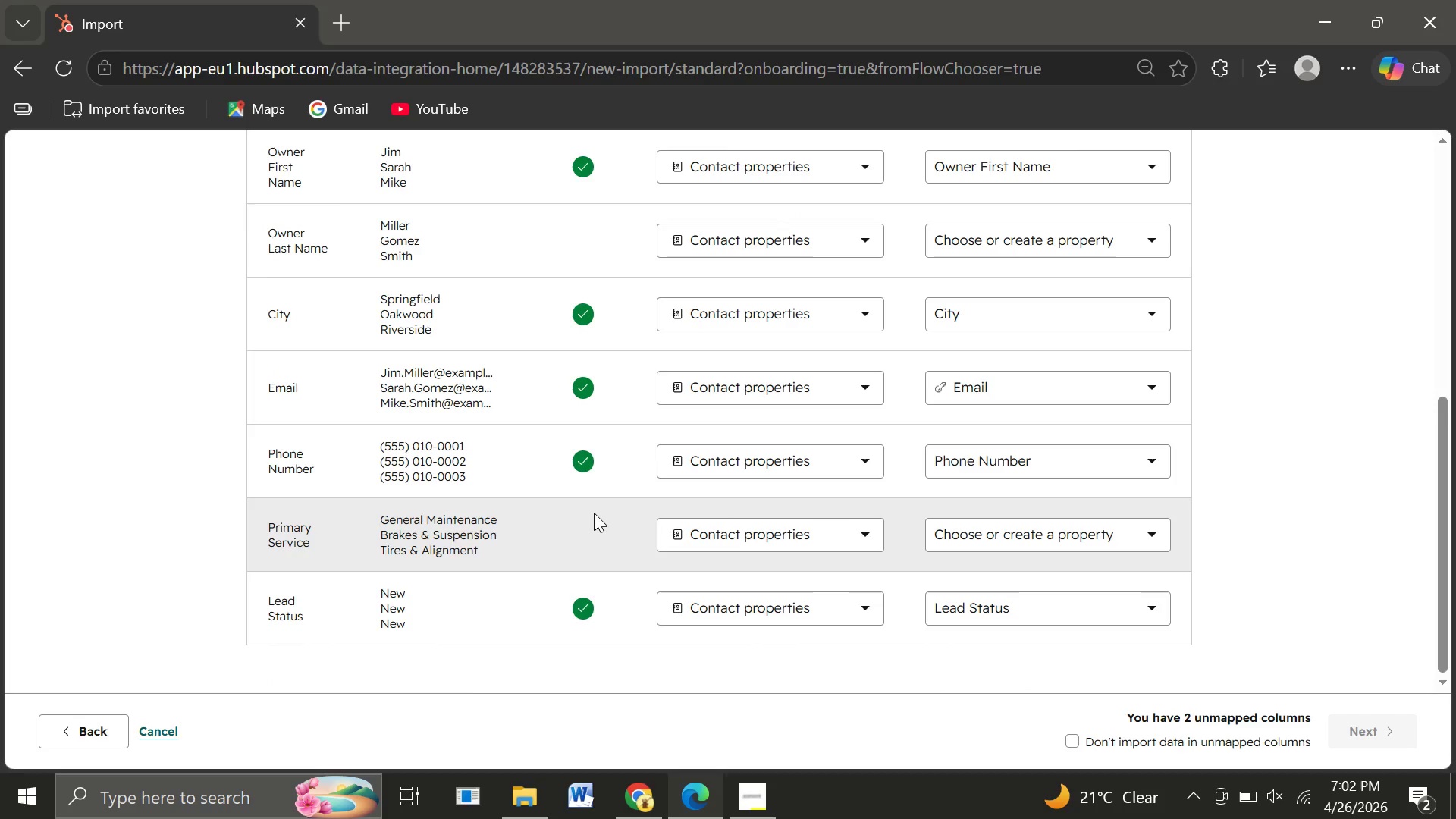 
wait(27.8)
 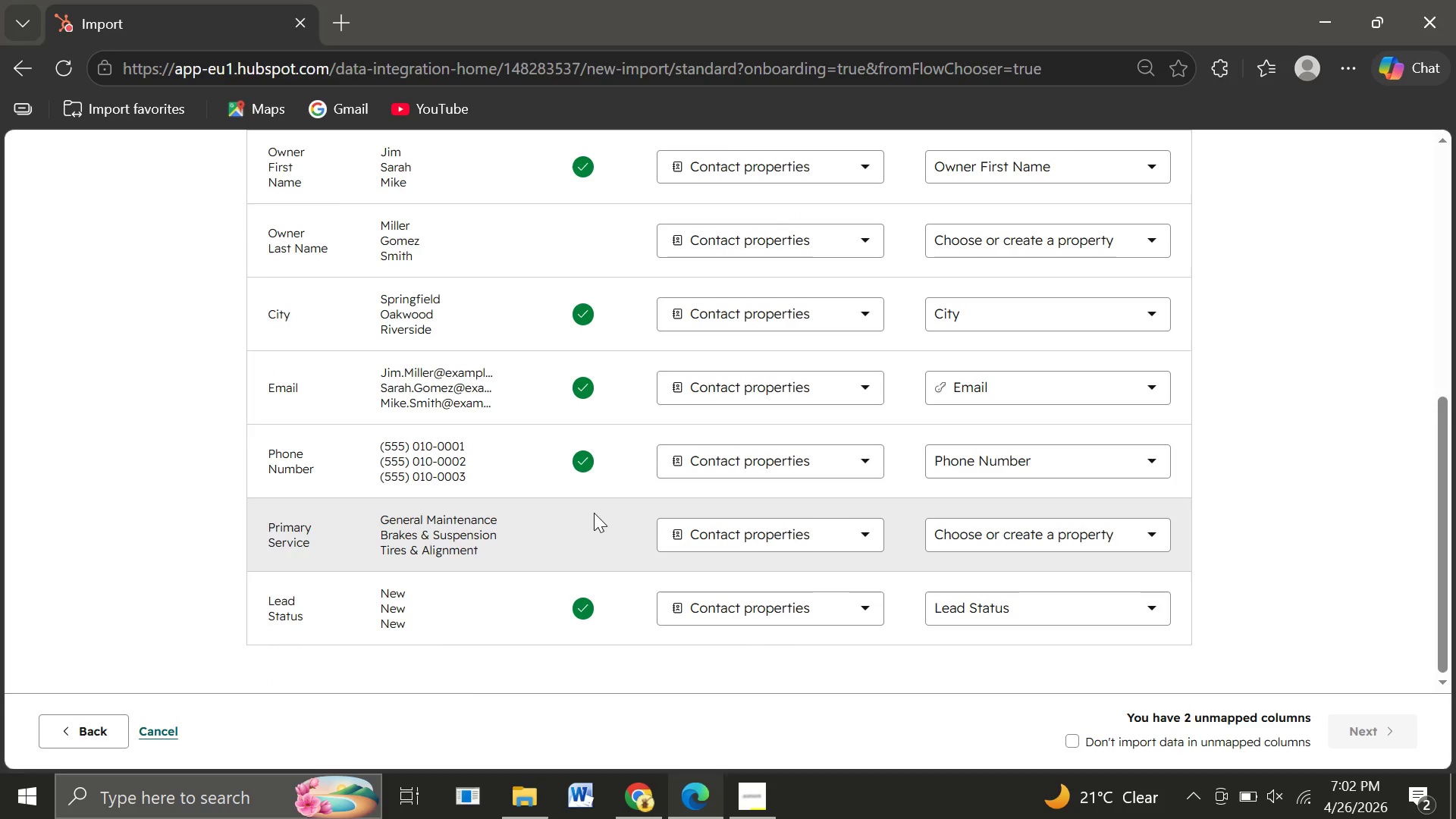 
left_click([1046, 428])
 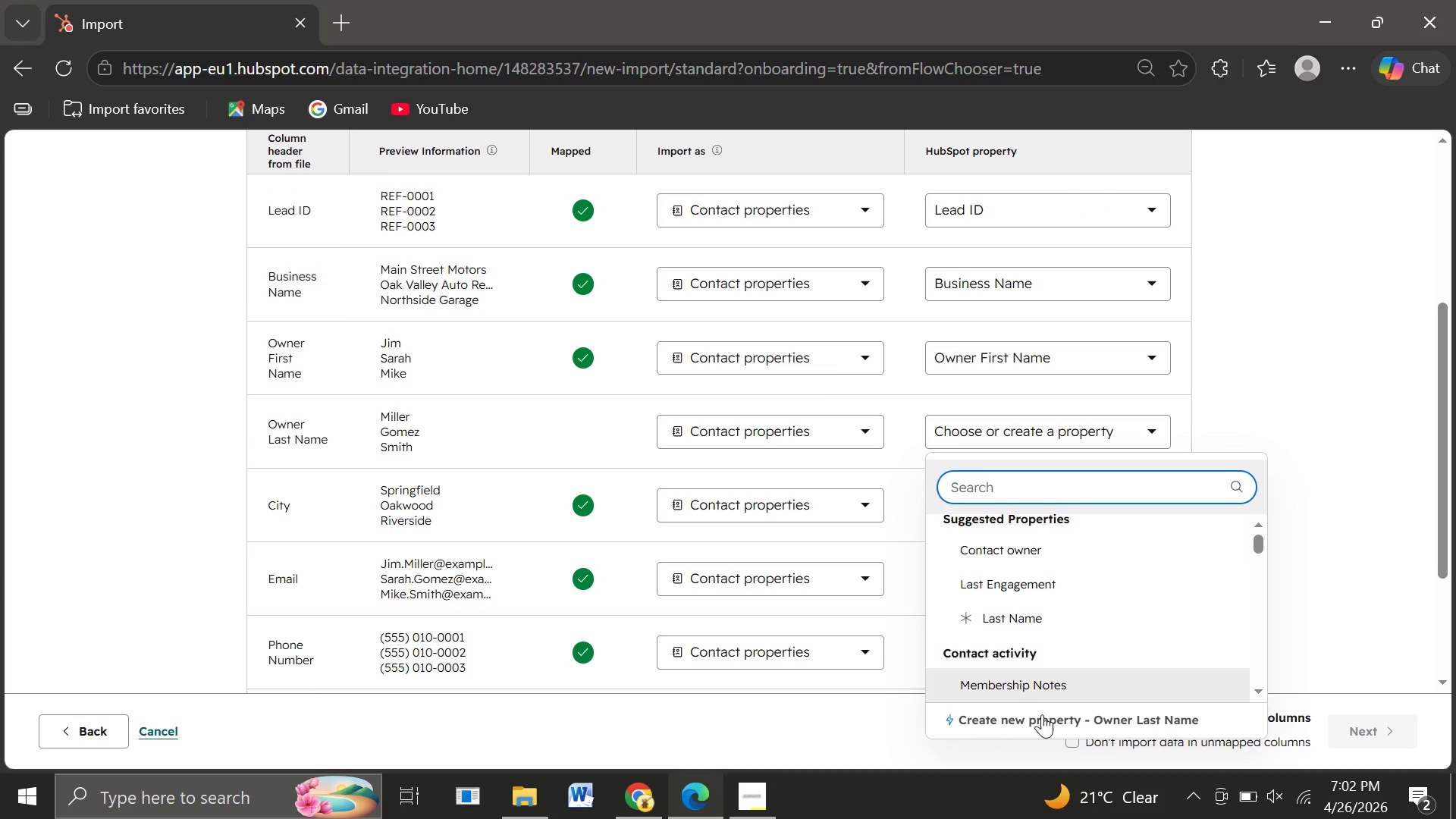 
left_click([1009, 721])
 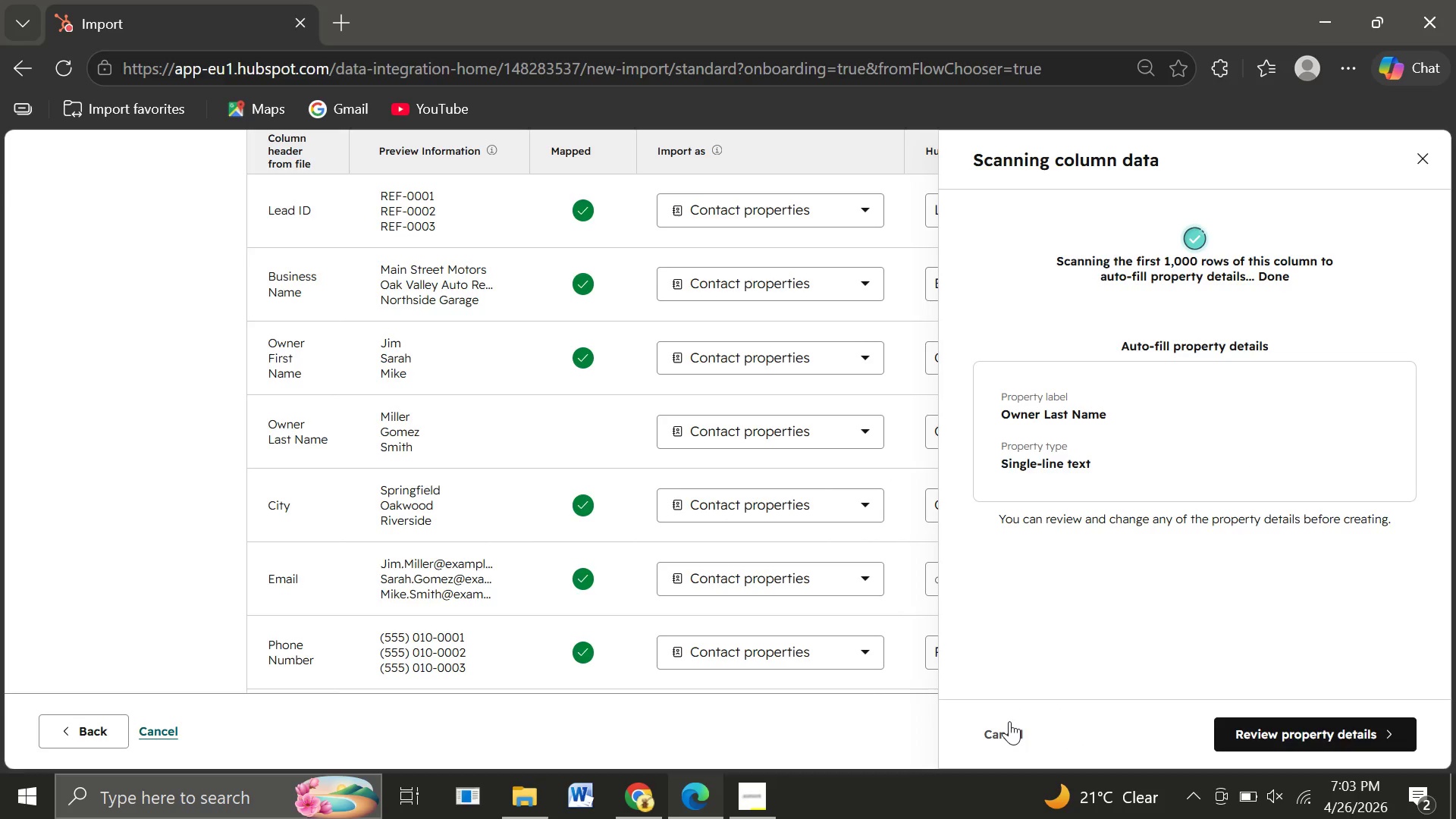 
wait(13.84)
 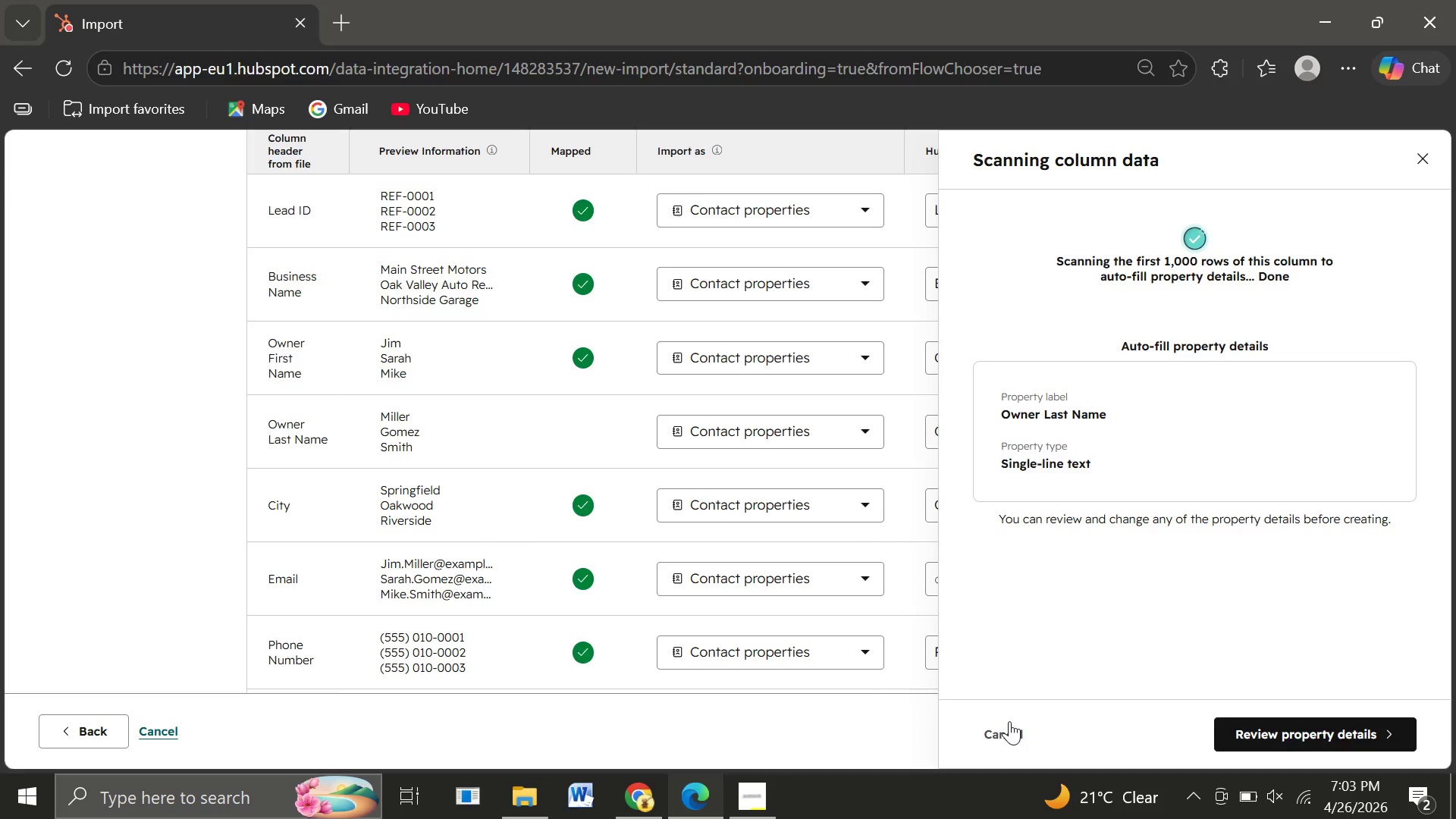 
mouse_move([1260, 805])
 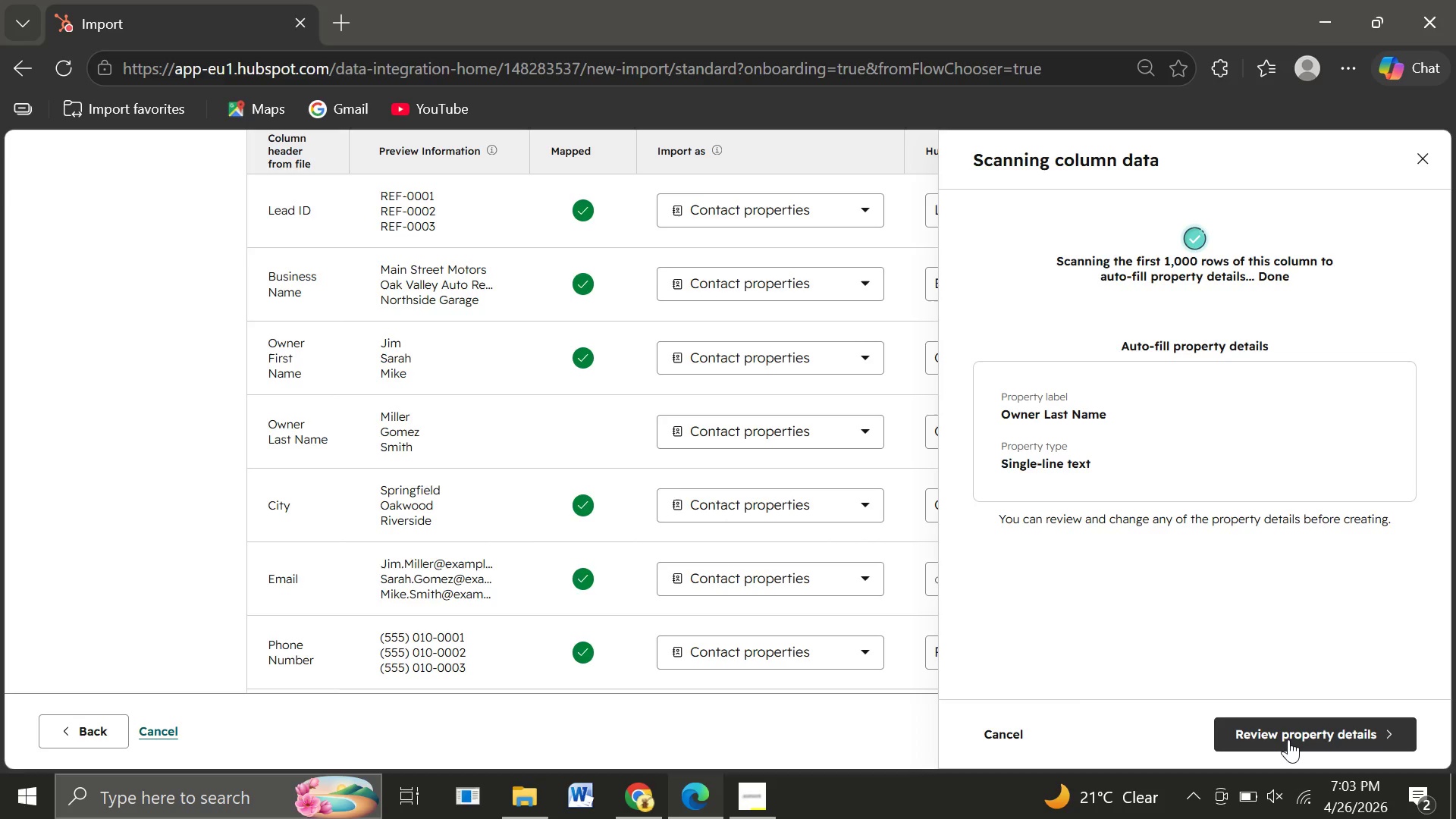 
left_click([1288, 739])
 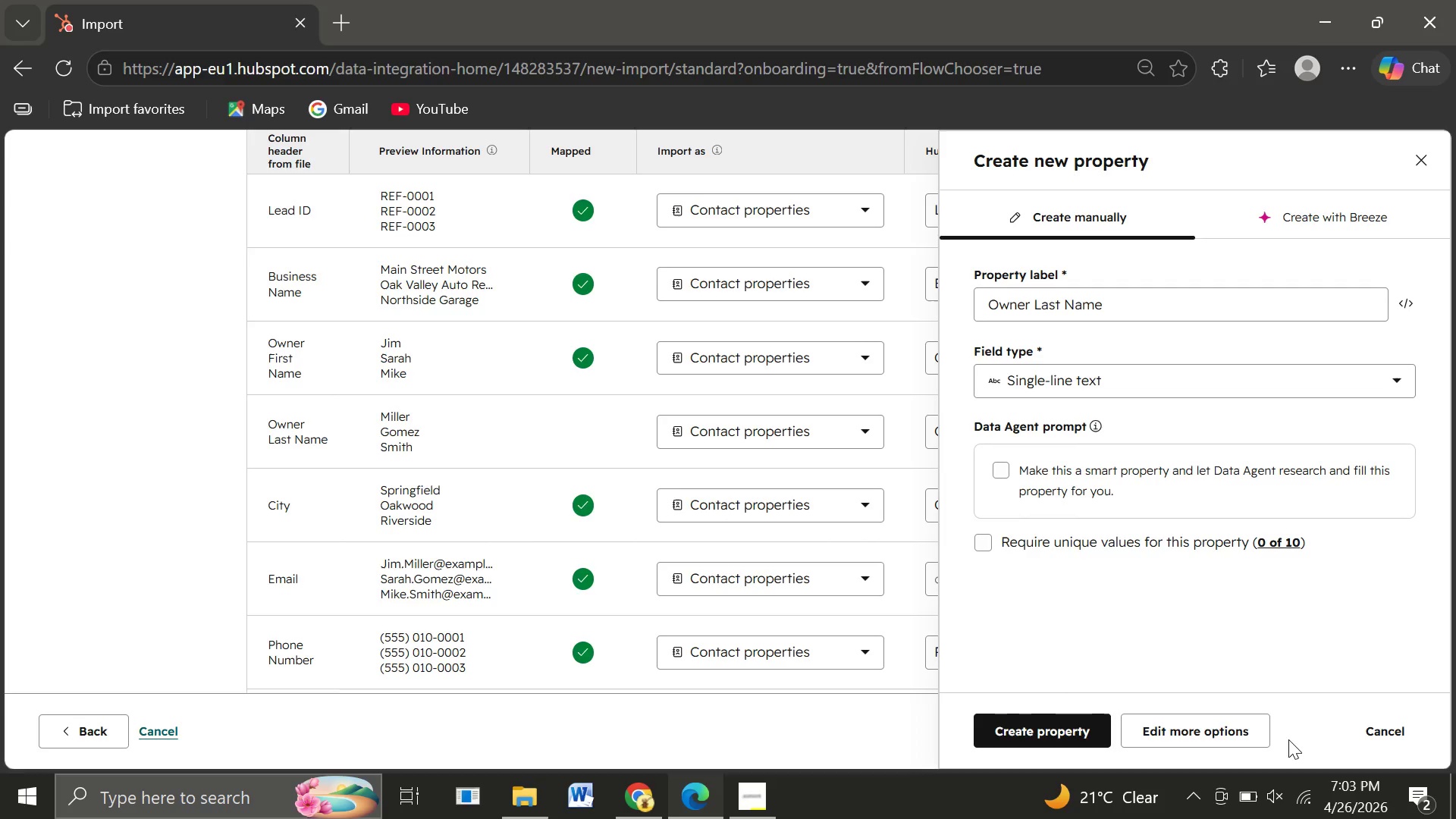 
wait(10.64)
 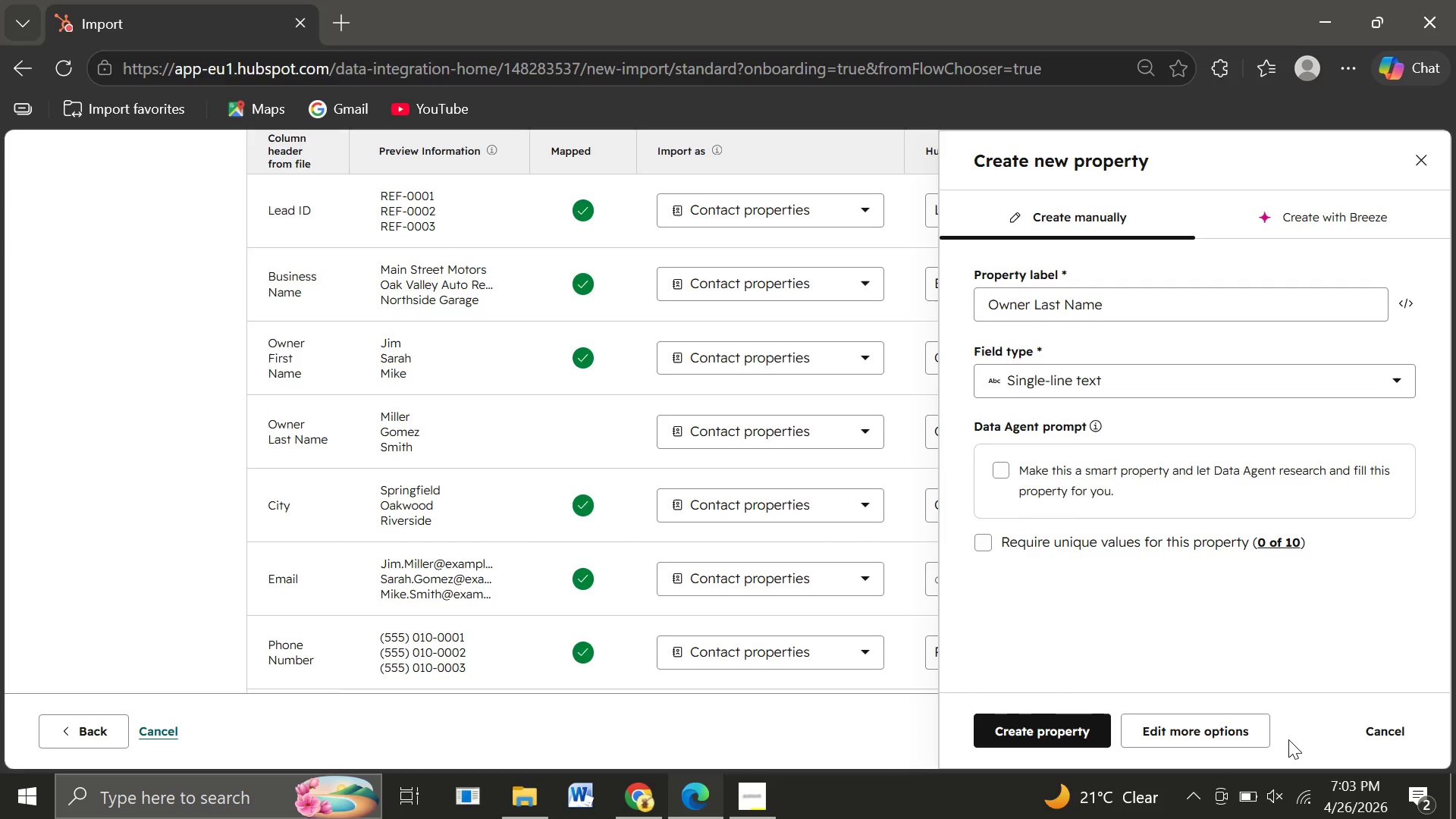 
left_click([1053, 727])
 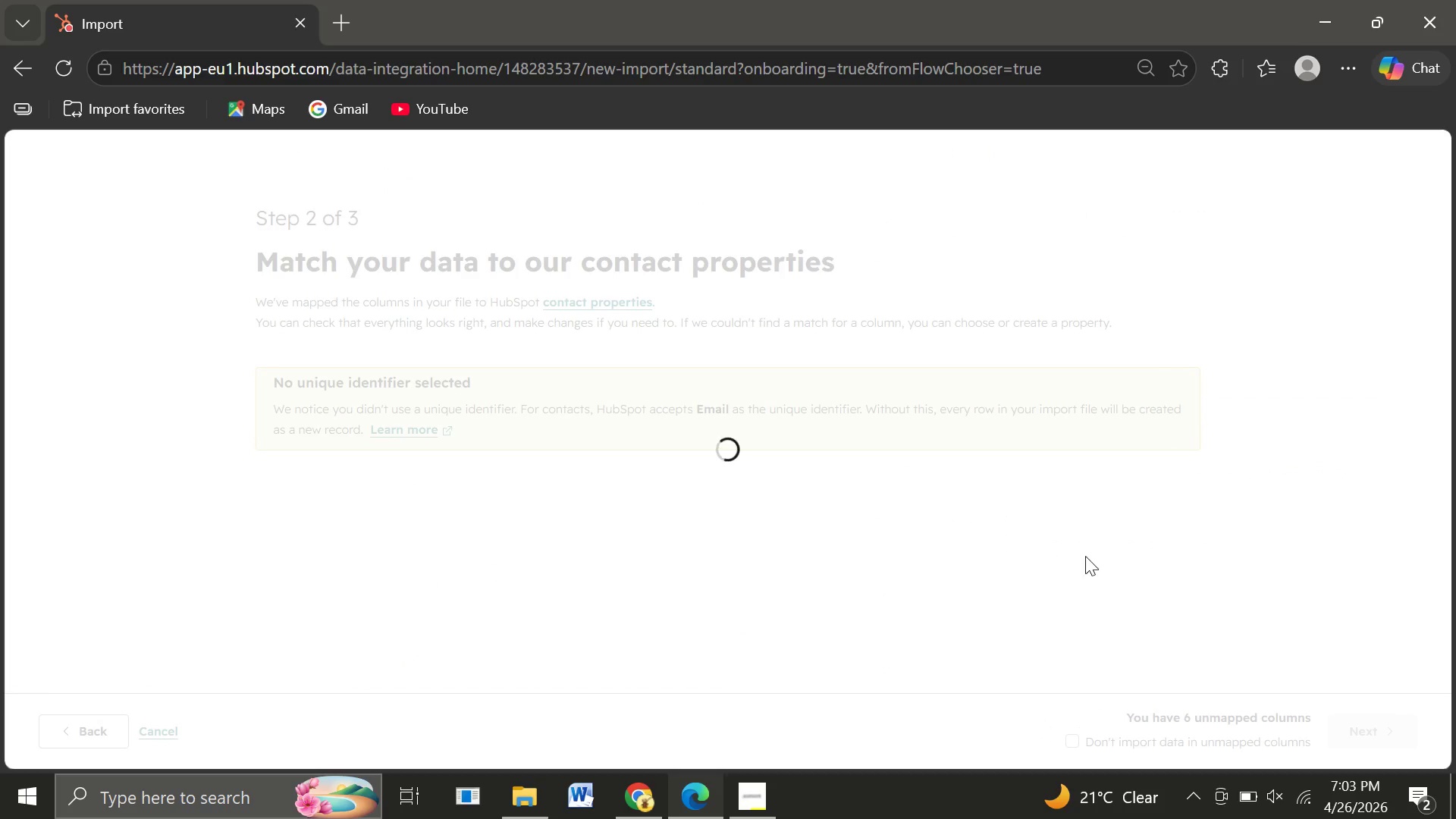 
mouse_move([758, 574])
 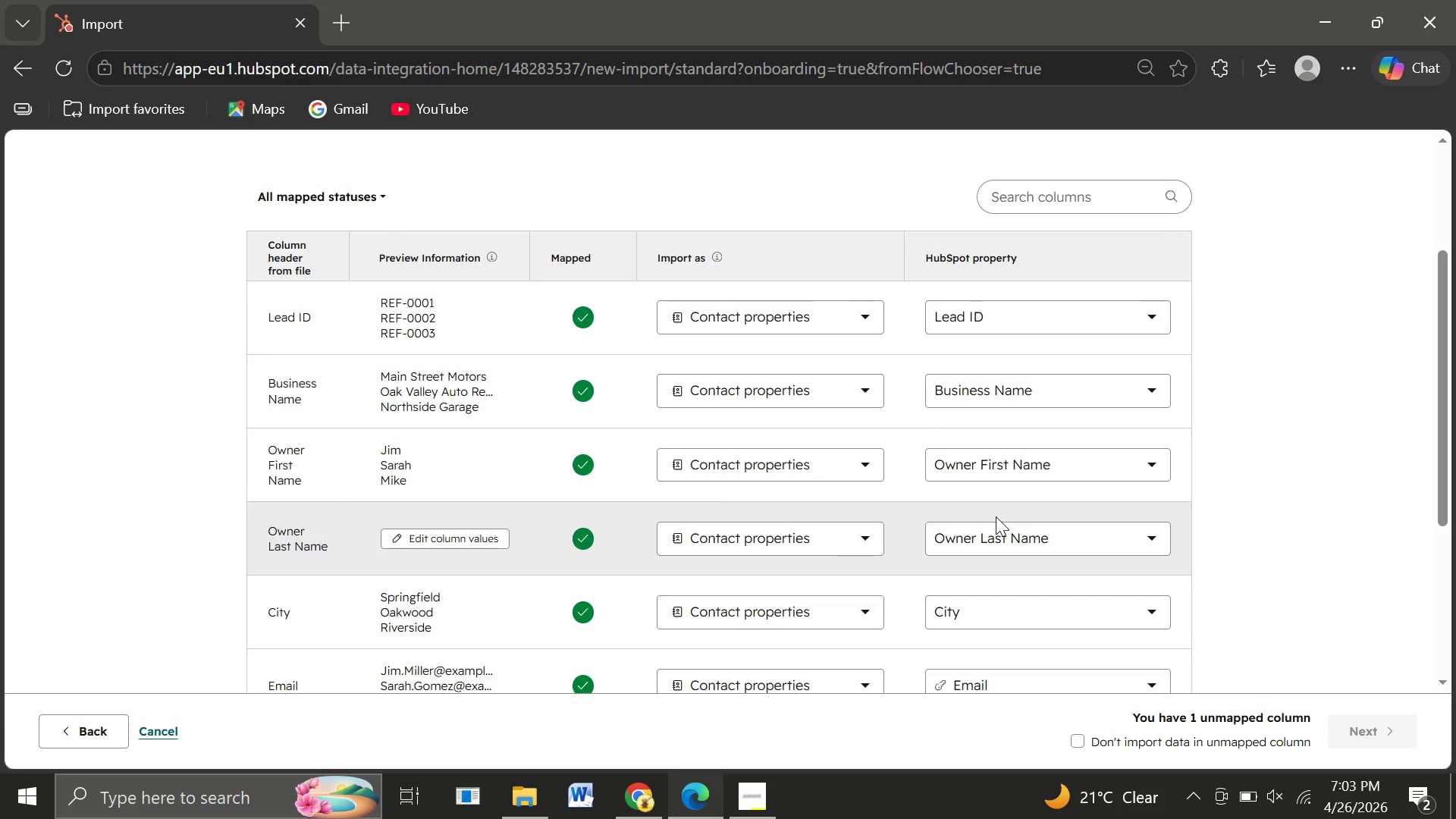 
wait(17.63)
 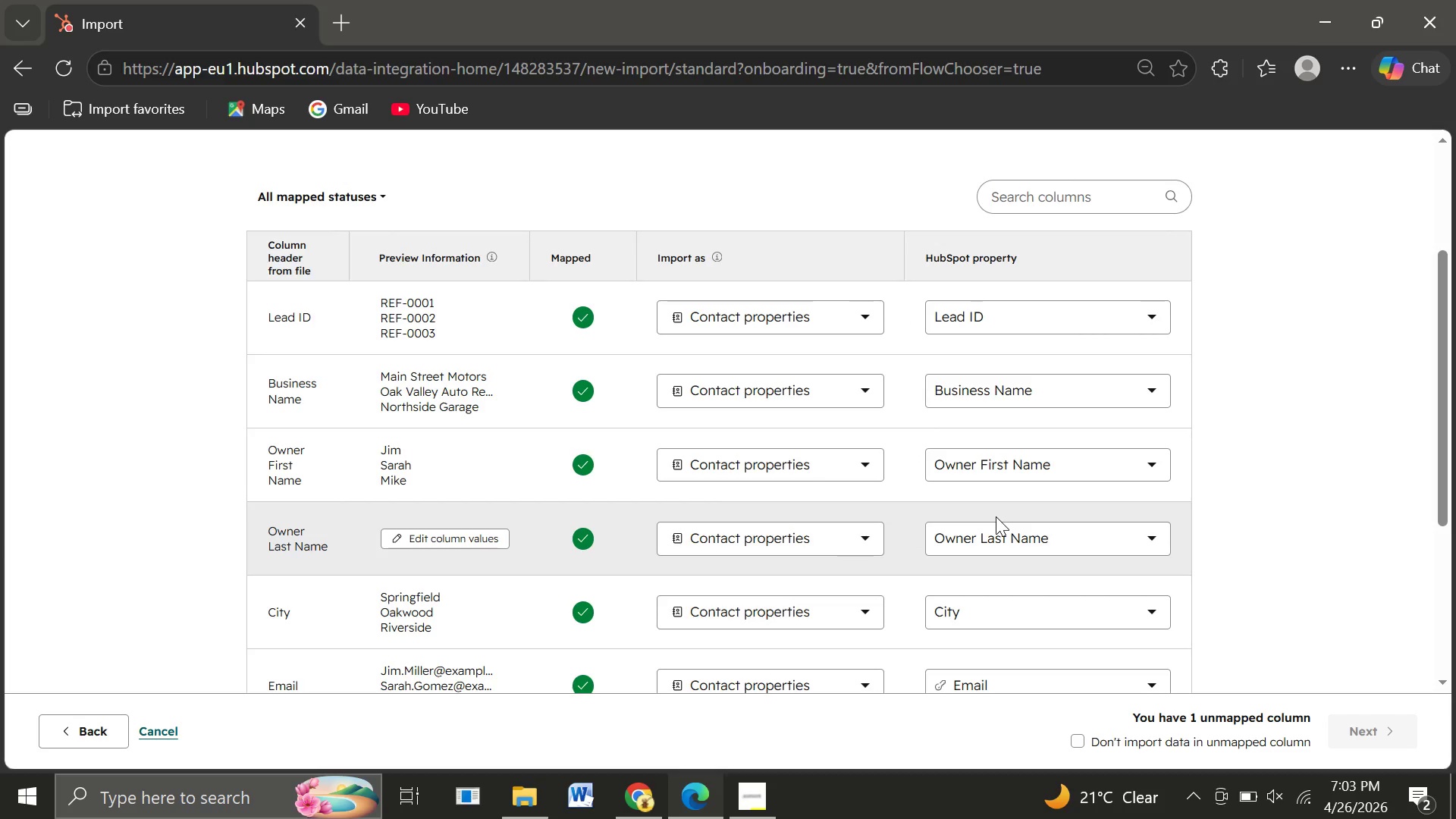 
left_click([1005, 529])
 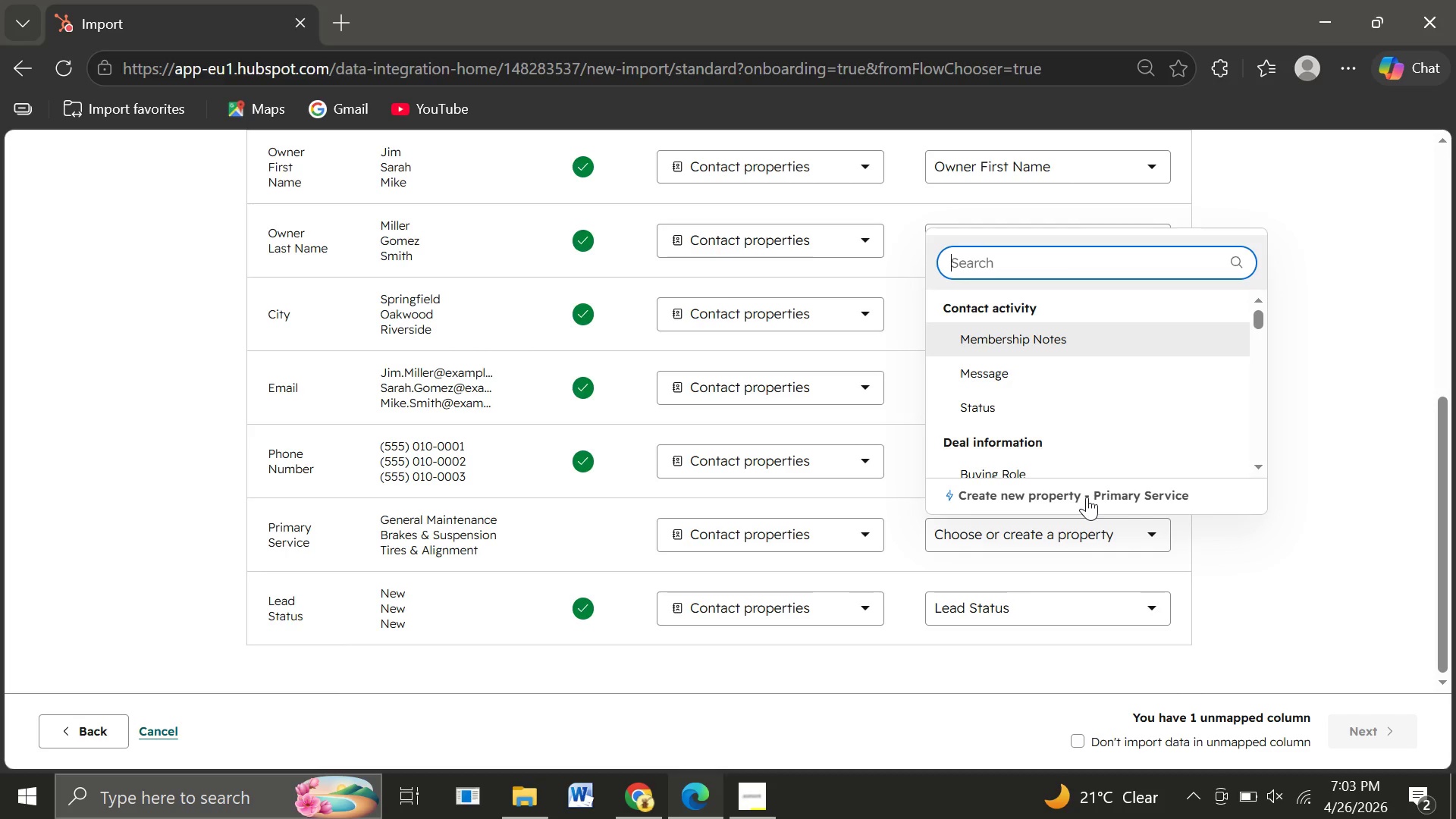 
wait(5.59)
 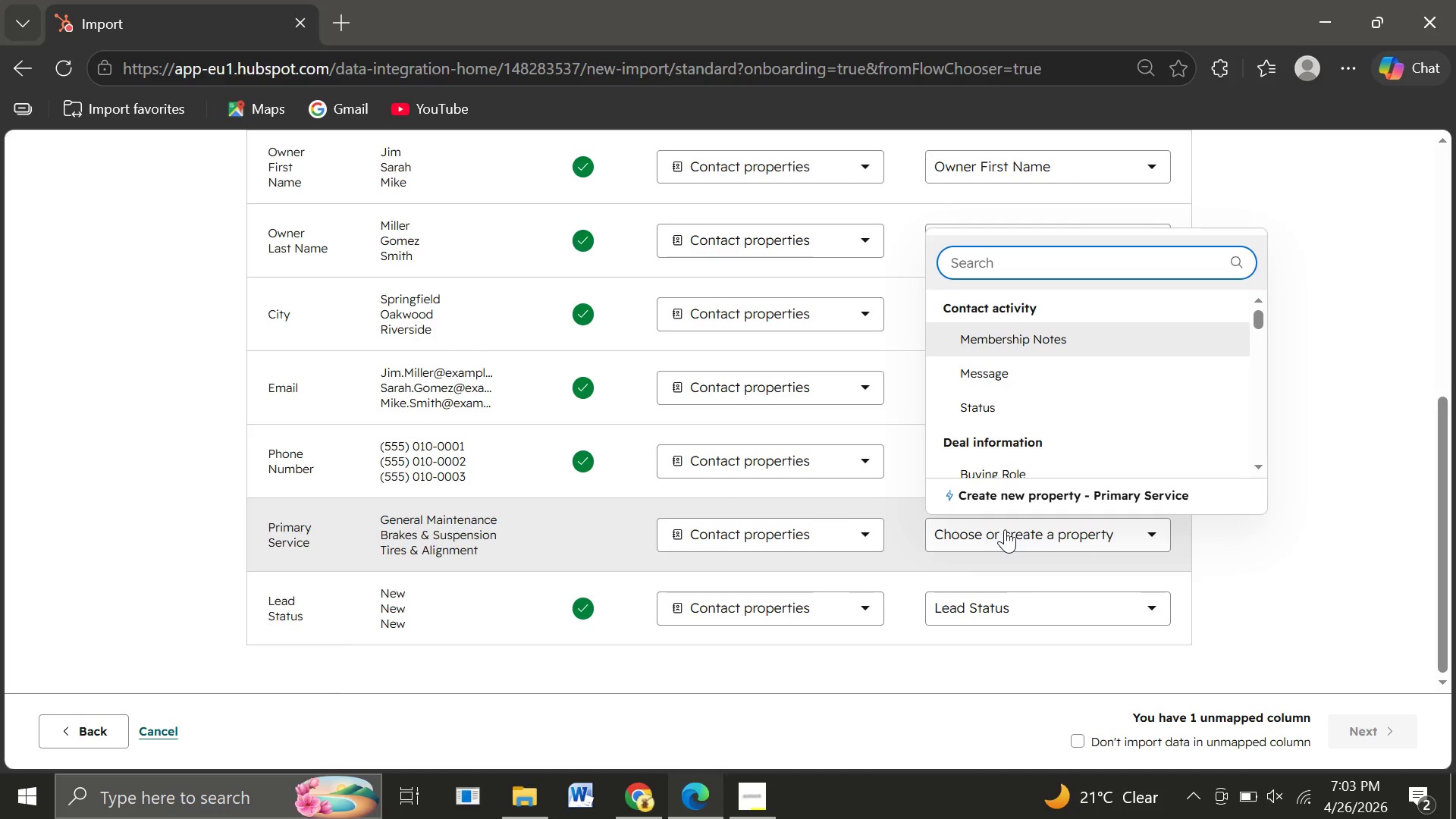 
left_click([1087, 497])
 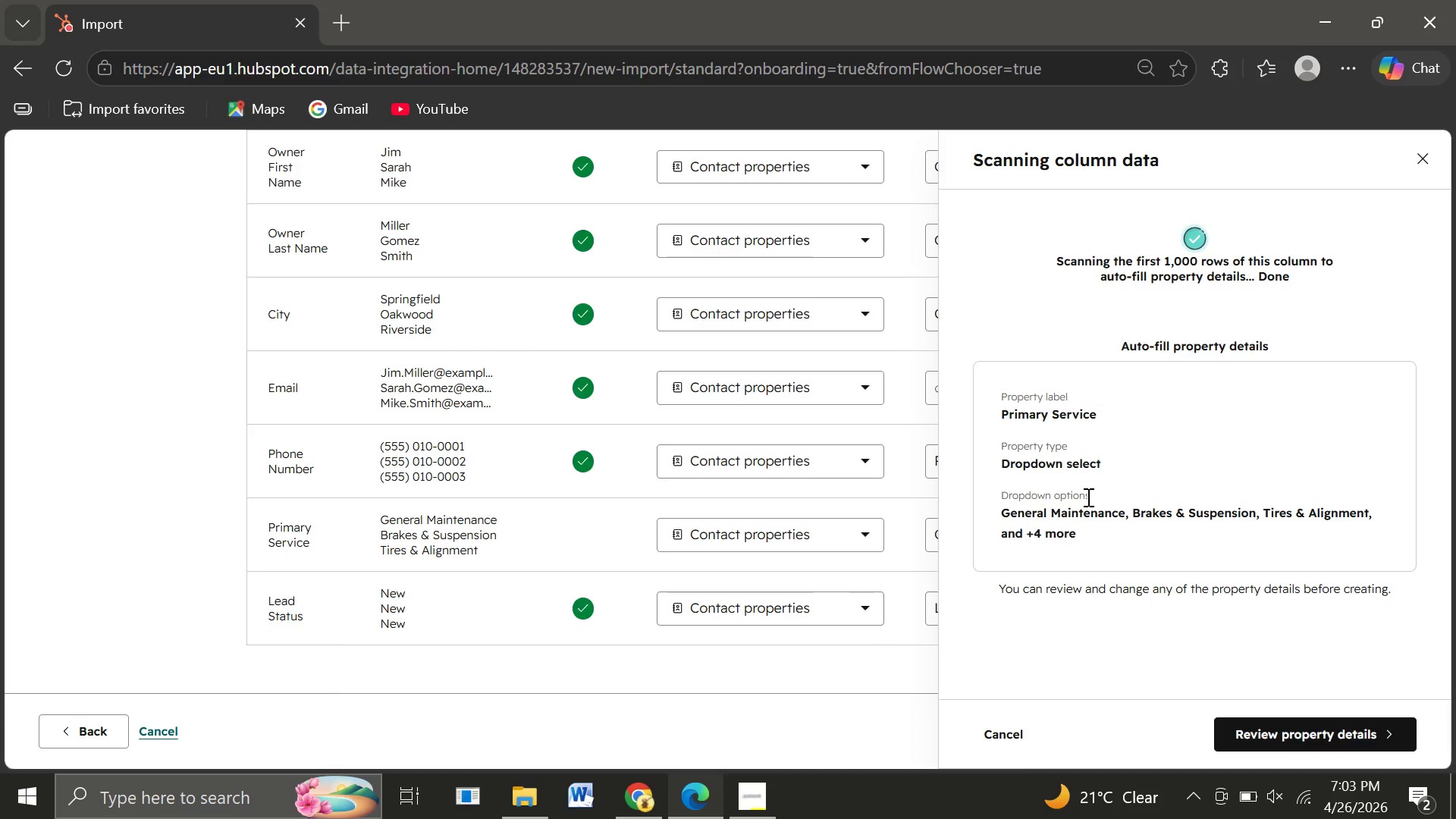 
wait(11.56)
 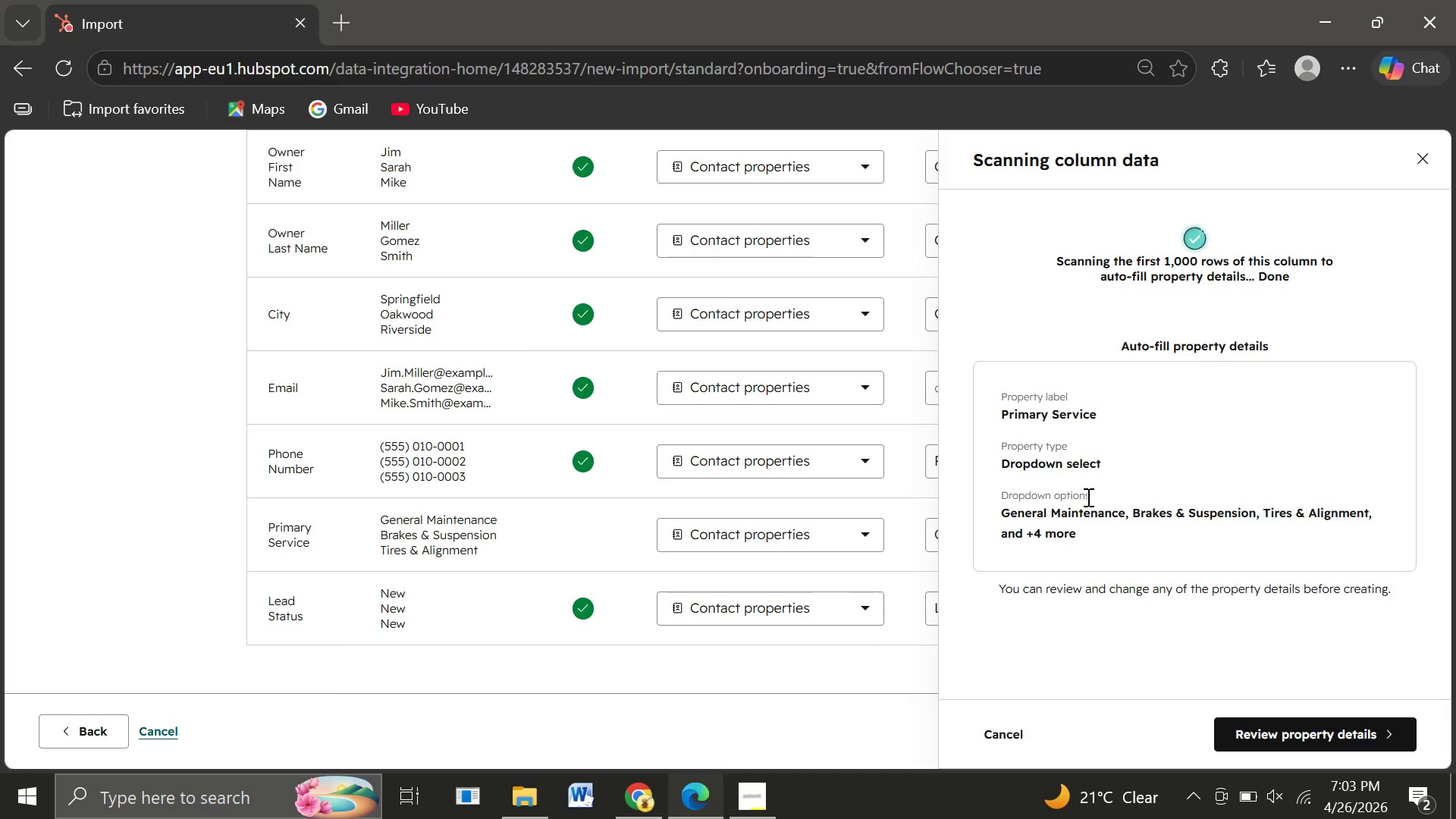 
left_click([1305, 734])
 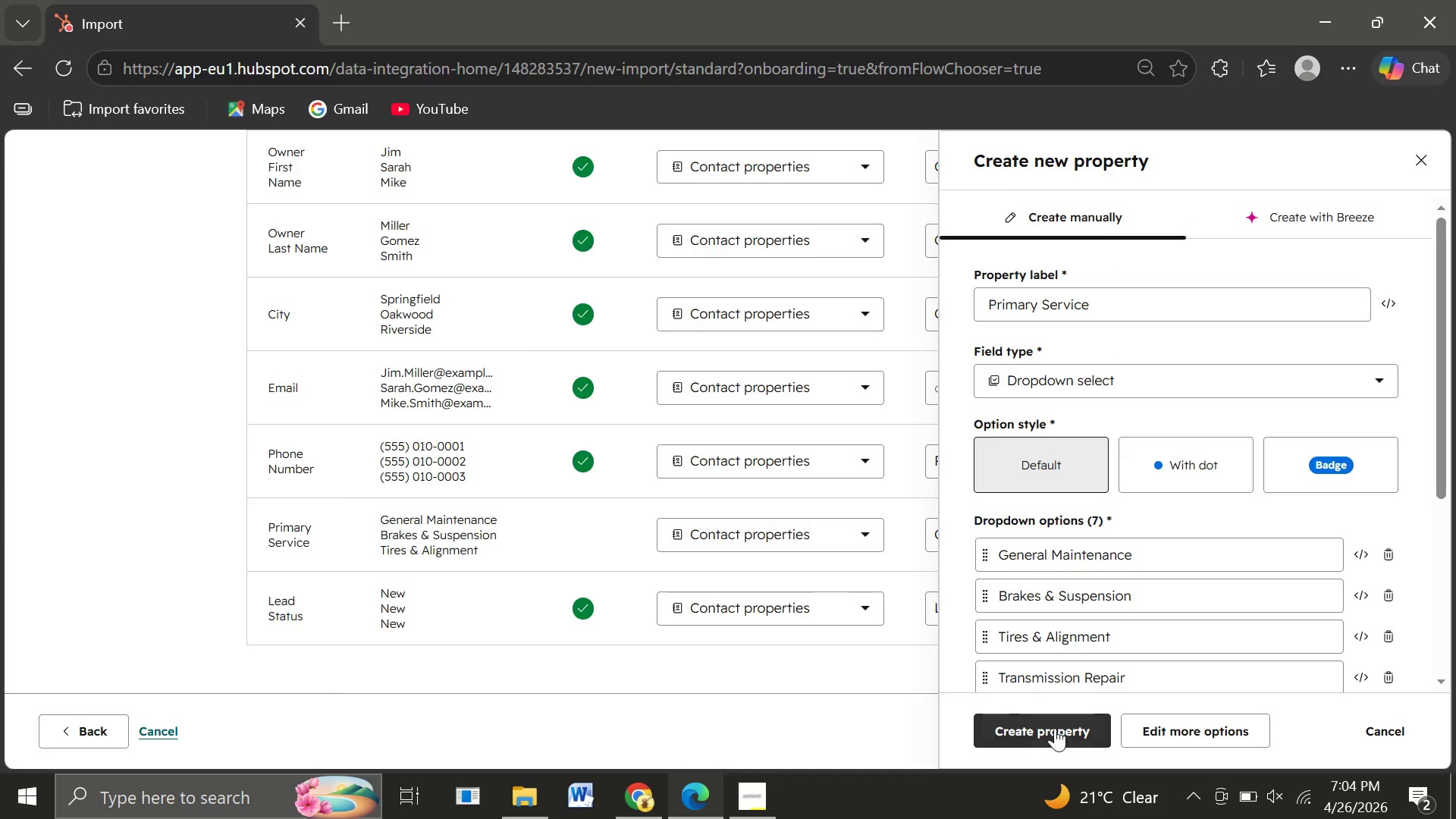 
wait(5.92)
 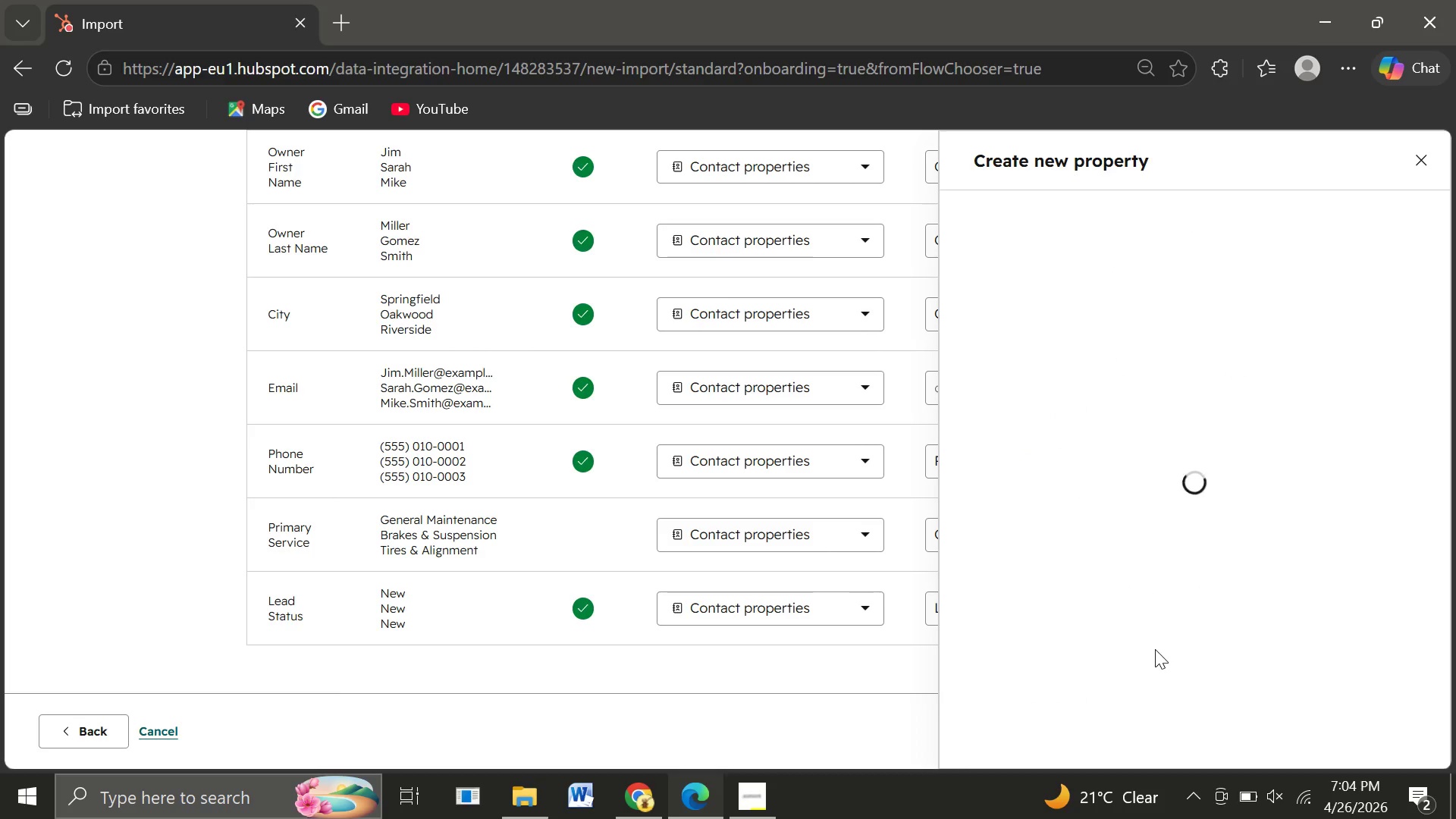 
left_click([1053, 734])
 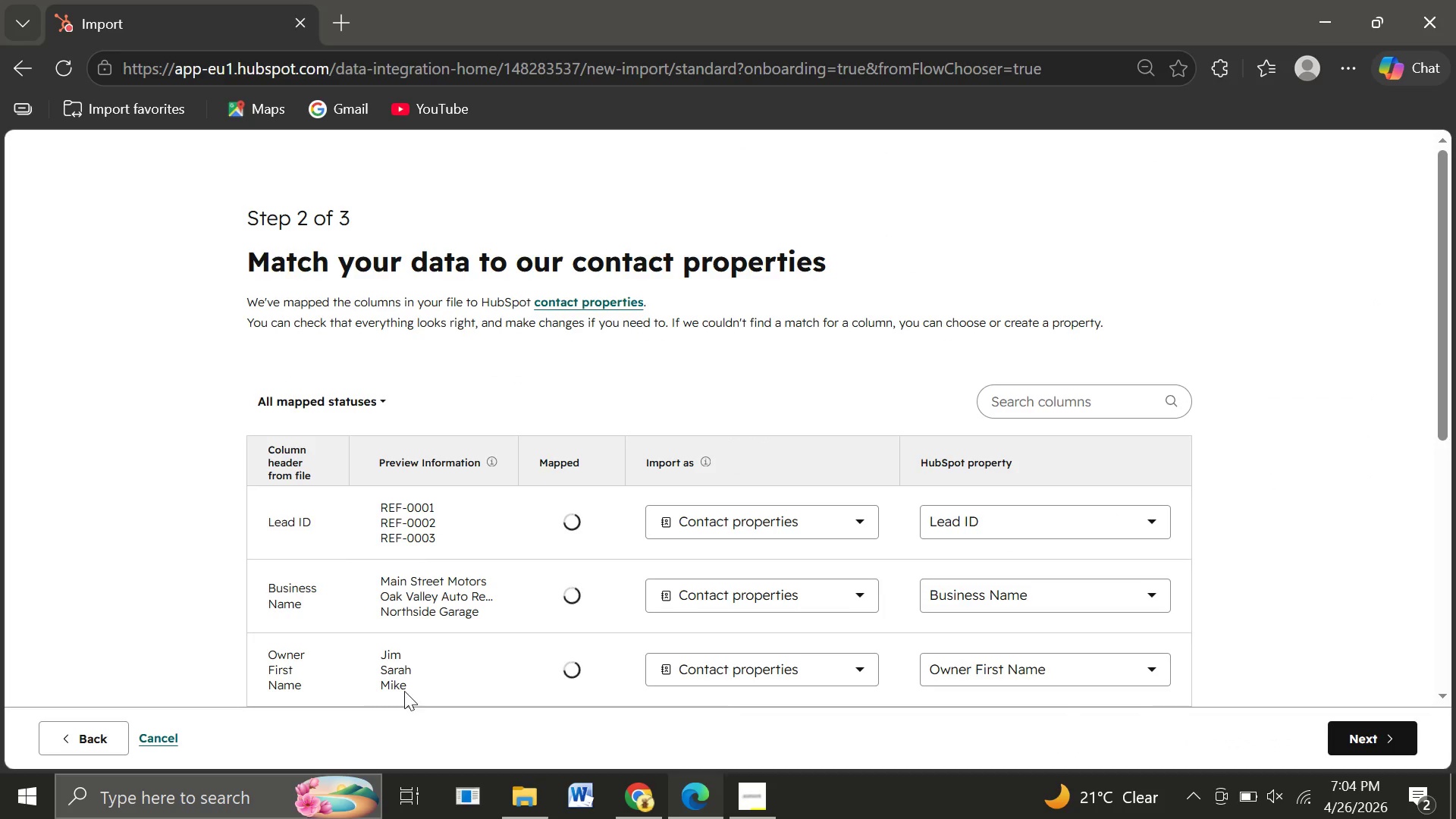 
mouse_move([533, 585])
 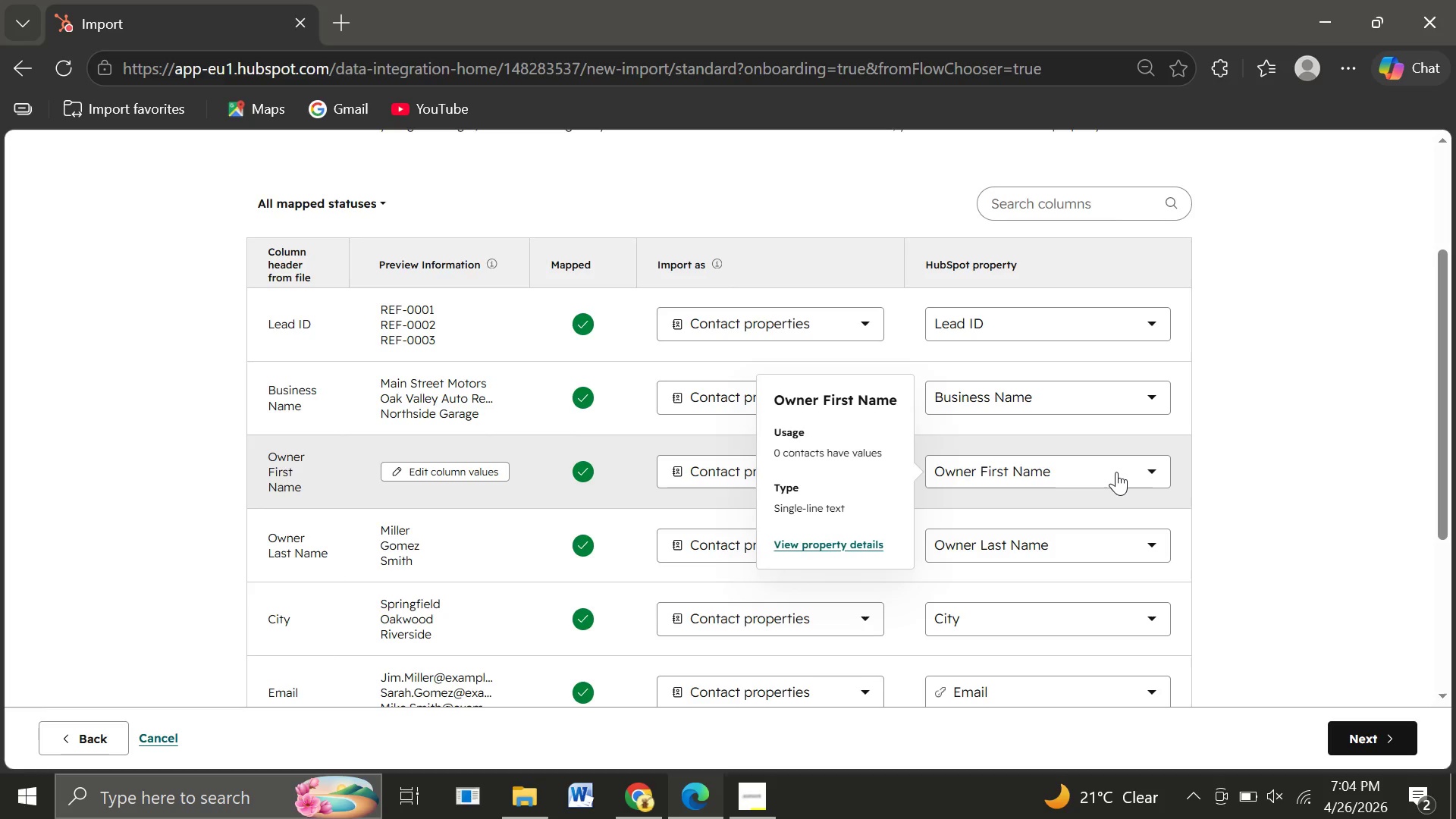 
wait(7.94)
 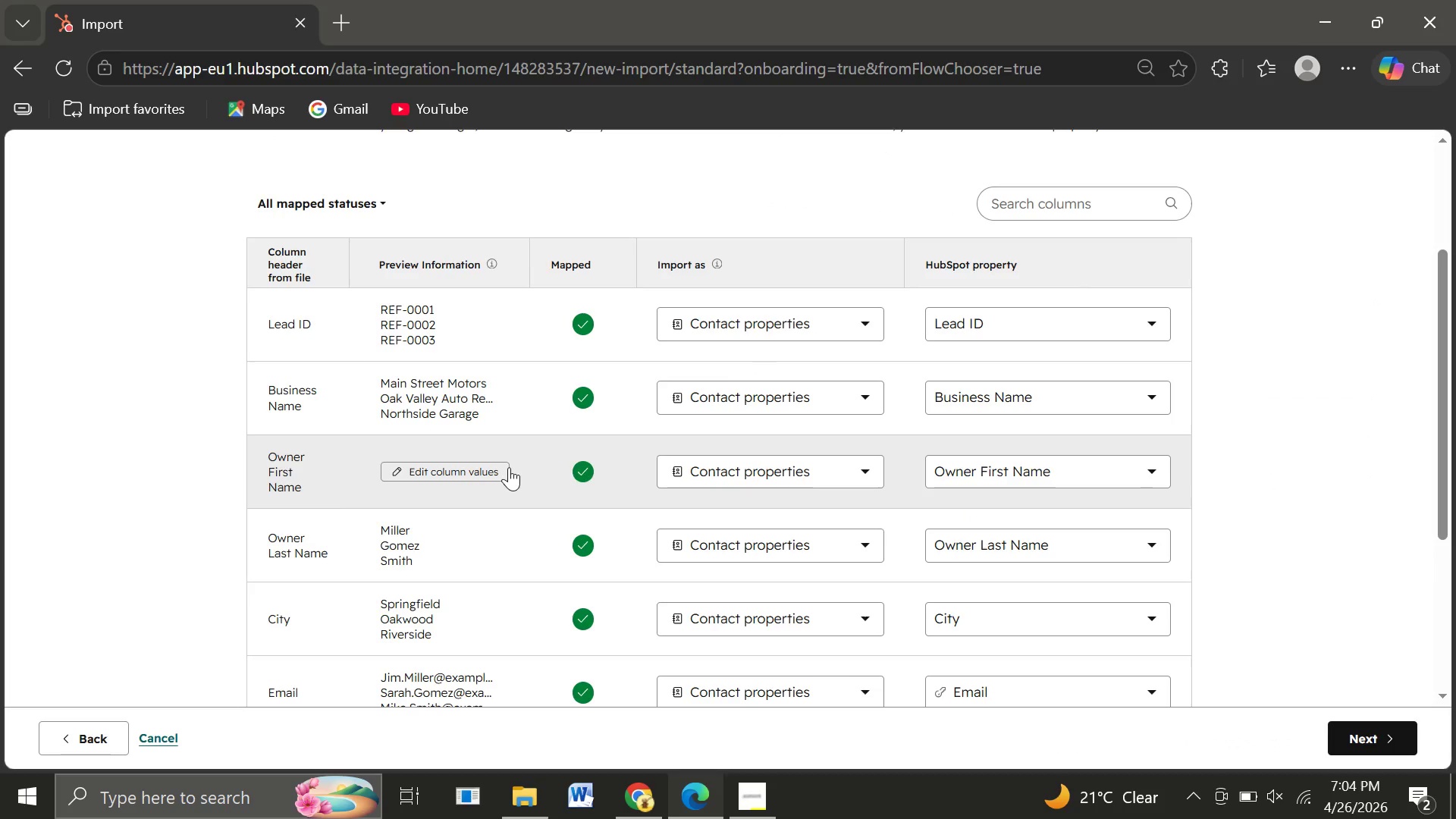 
left_click([1116, 472])
 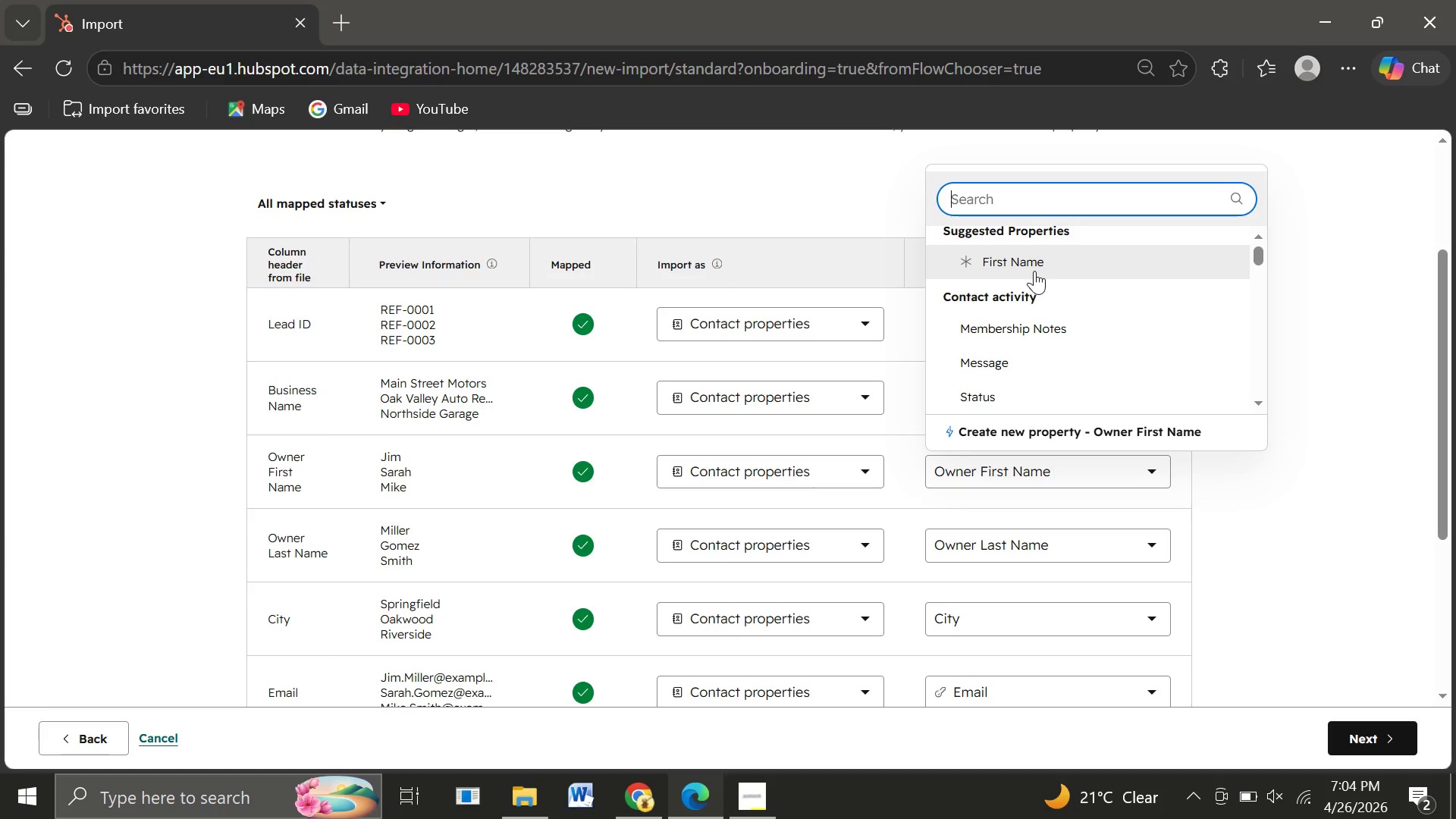 
left_click([1015, 268])
 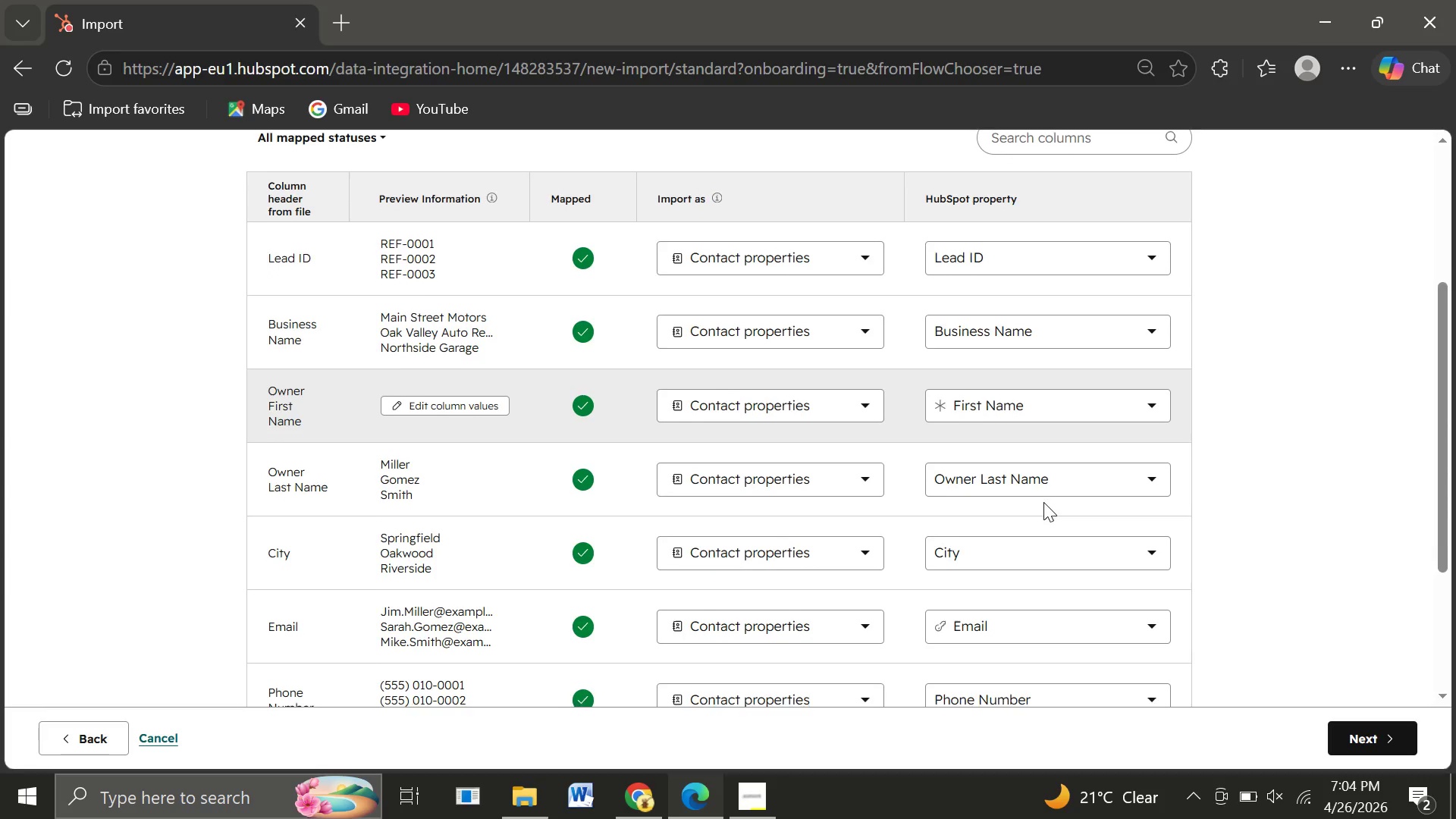 
wait(8.17)
 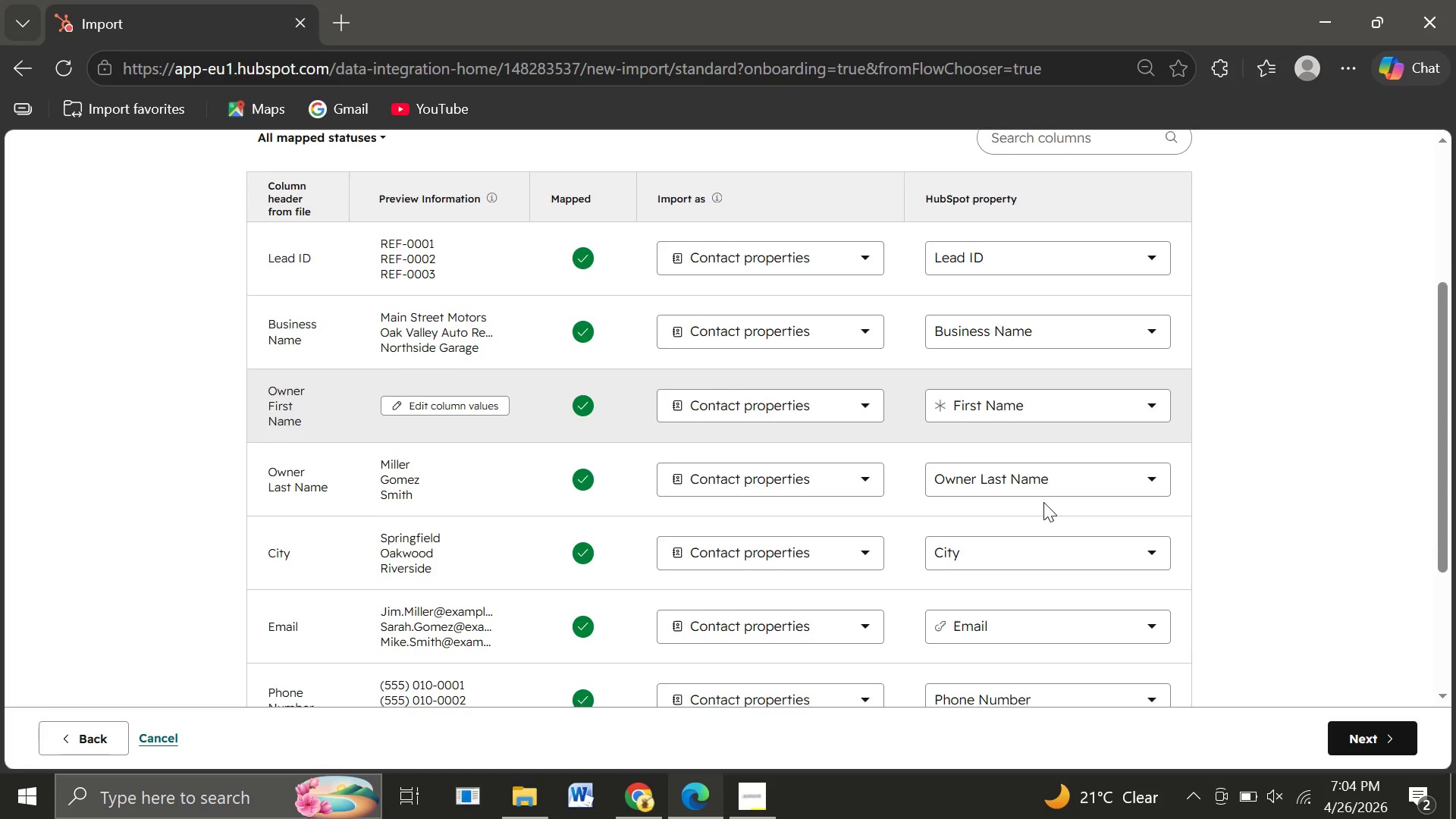 
left_click([1072, 457])
 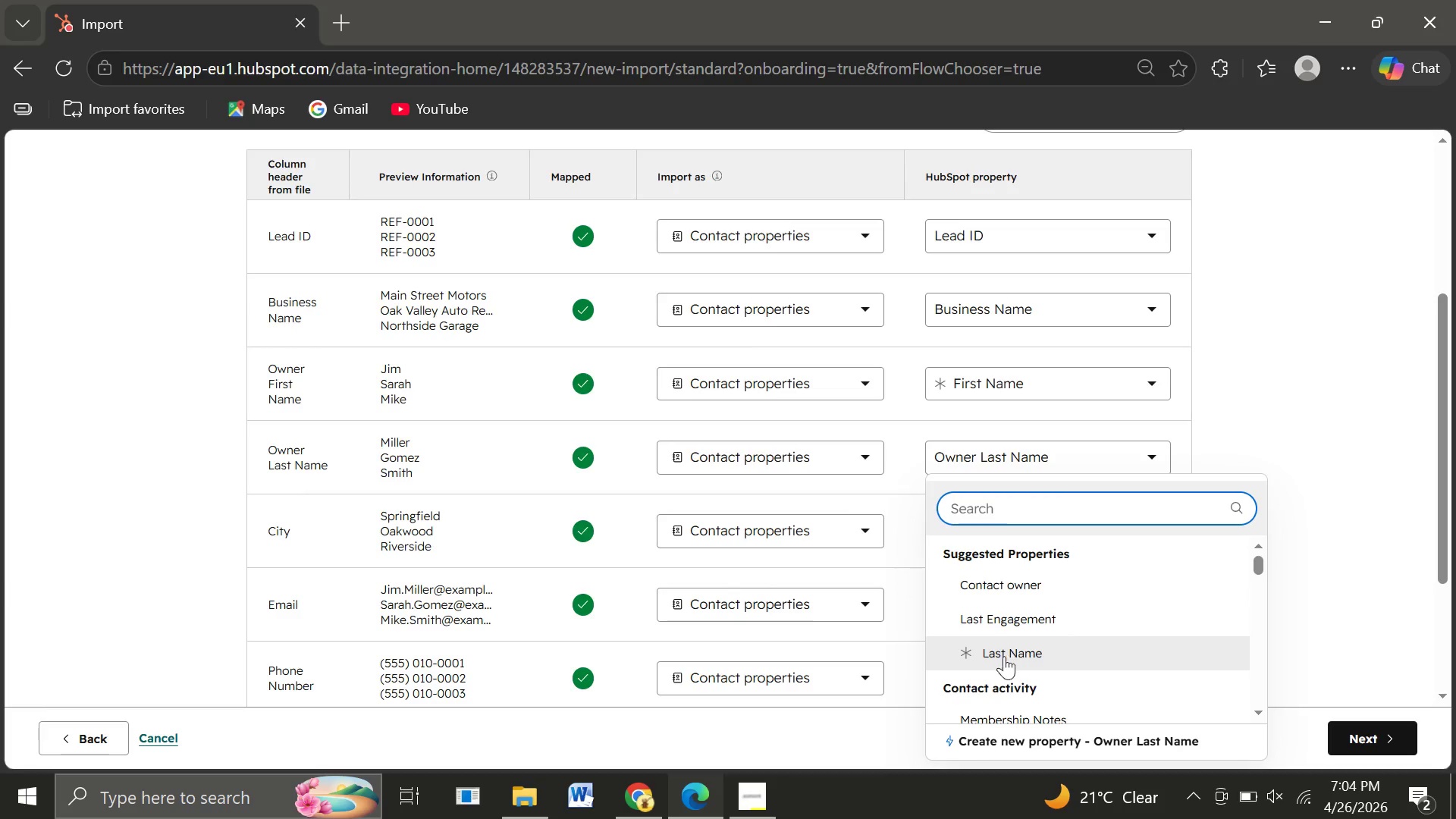 
left_click([996, 654])
 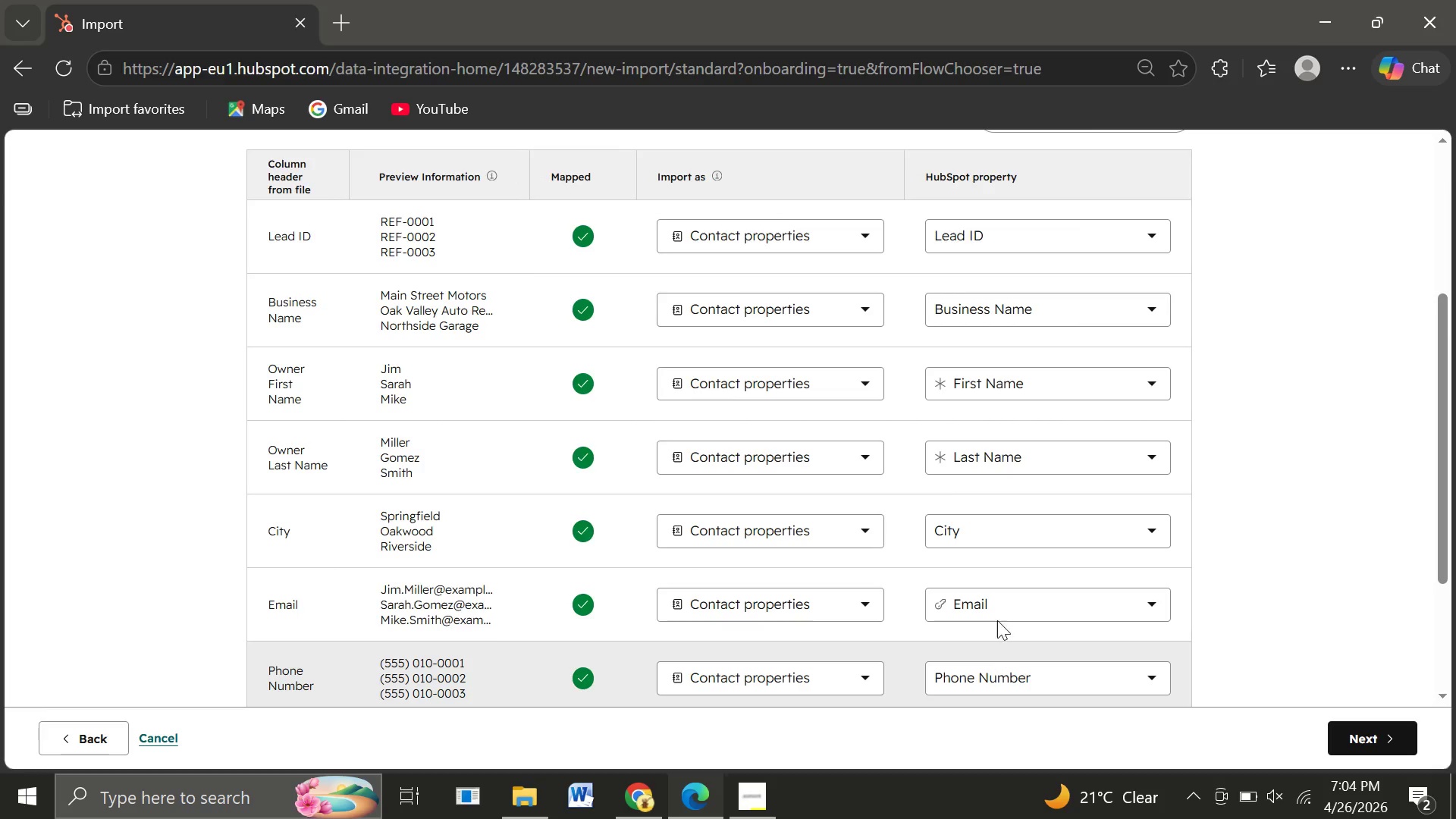 
mouse_move([1001, 529])
 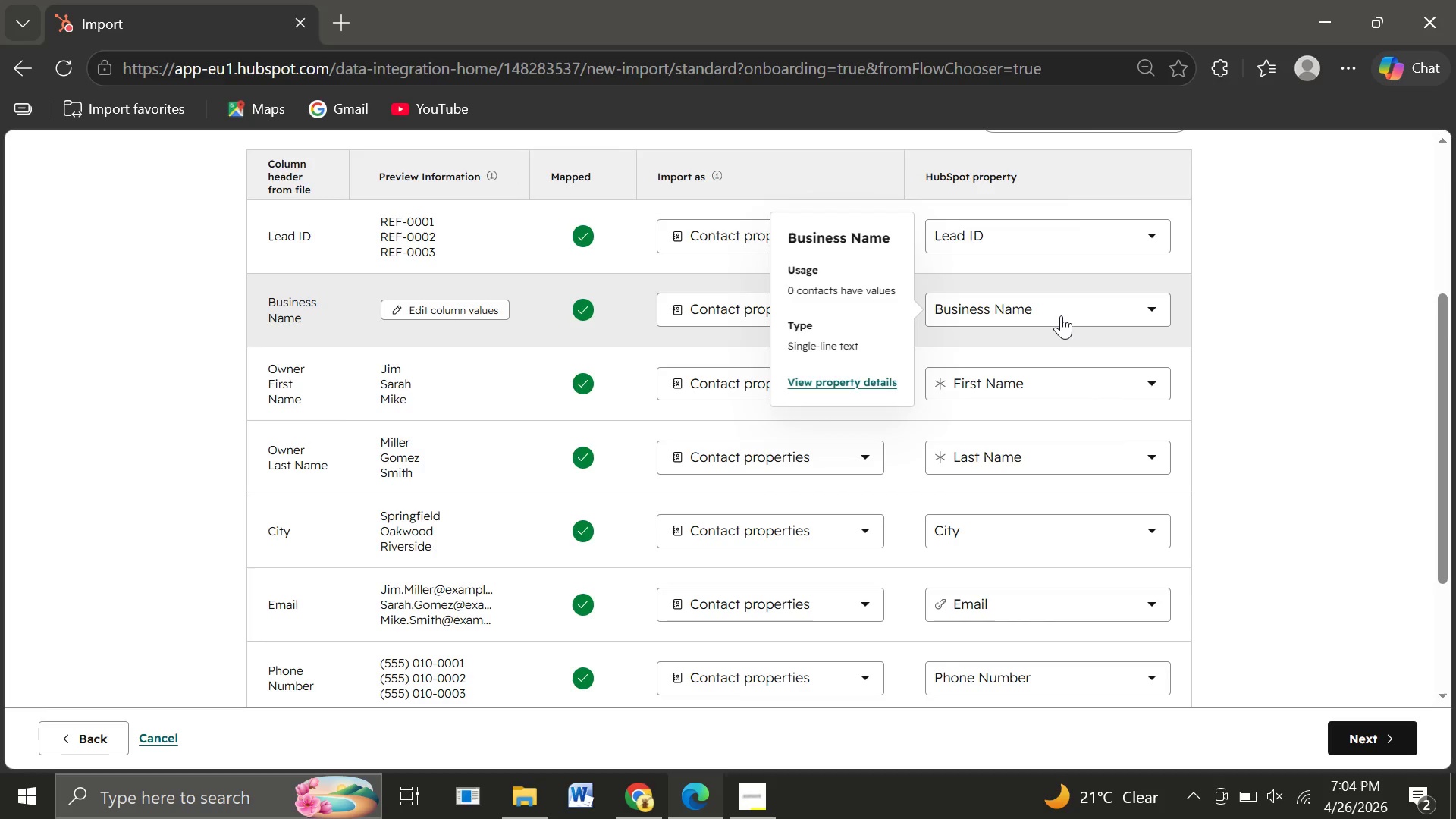 
left_click([1061, 315])
 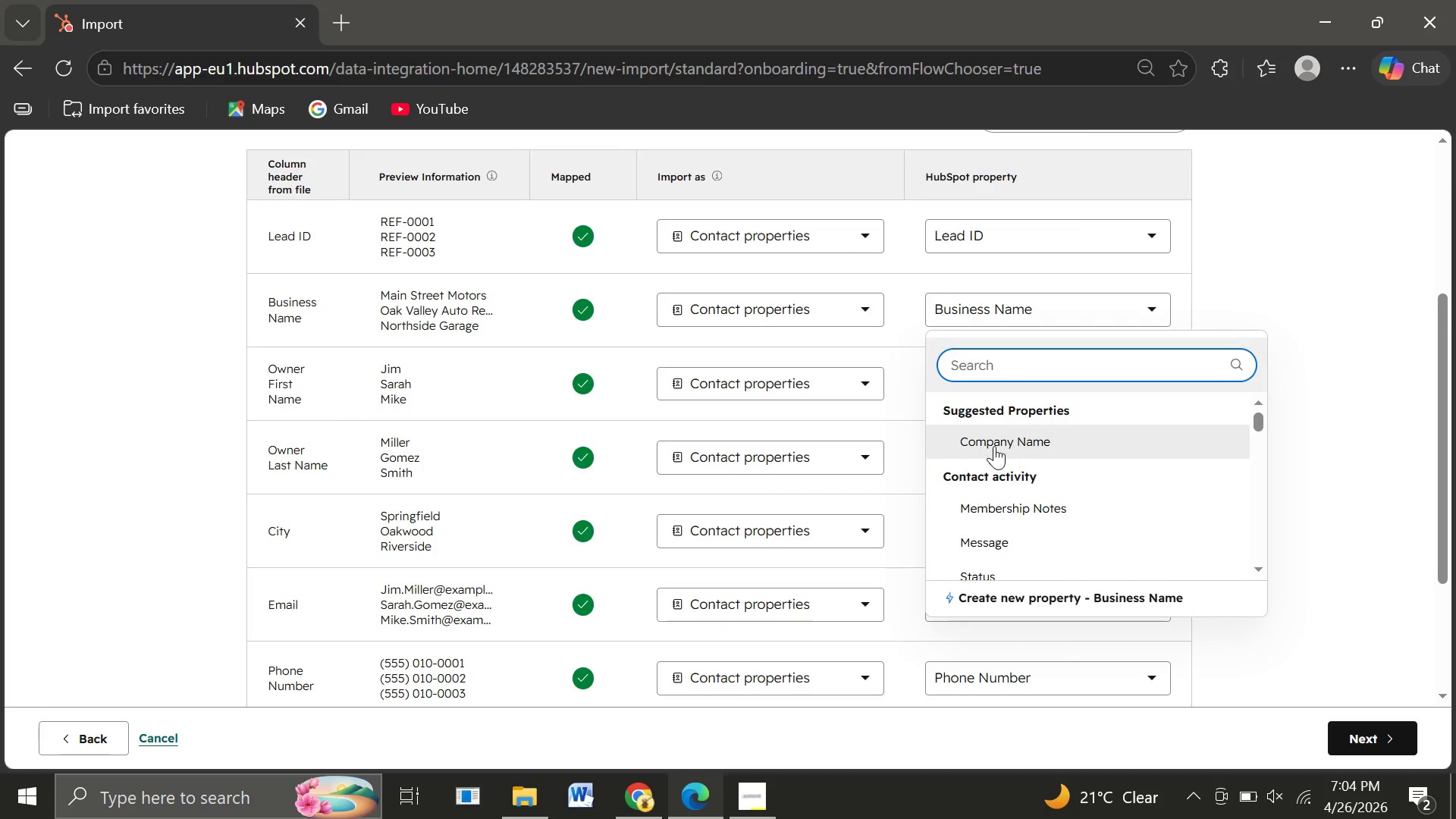 
left_click([981, 446])
 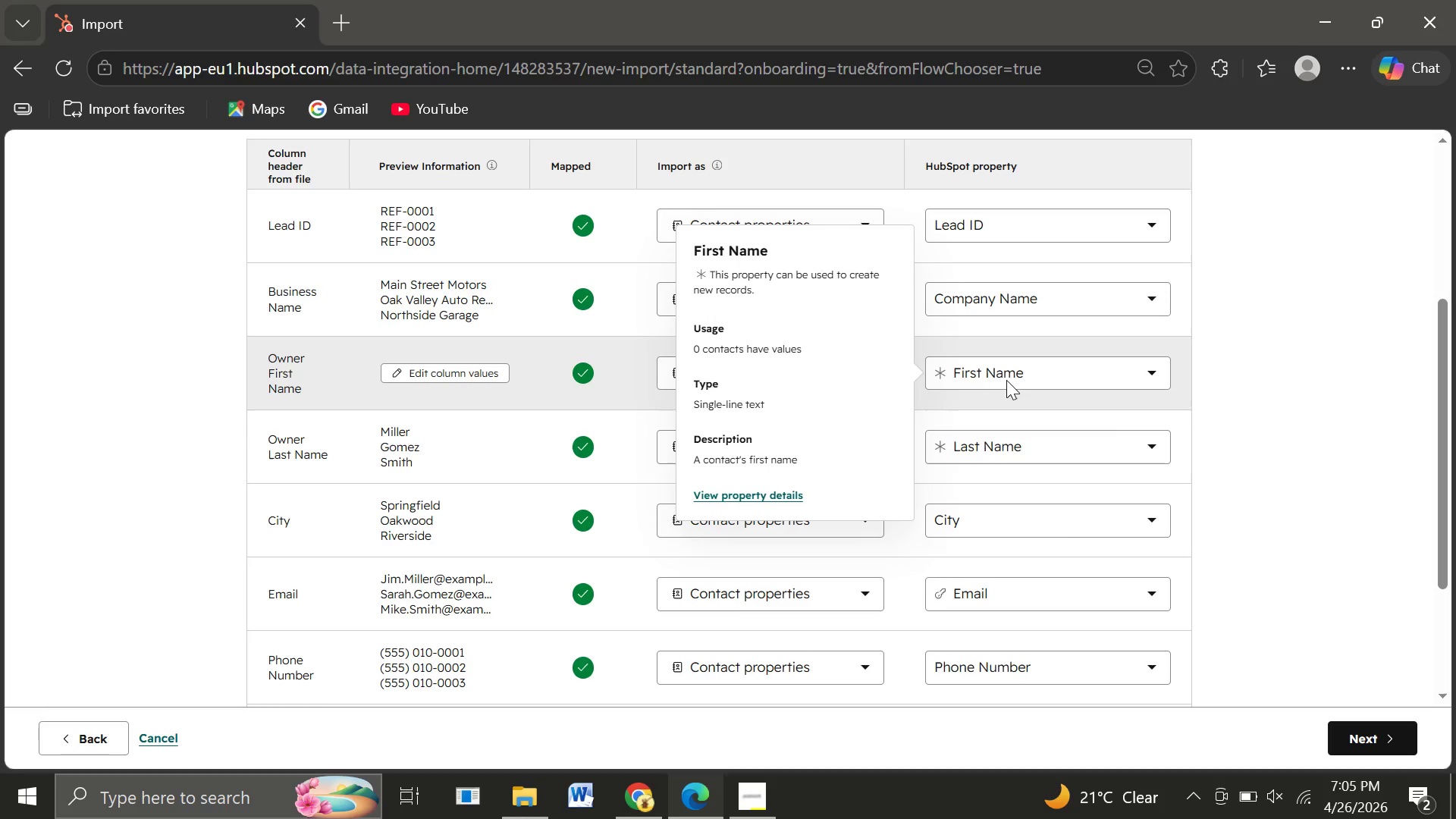 
wait(18.89)
 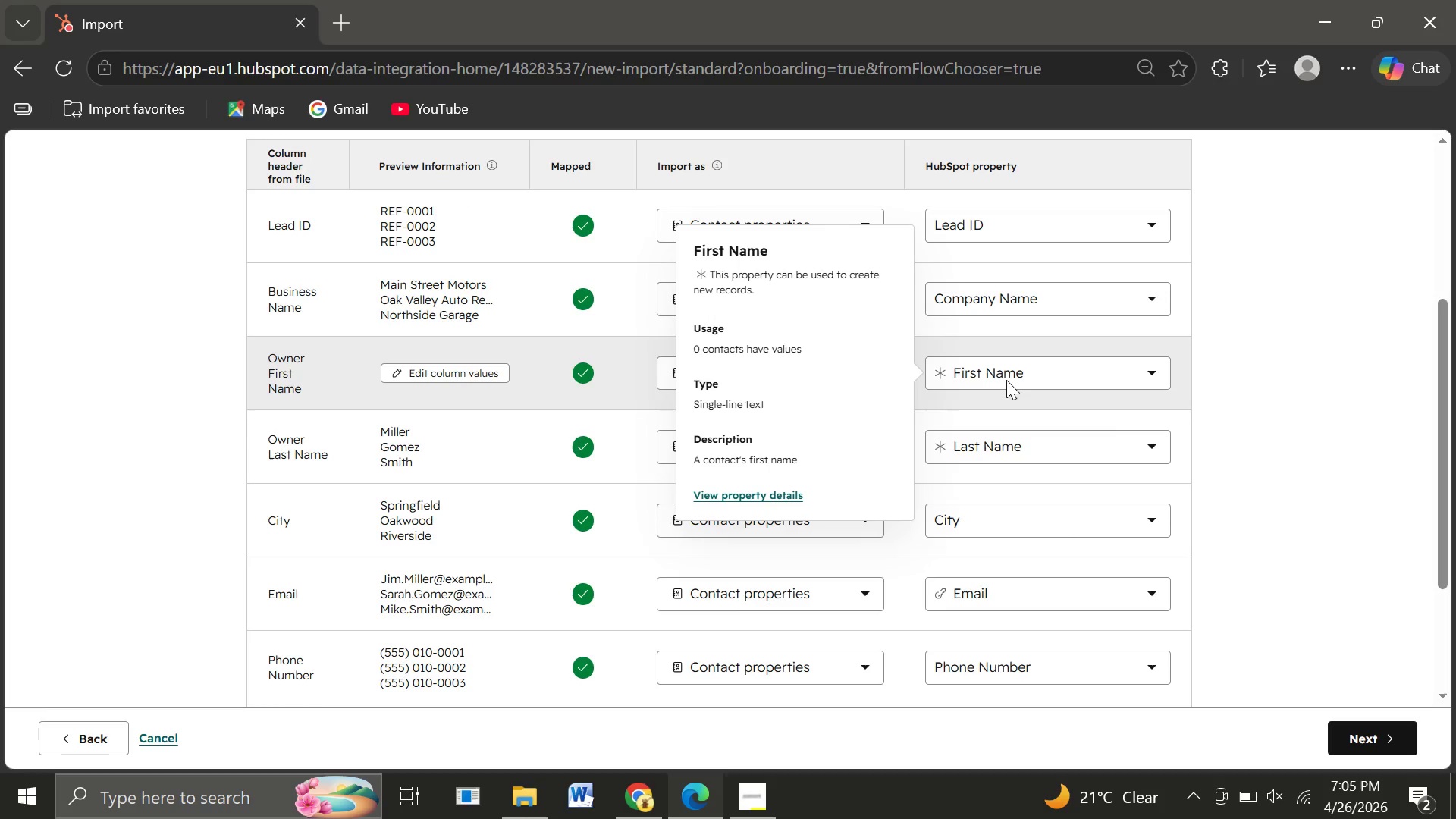 
left_click([1376, 738])
 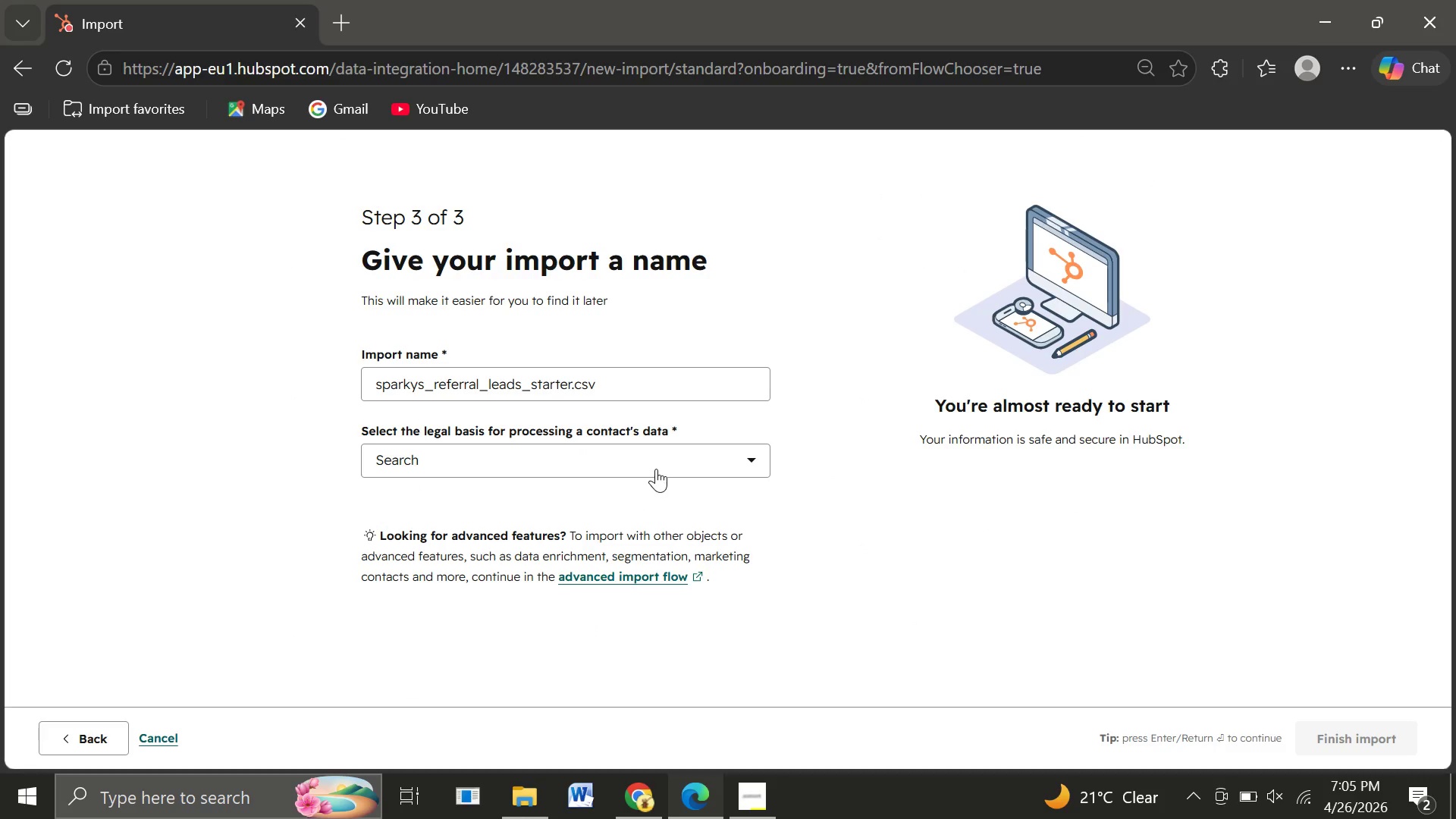 
left_click([670, 471])
 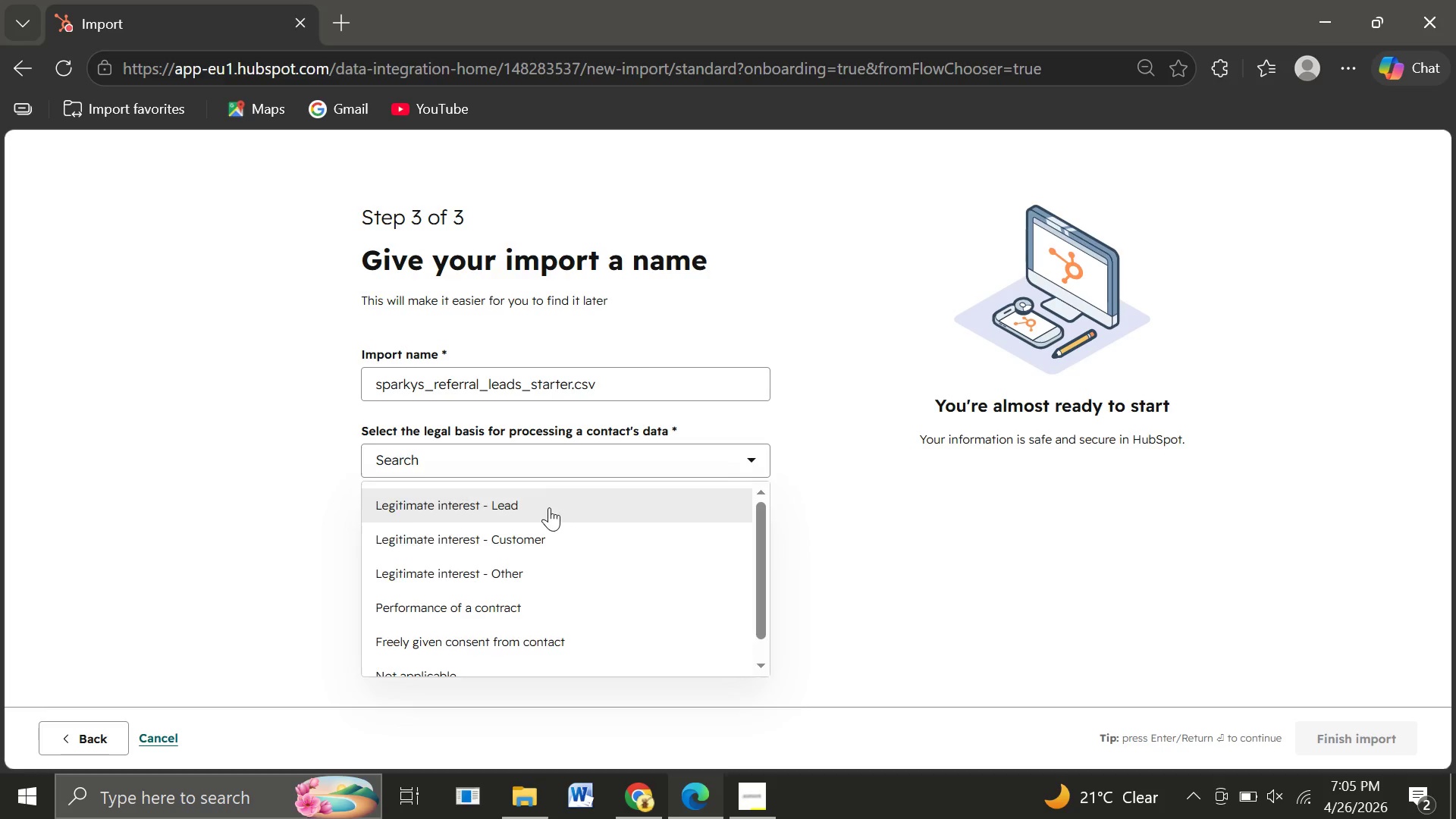 
left_click([549, 507])
 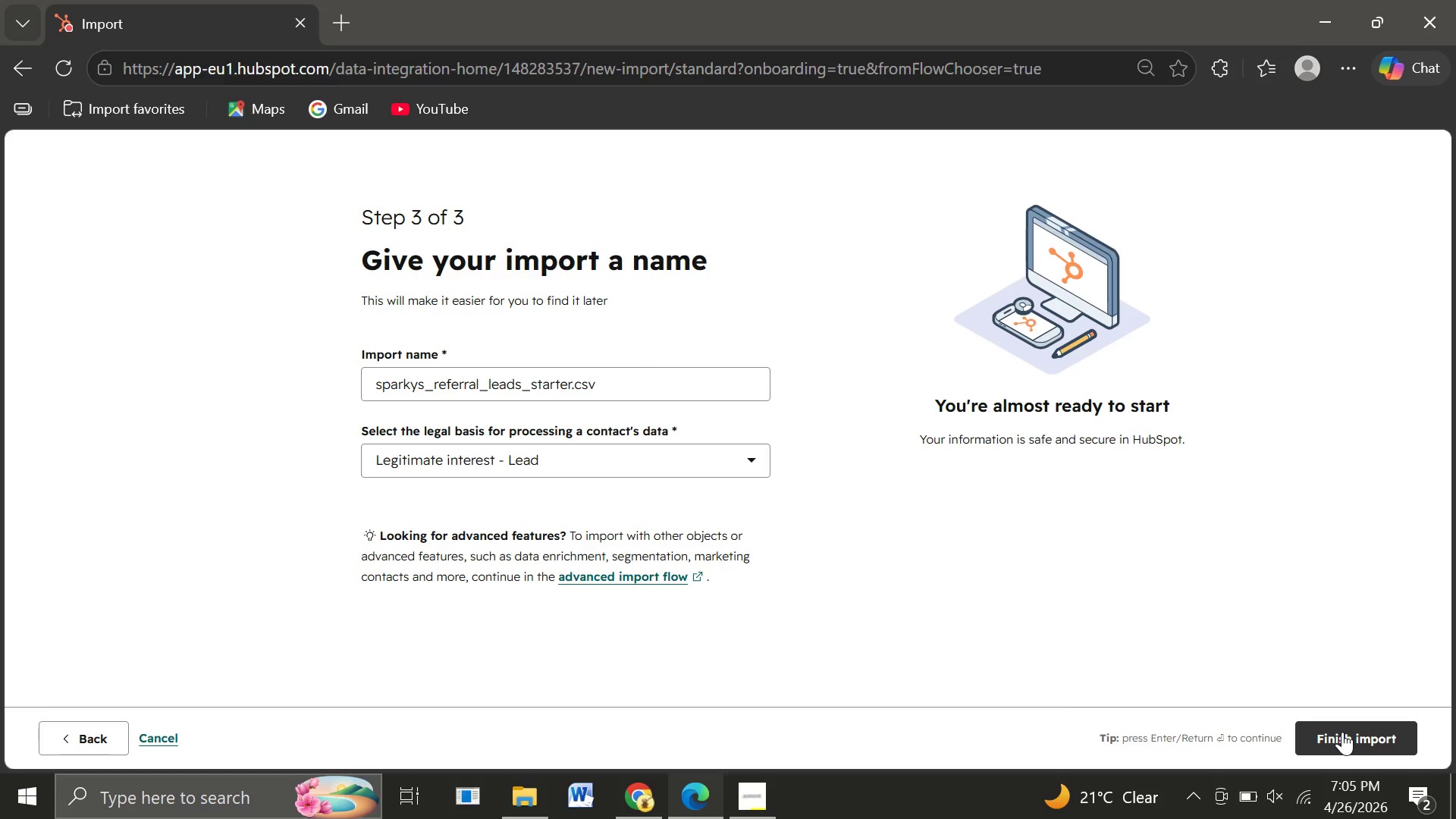 
wait(5.05)
 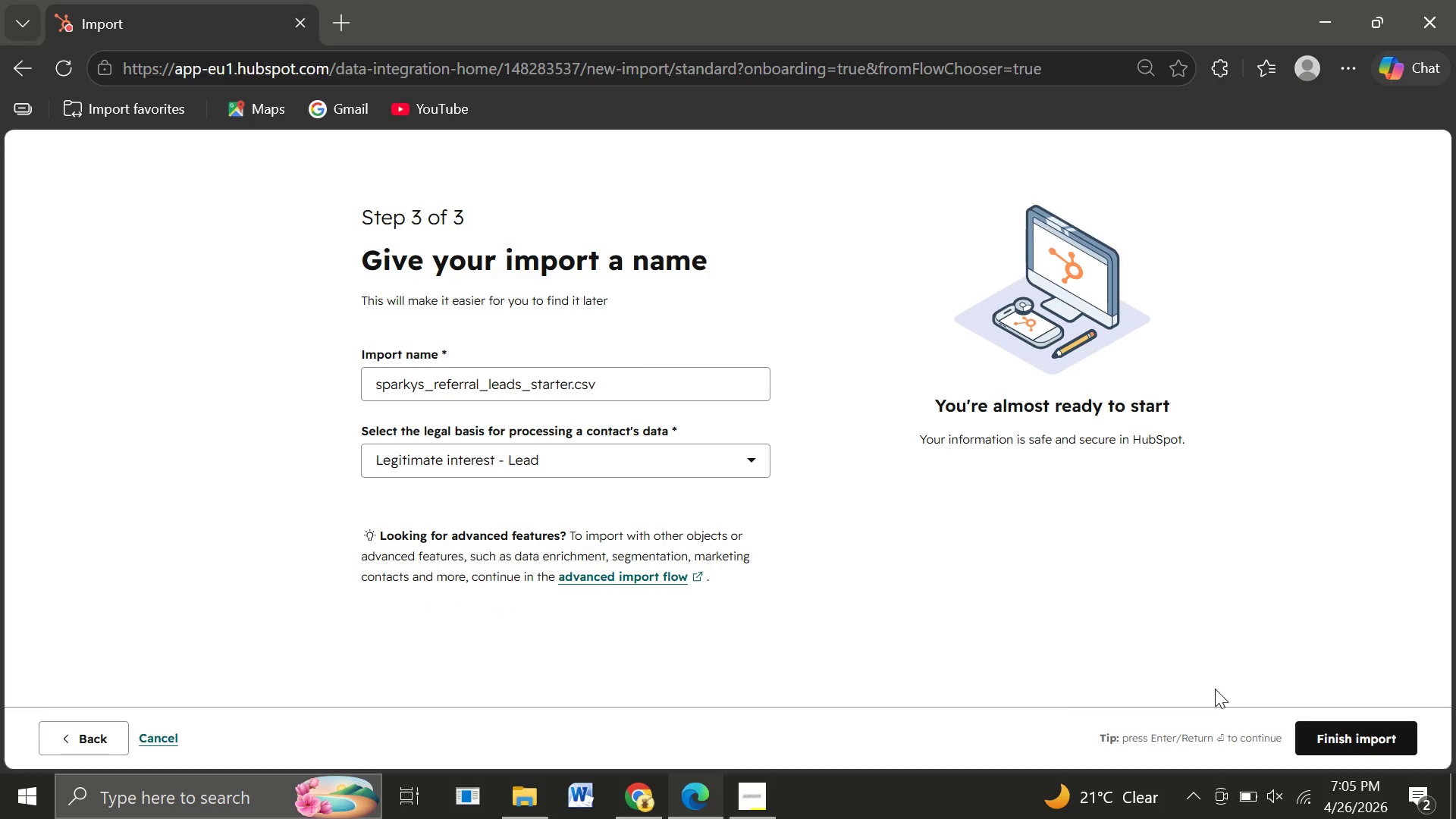 
left_click([1342, 732])
 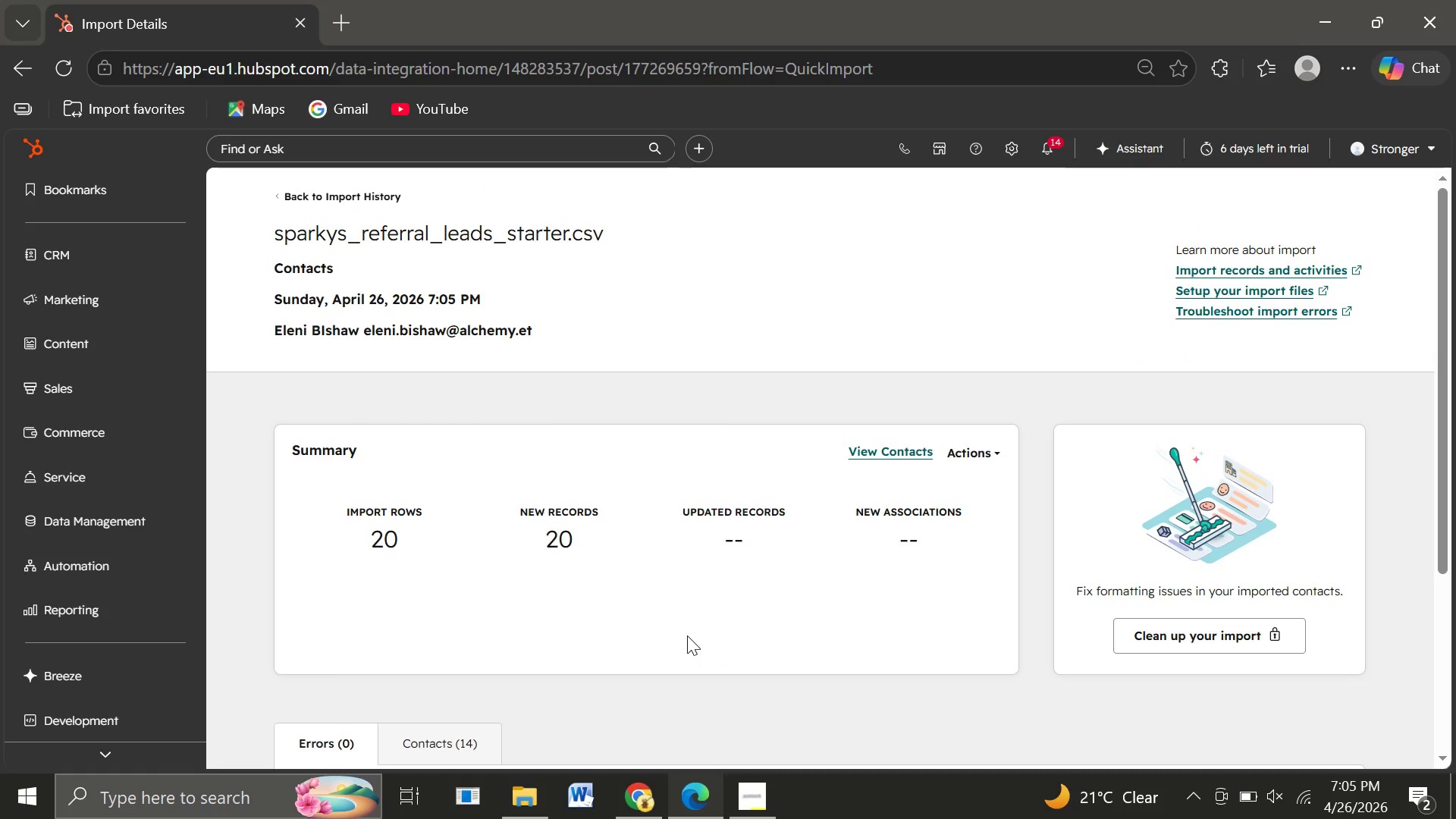 
wait(18.16)
 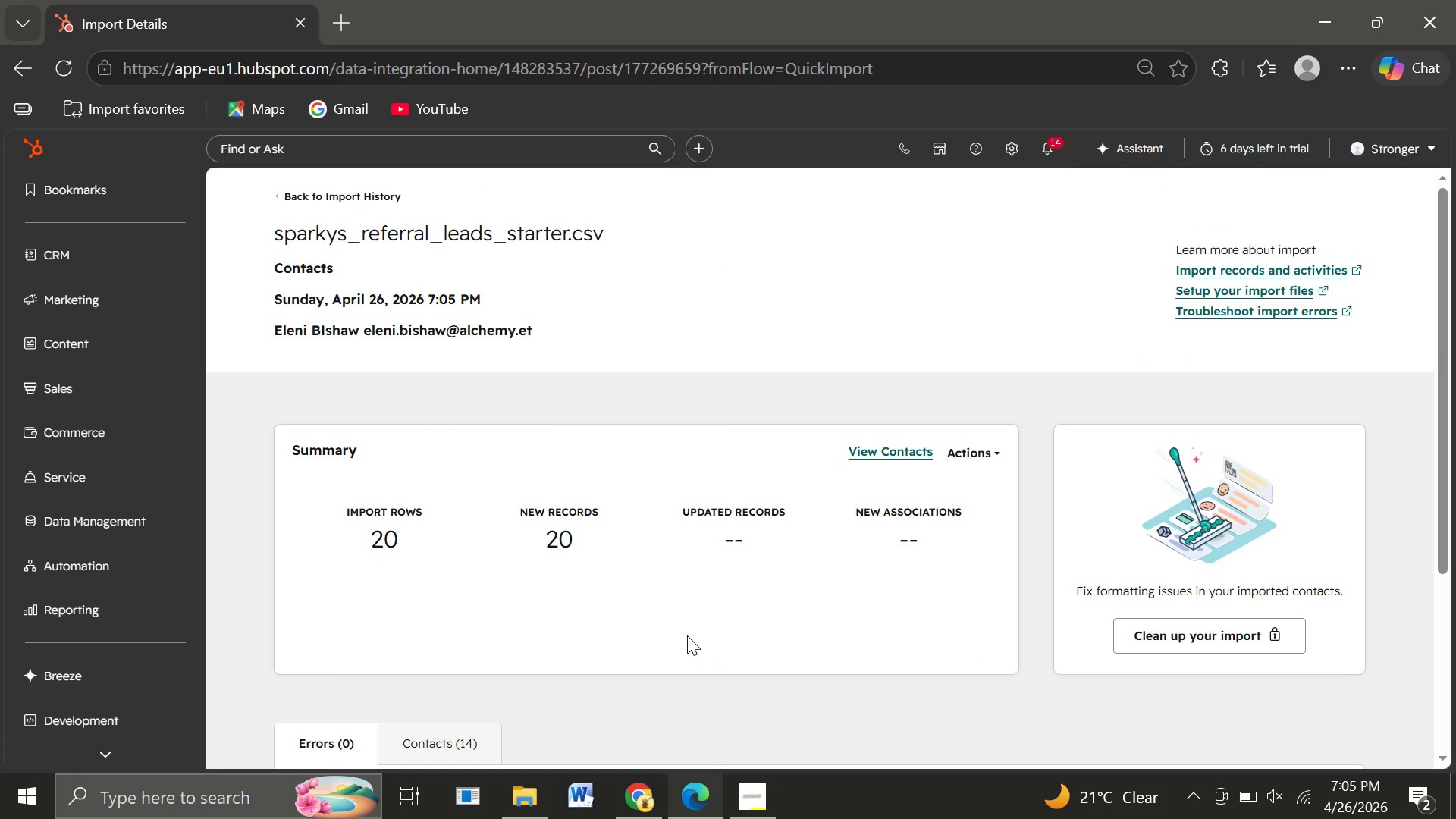 
left_click([91, 258])
 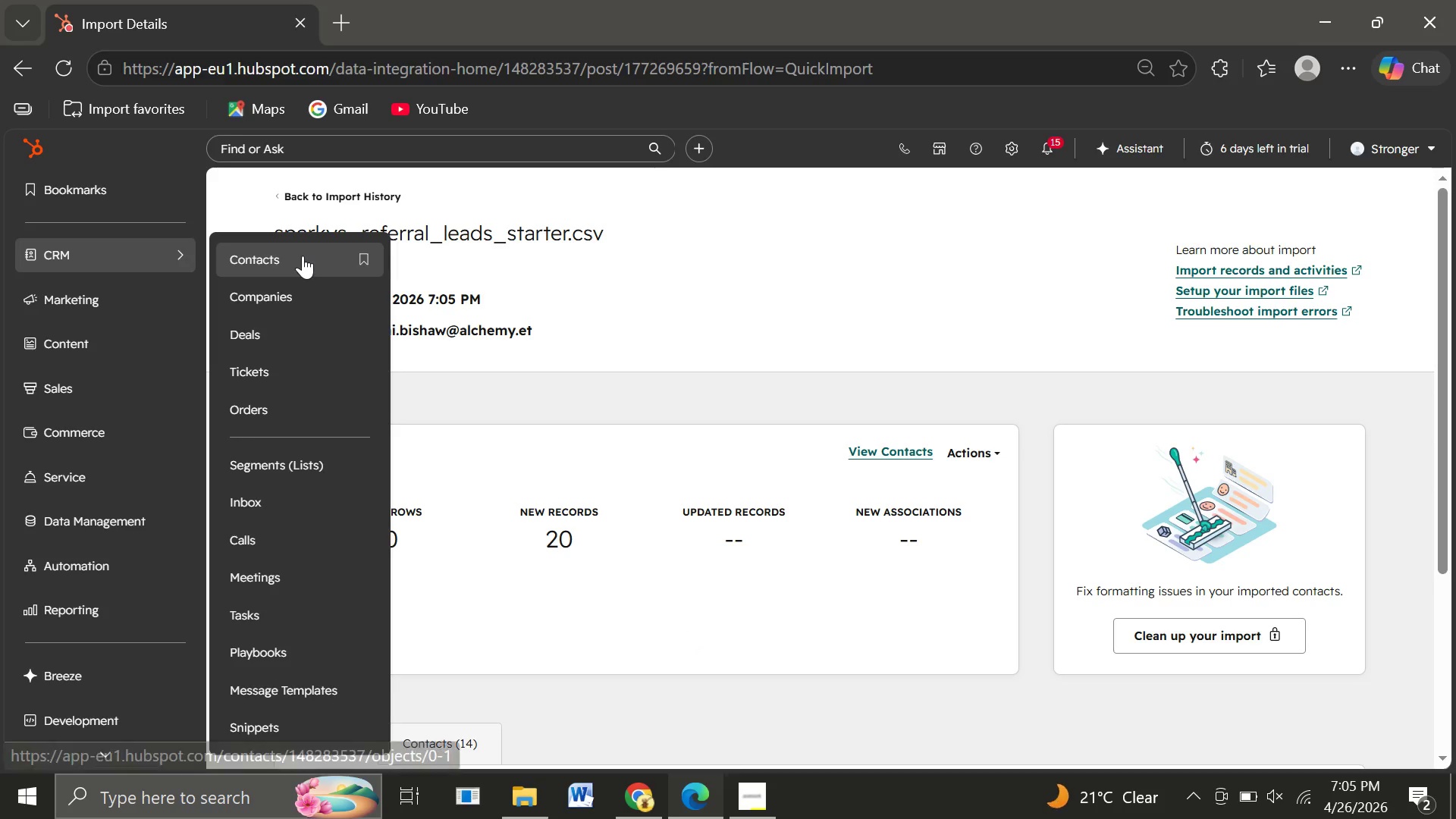 
left_click([303, 256])
 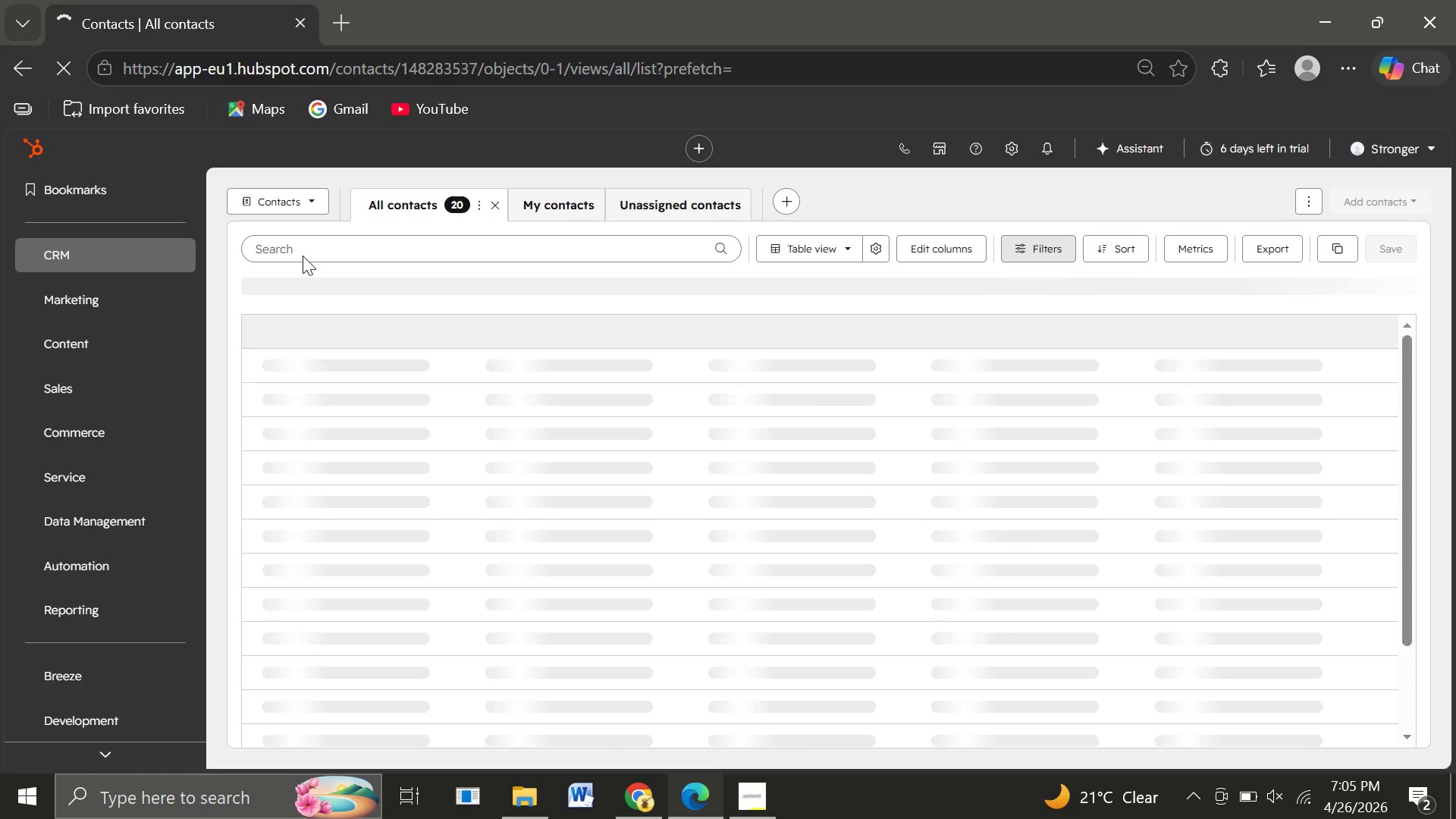 
wait(19.12)
 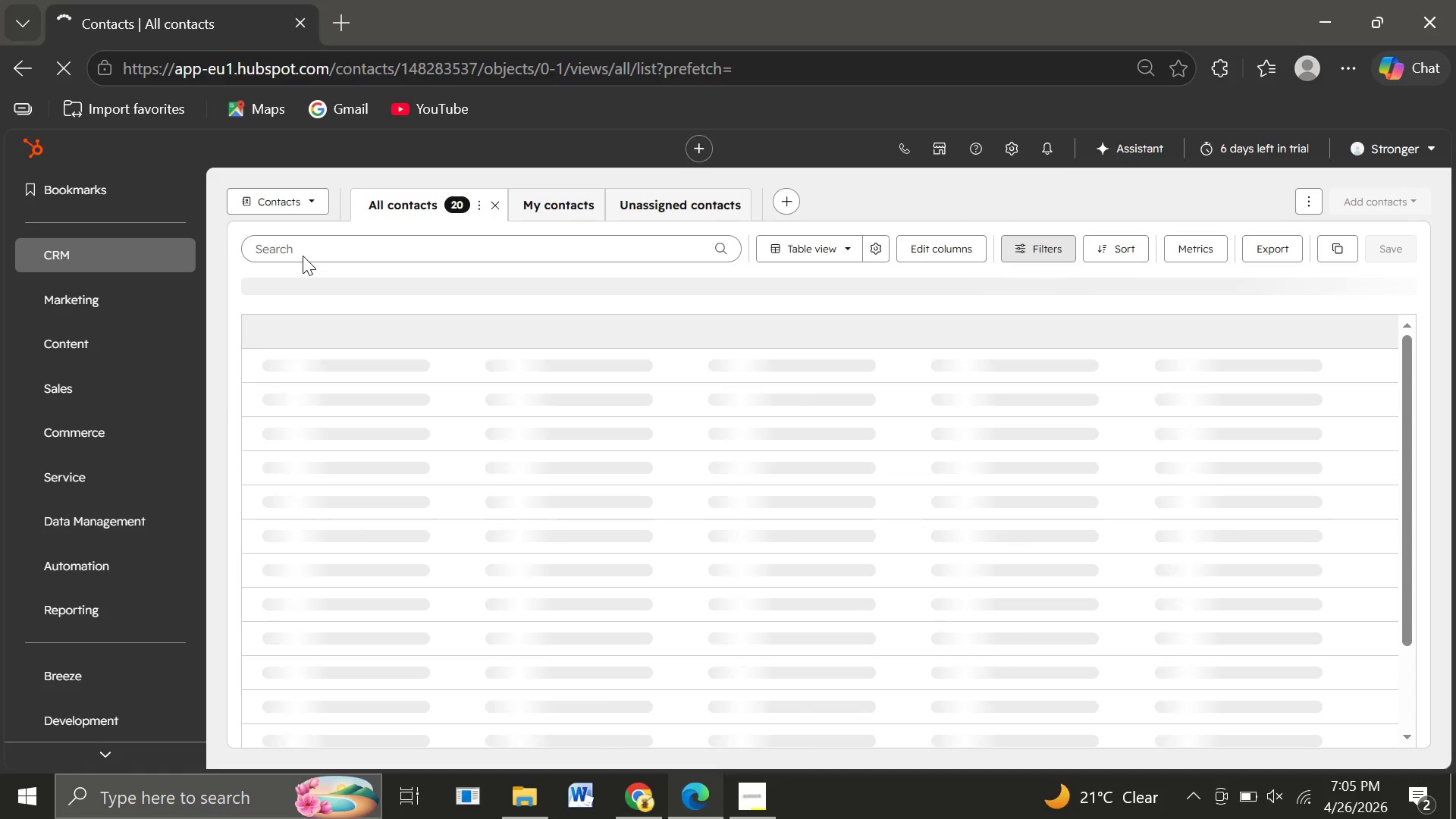 
mouse_move([625, 521])
 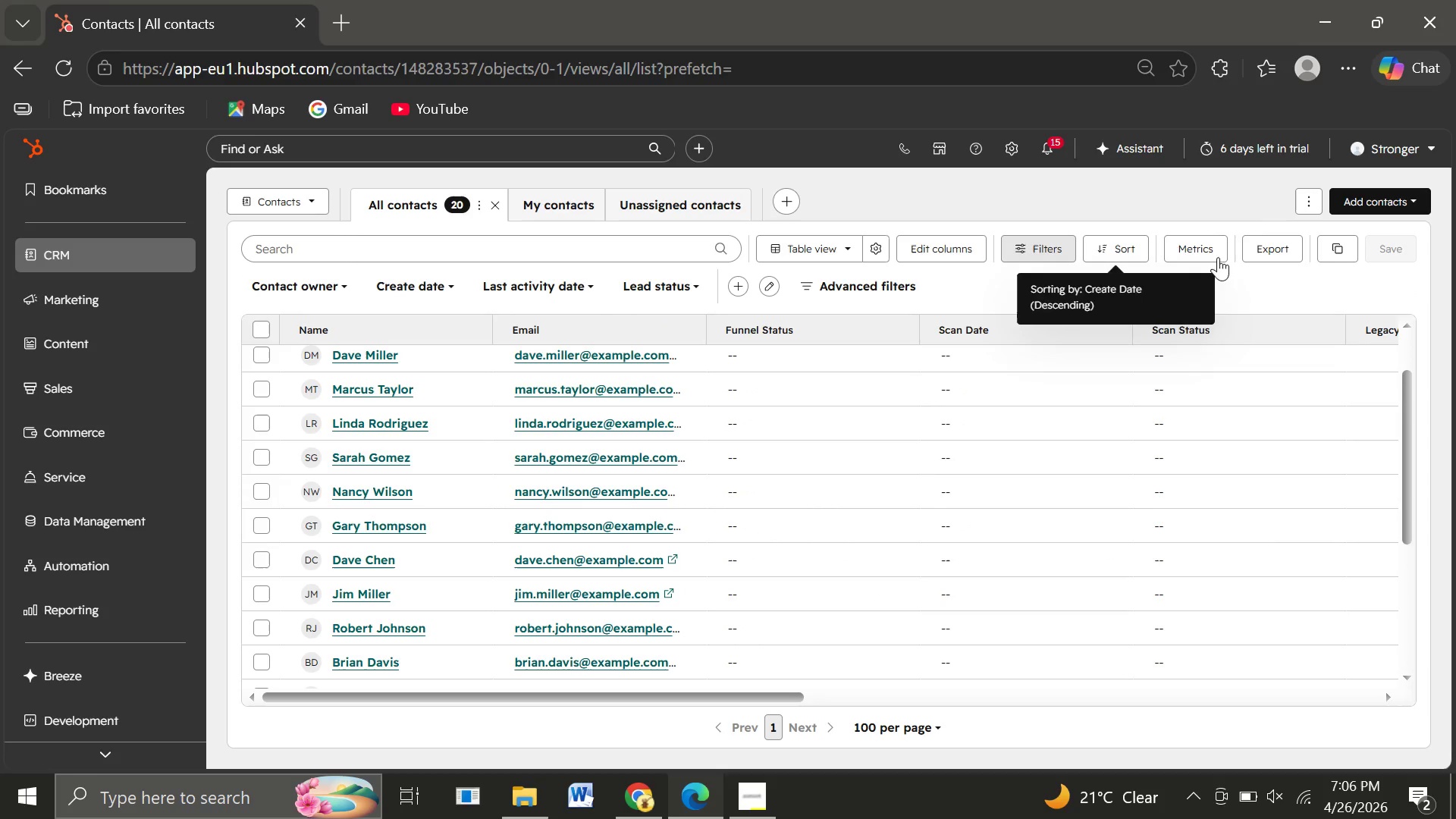 
wait(7.6)
 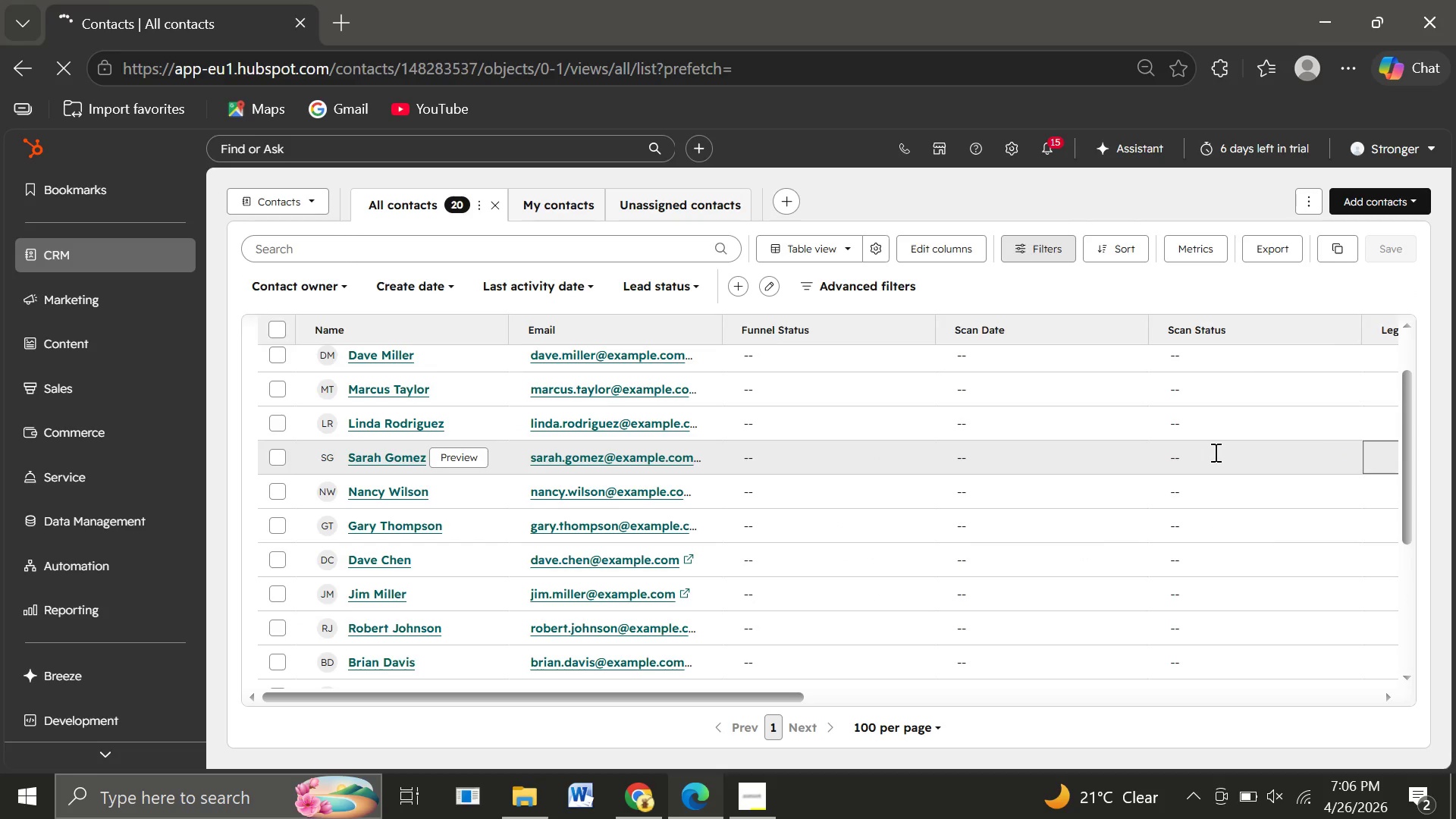 
left_click([932, 254])
 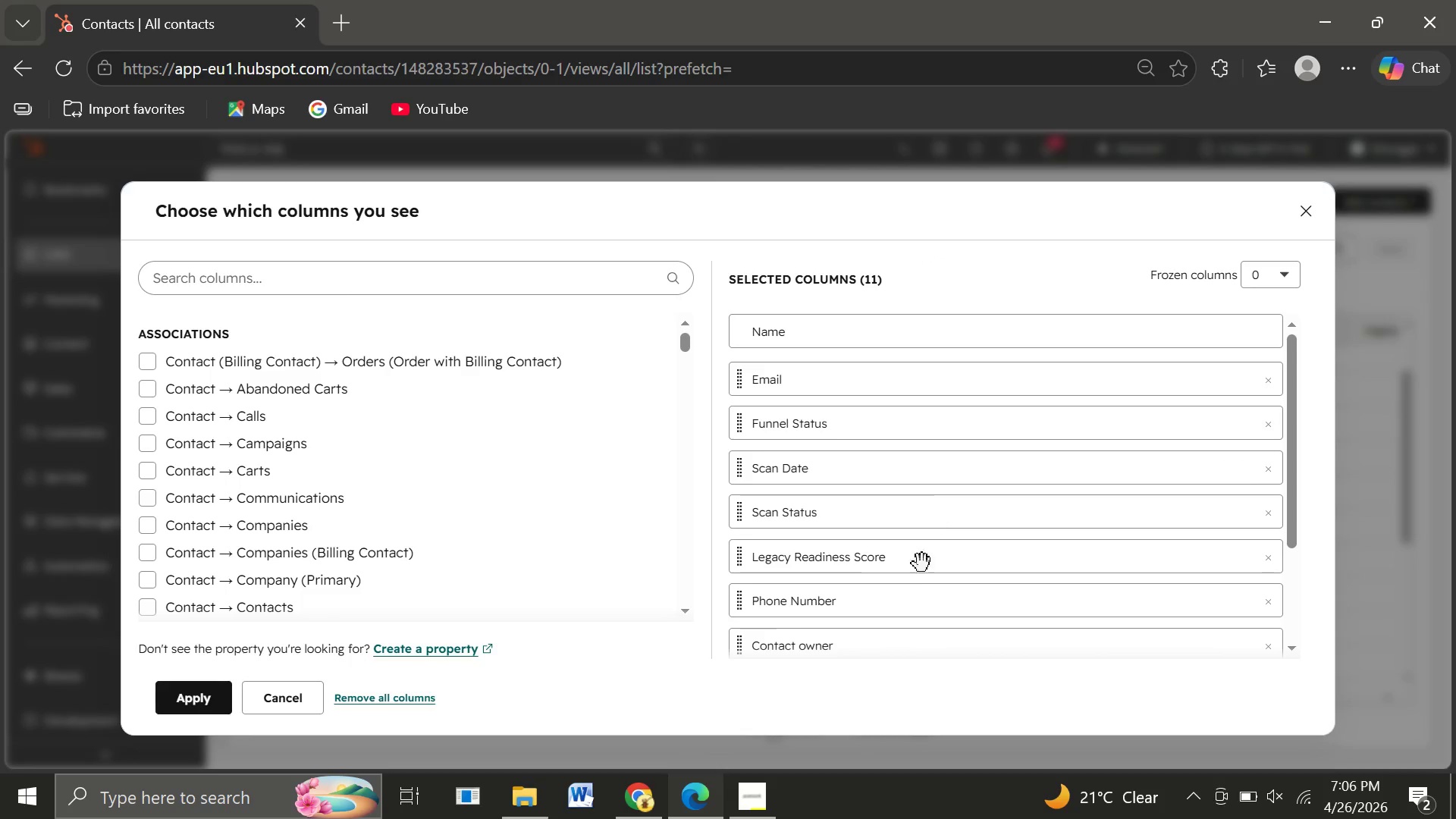 
wait(11.88)
 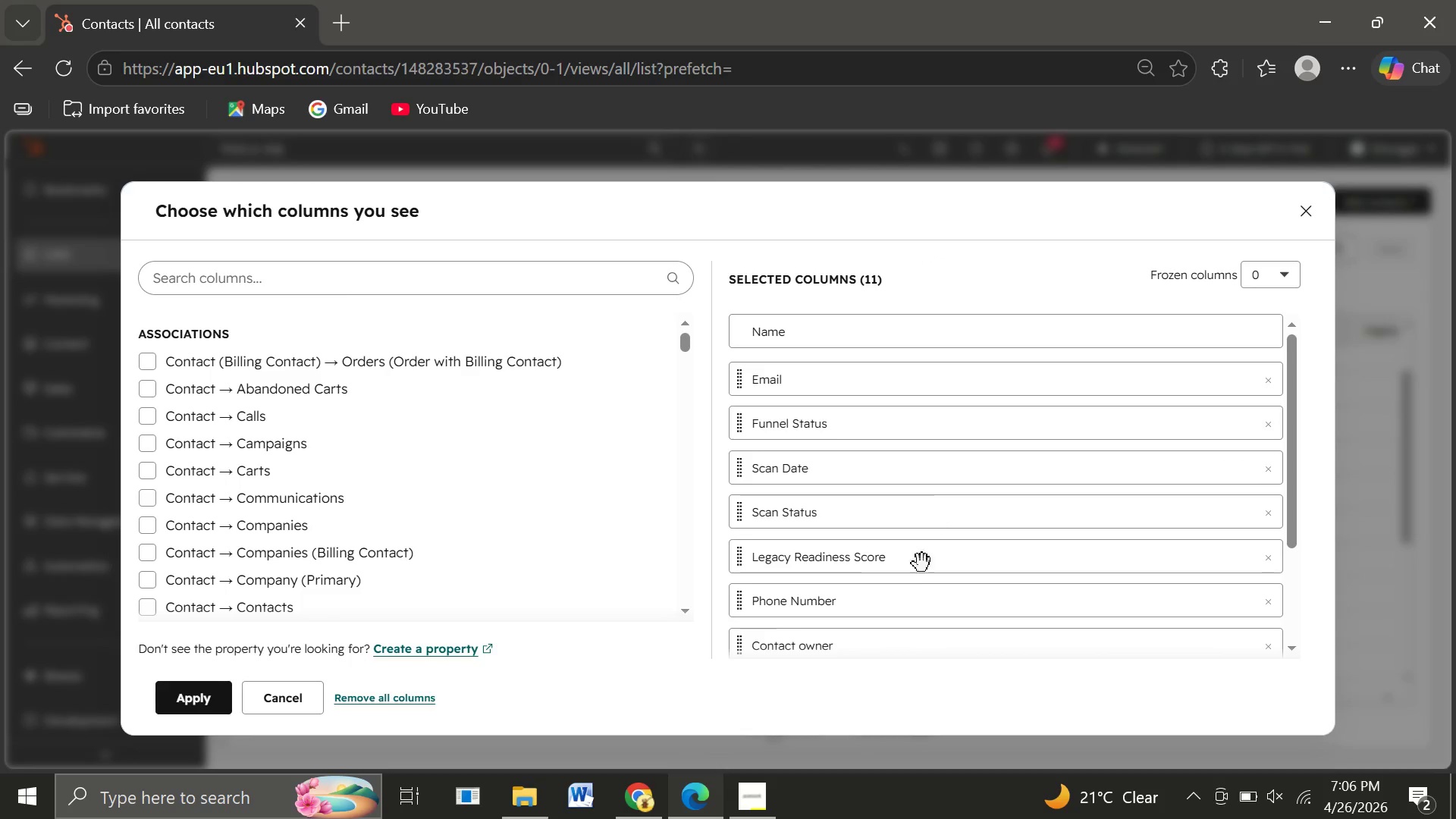 
left_click([244, 277])
 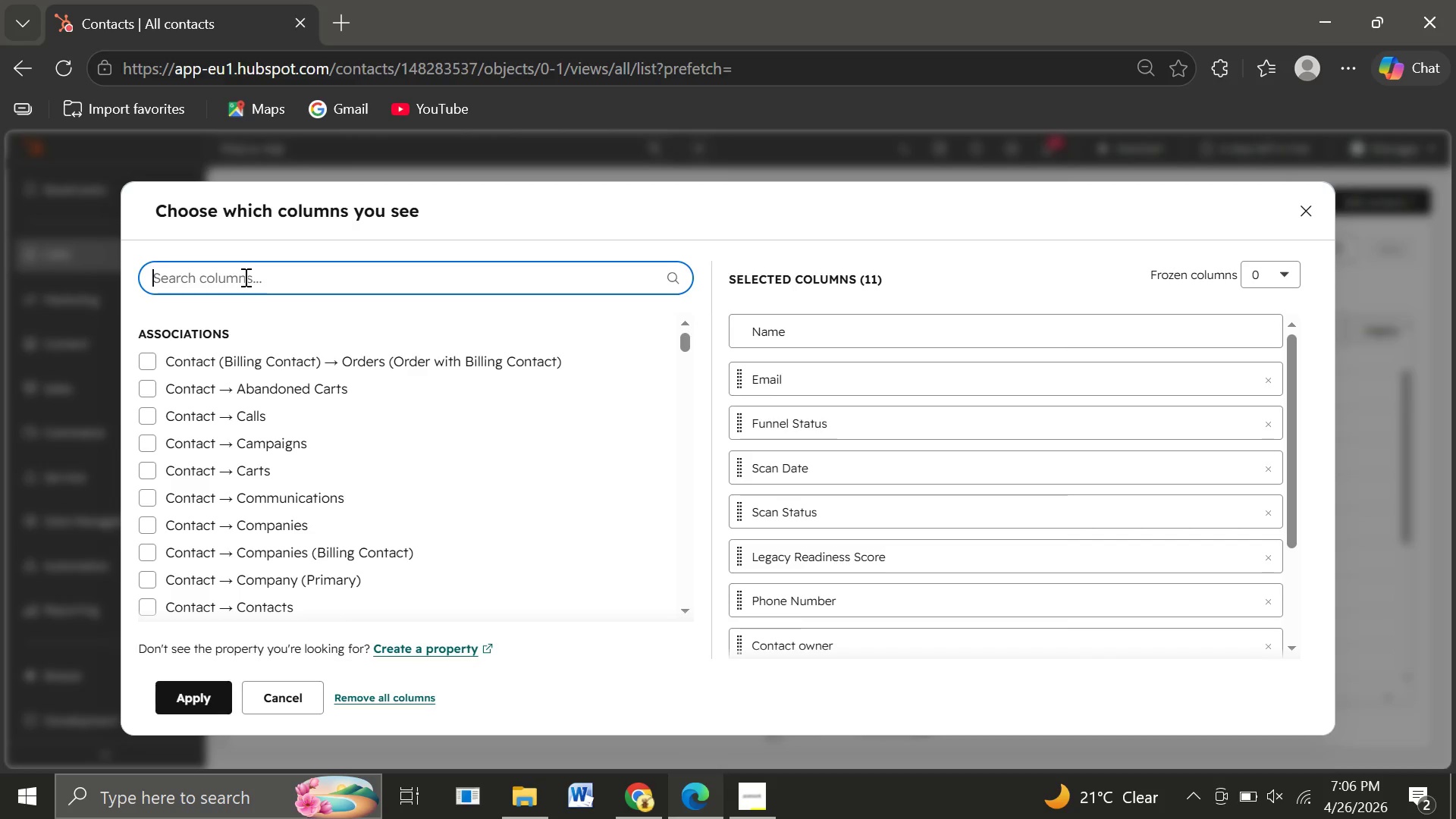 
type(fir)
key(Backspace)
key(Backspace)
key(Backspace)
key(Backspace)
type(cam)
key(Backspace)
key(Backspace)
type(om)
 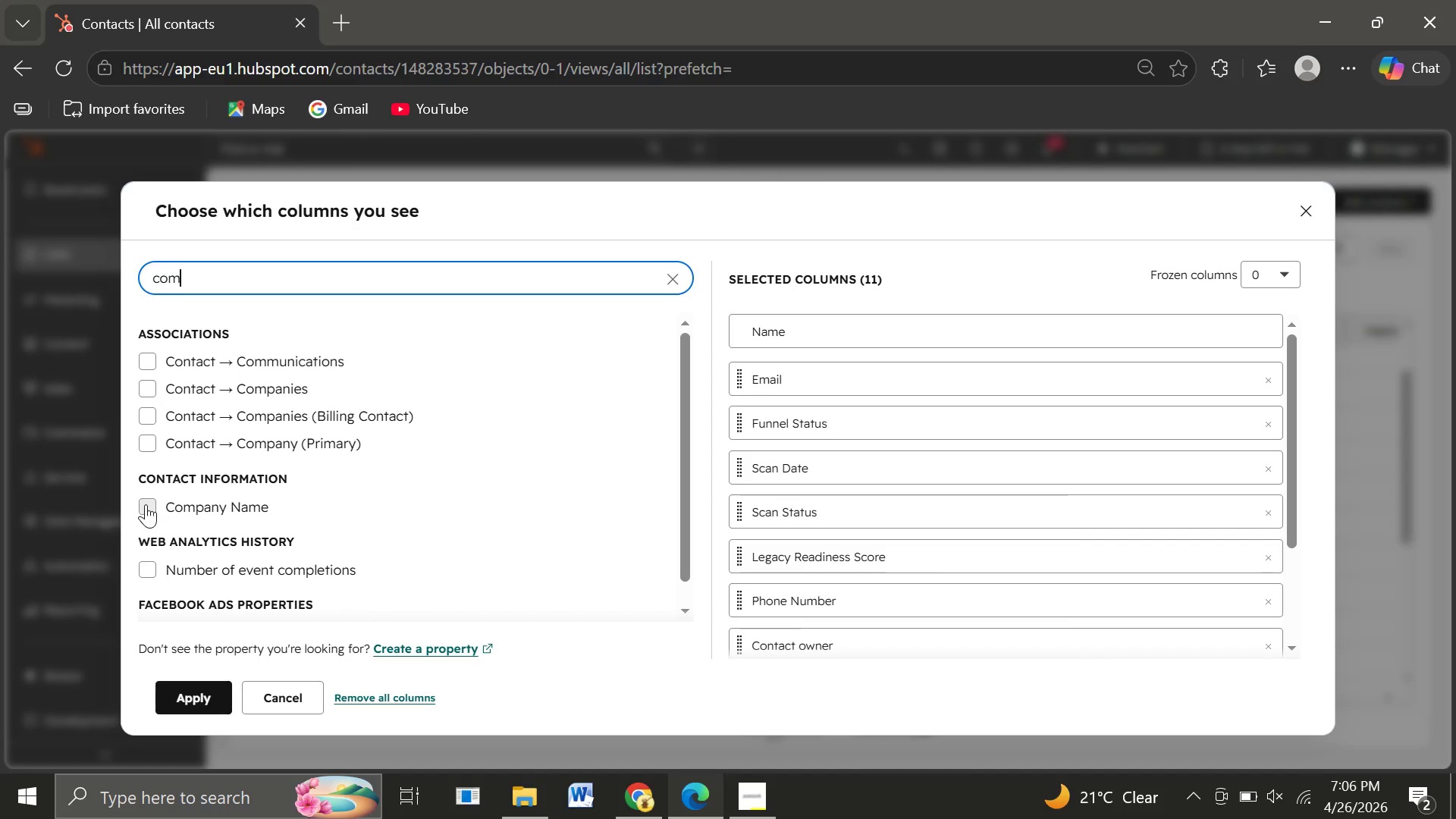 
left_click([146, 504])
 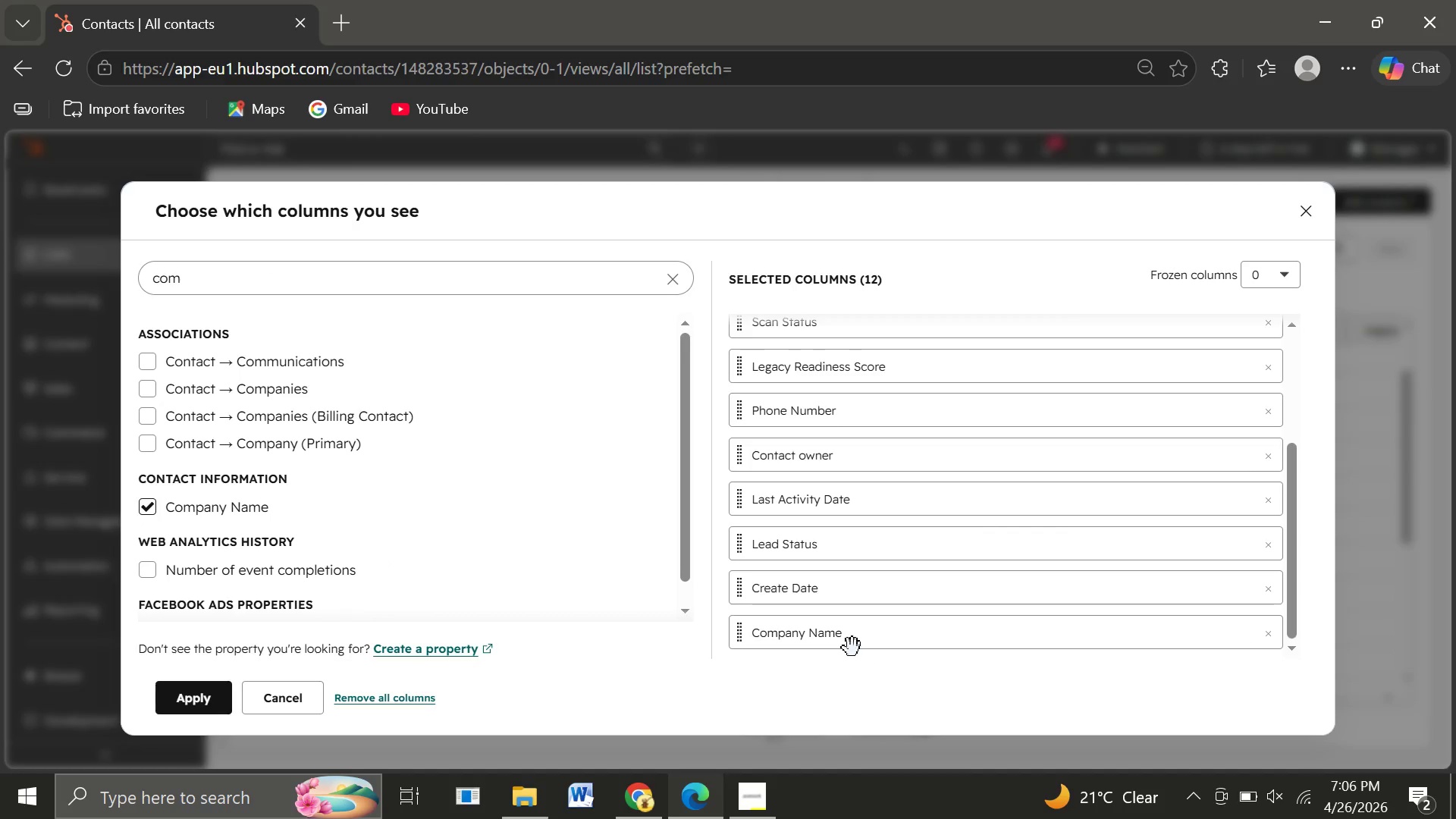 
left_click_drag(start_coordinate=[835, 639], to_coordinate=[831, 412])
 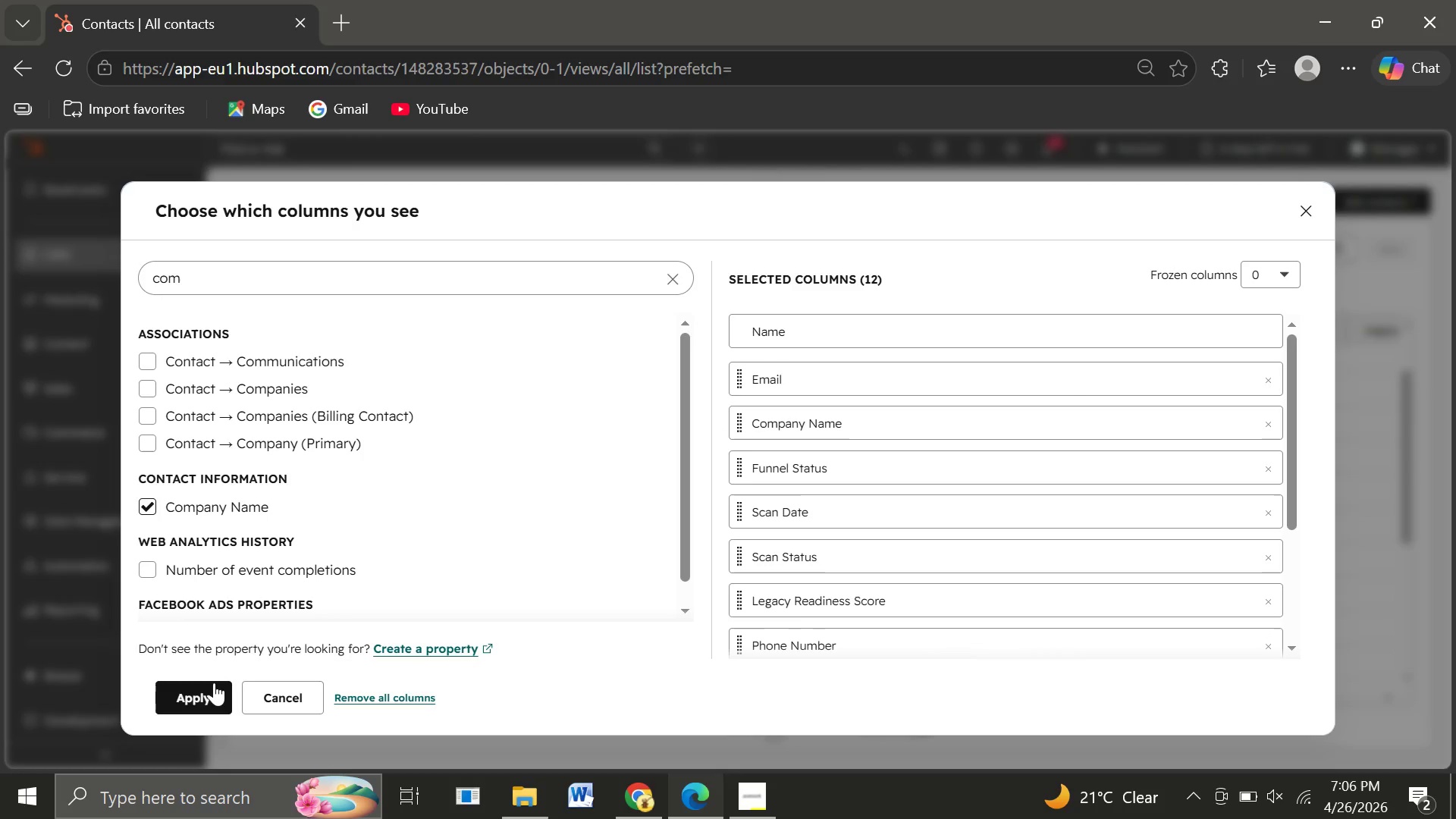 
left_click([209, 688])
 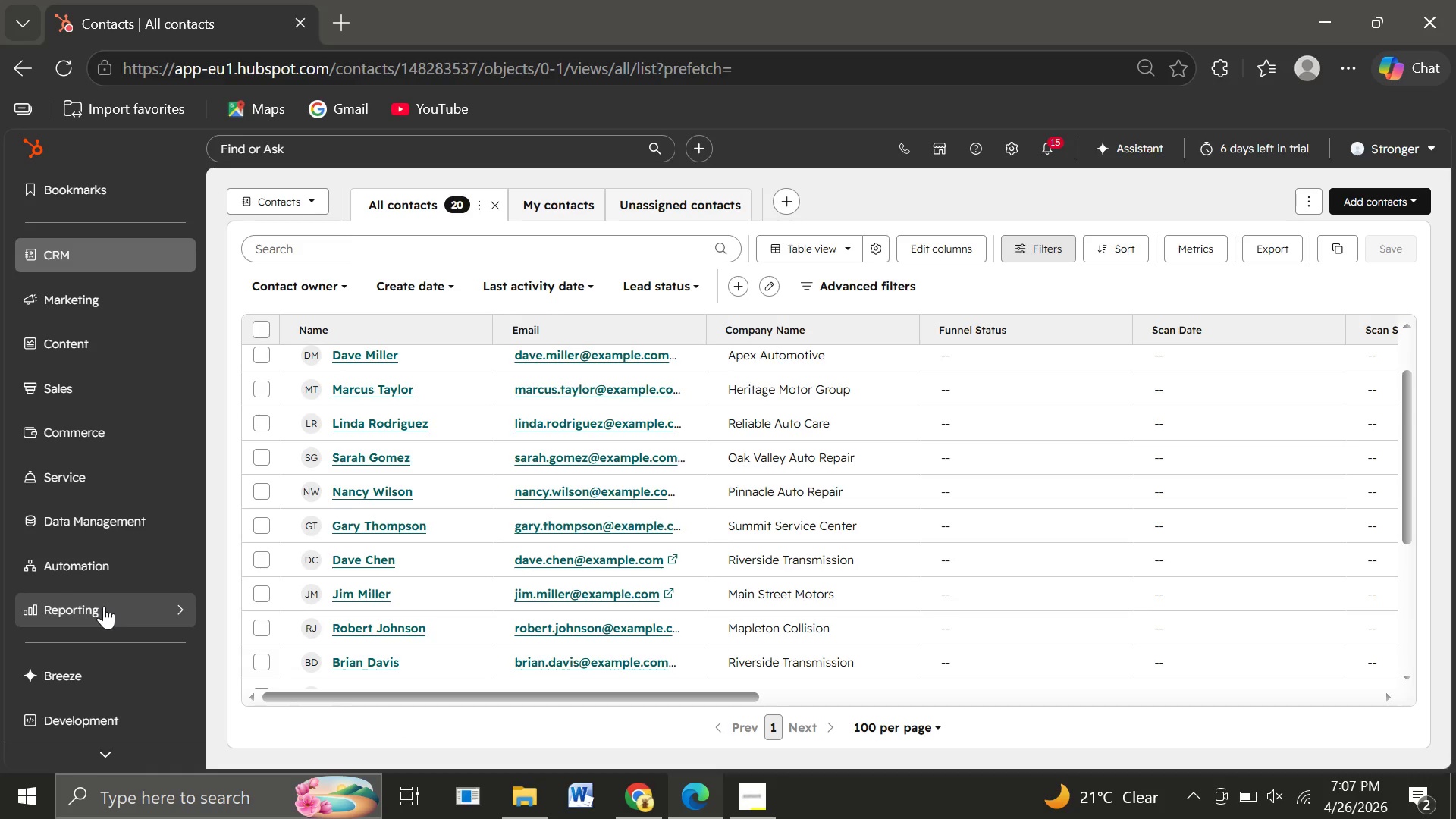 
wait(20.91)
 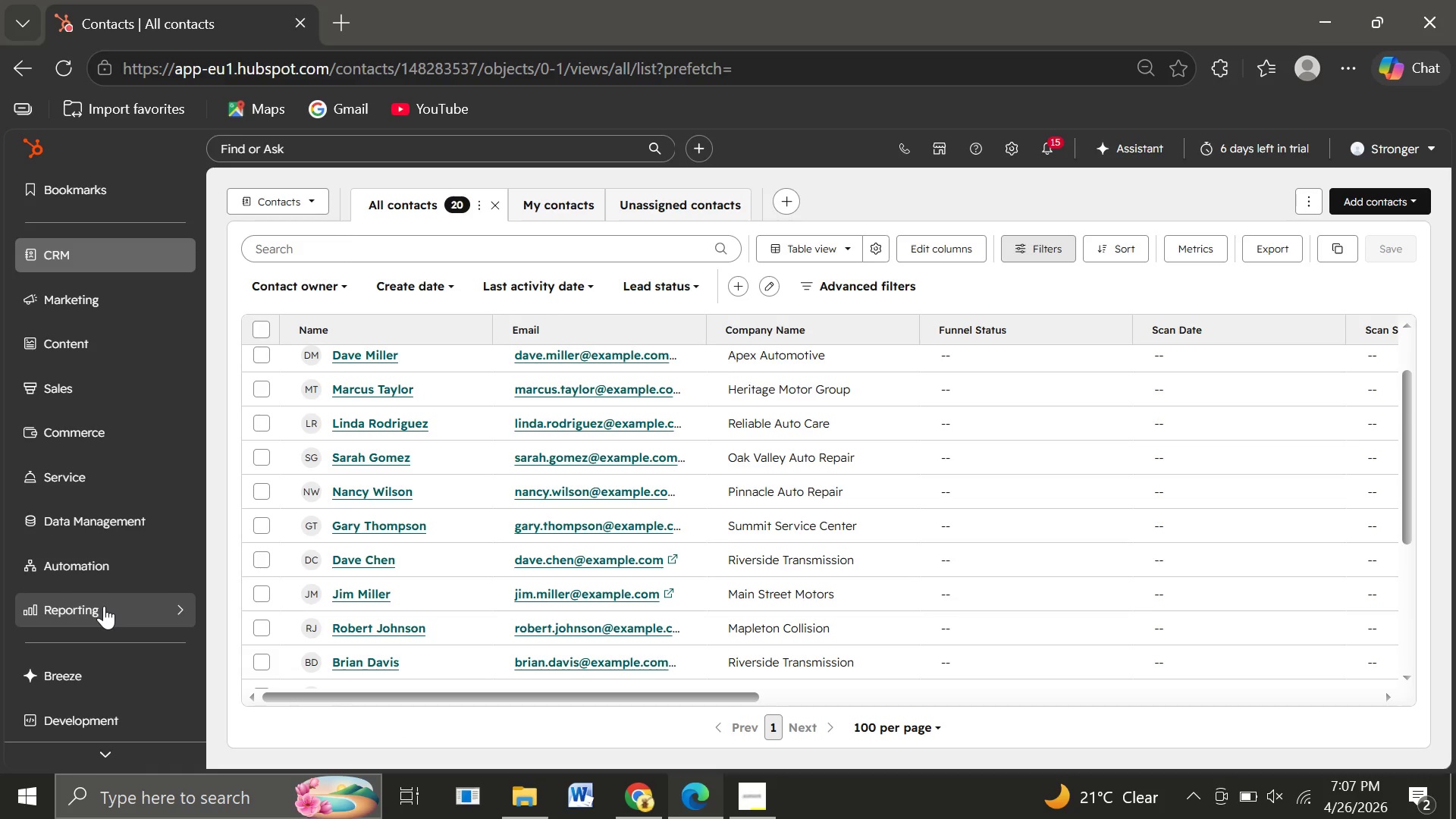 
left_click([140, 239])
 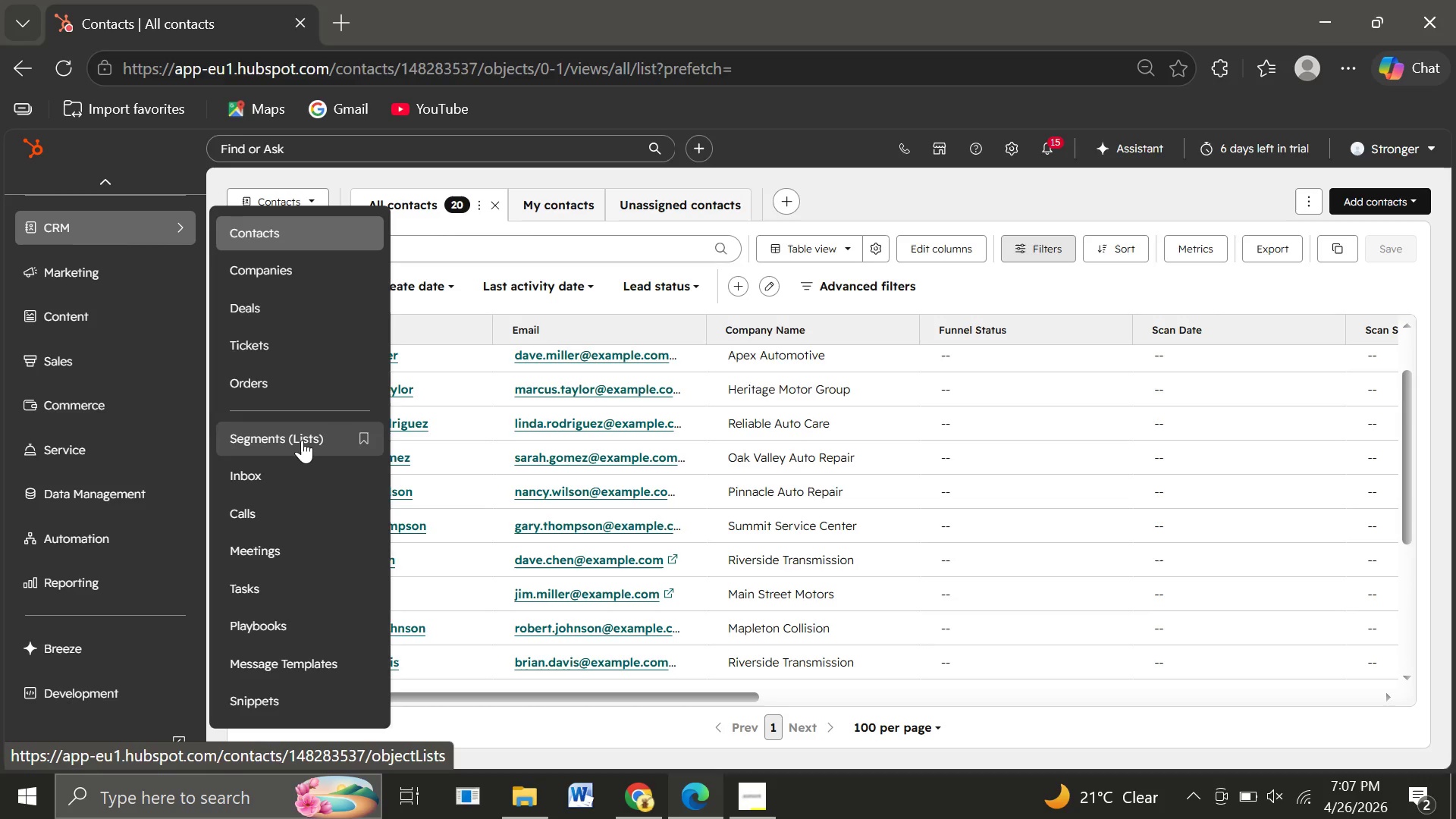 
left_click([302, 440])
 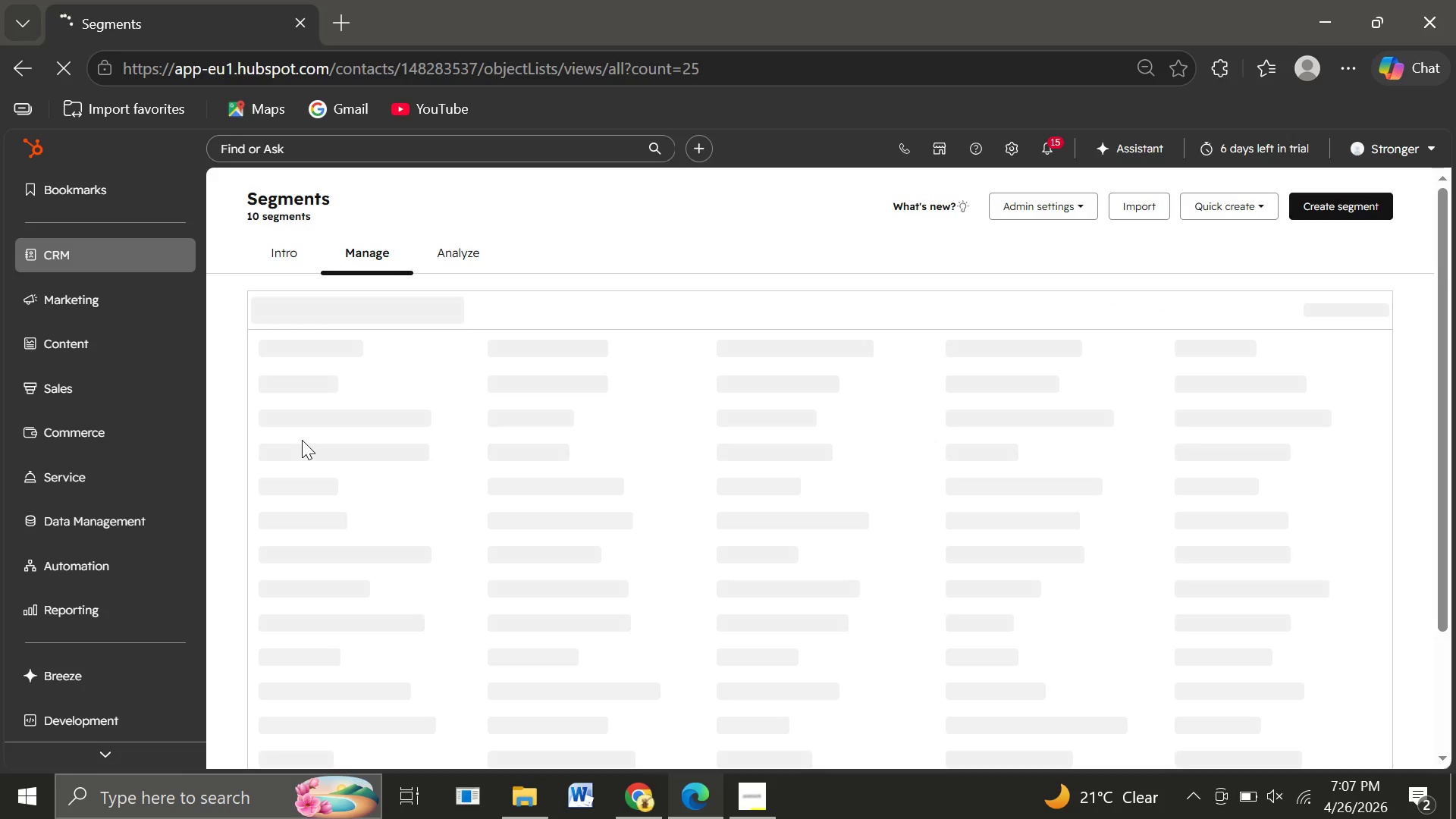 
wait(12.52)
 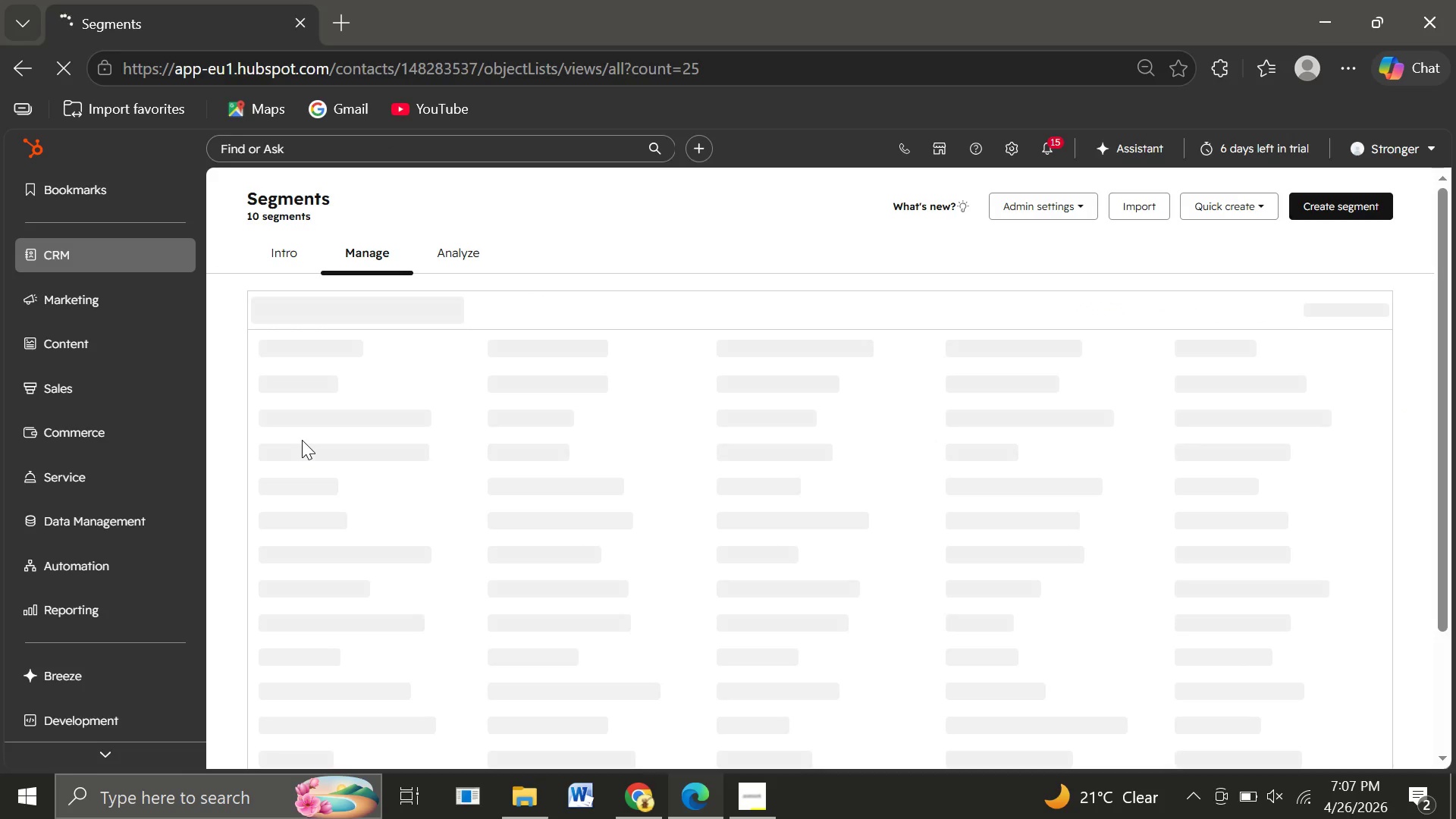 
left_click([1335, 207])
 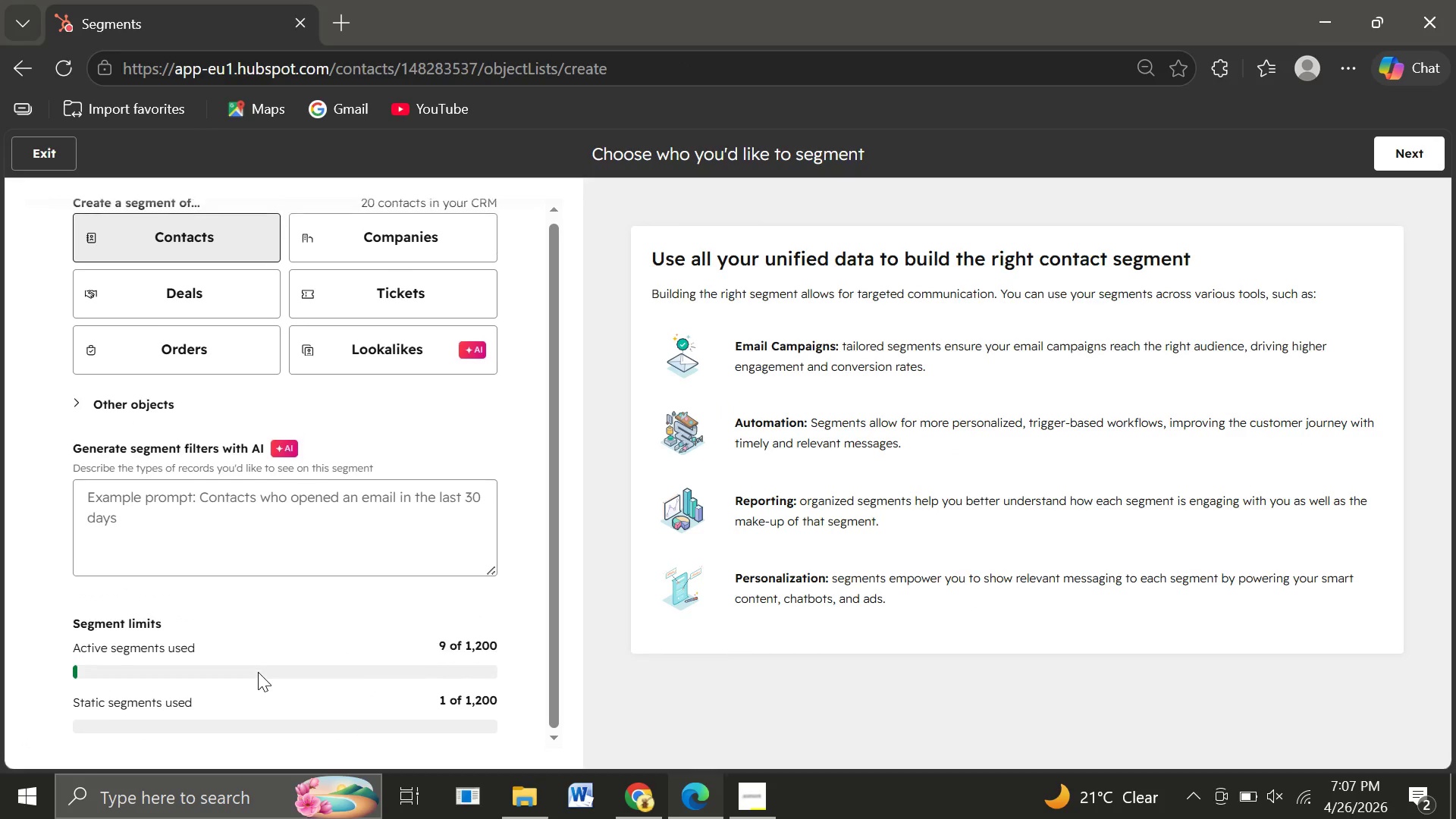 
wait(5.31)
 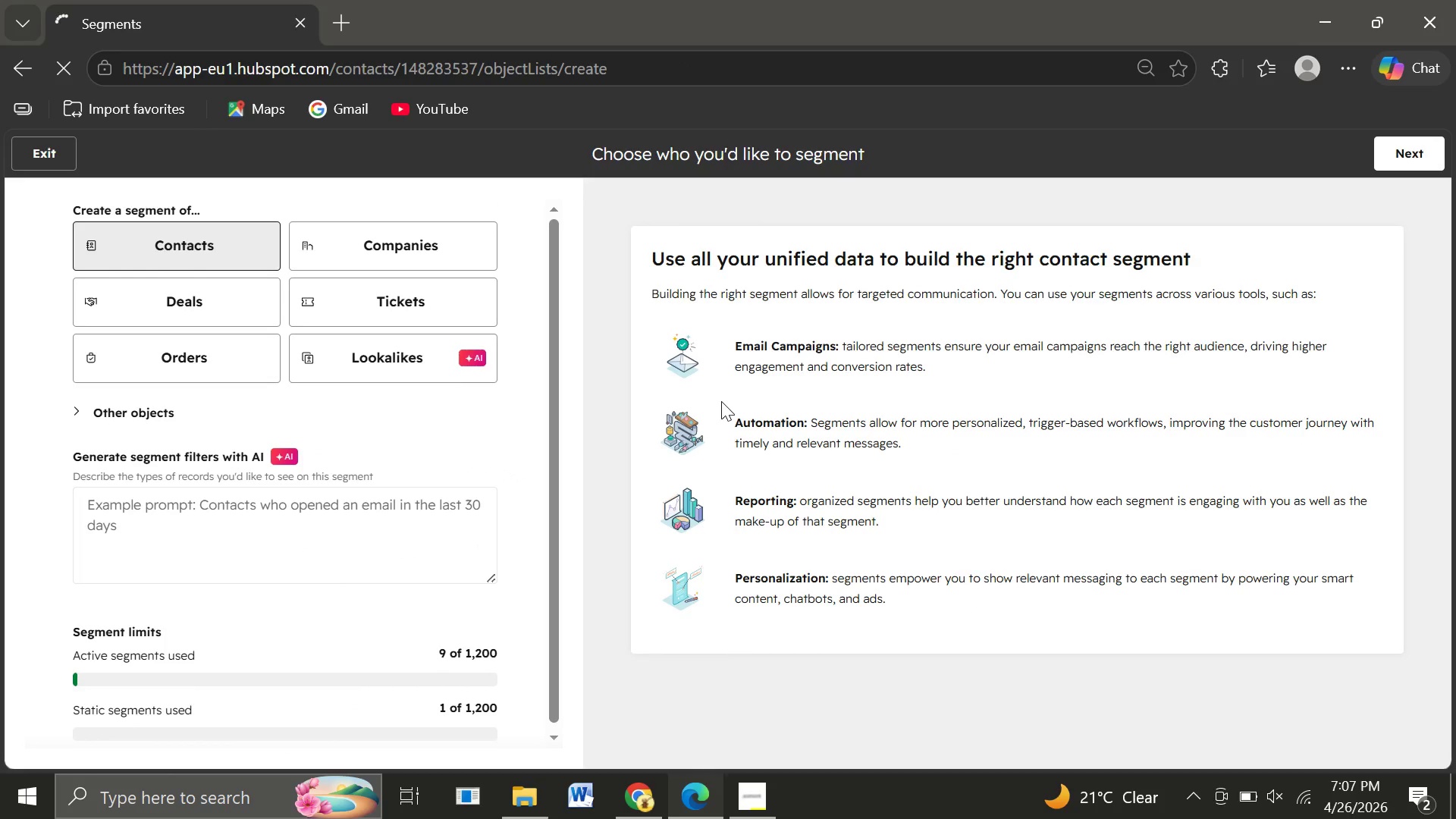 
left_click([138, 699])
 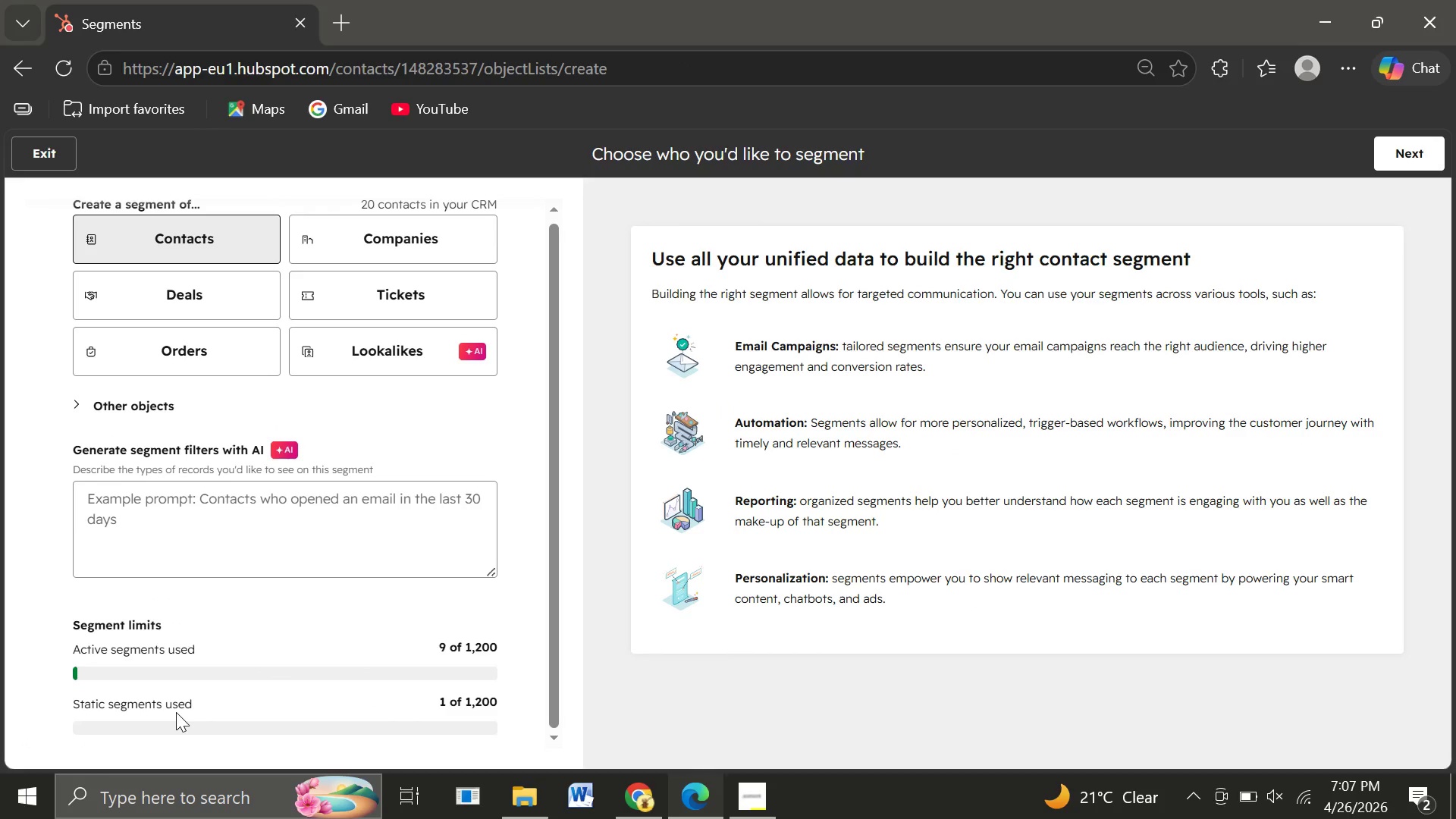 
left_click([176, 712])
 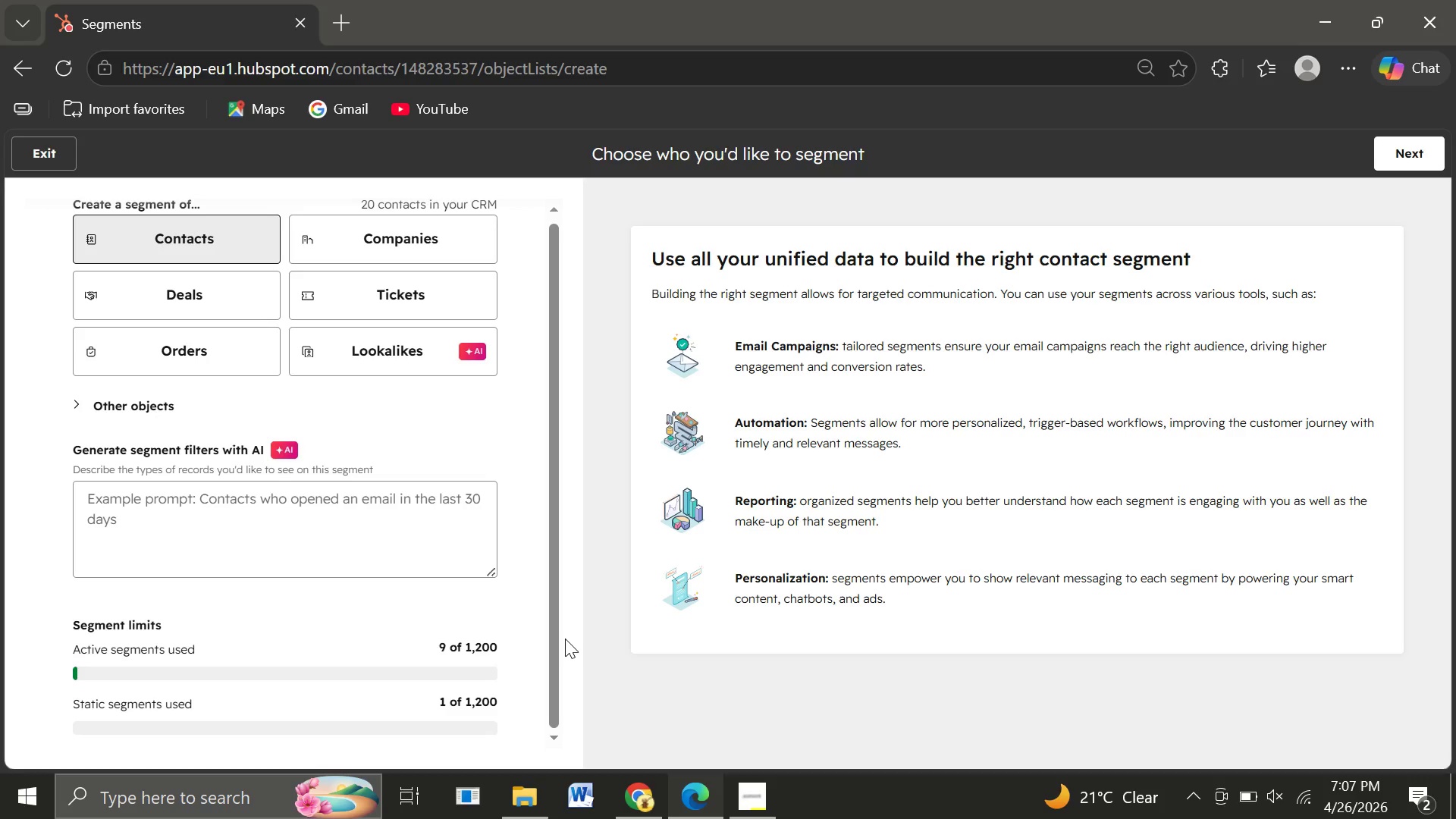 
wait(7.59)
 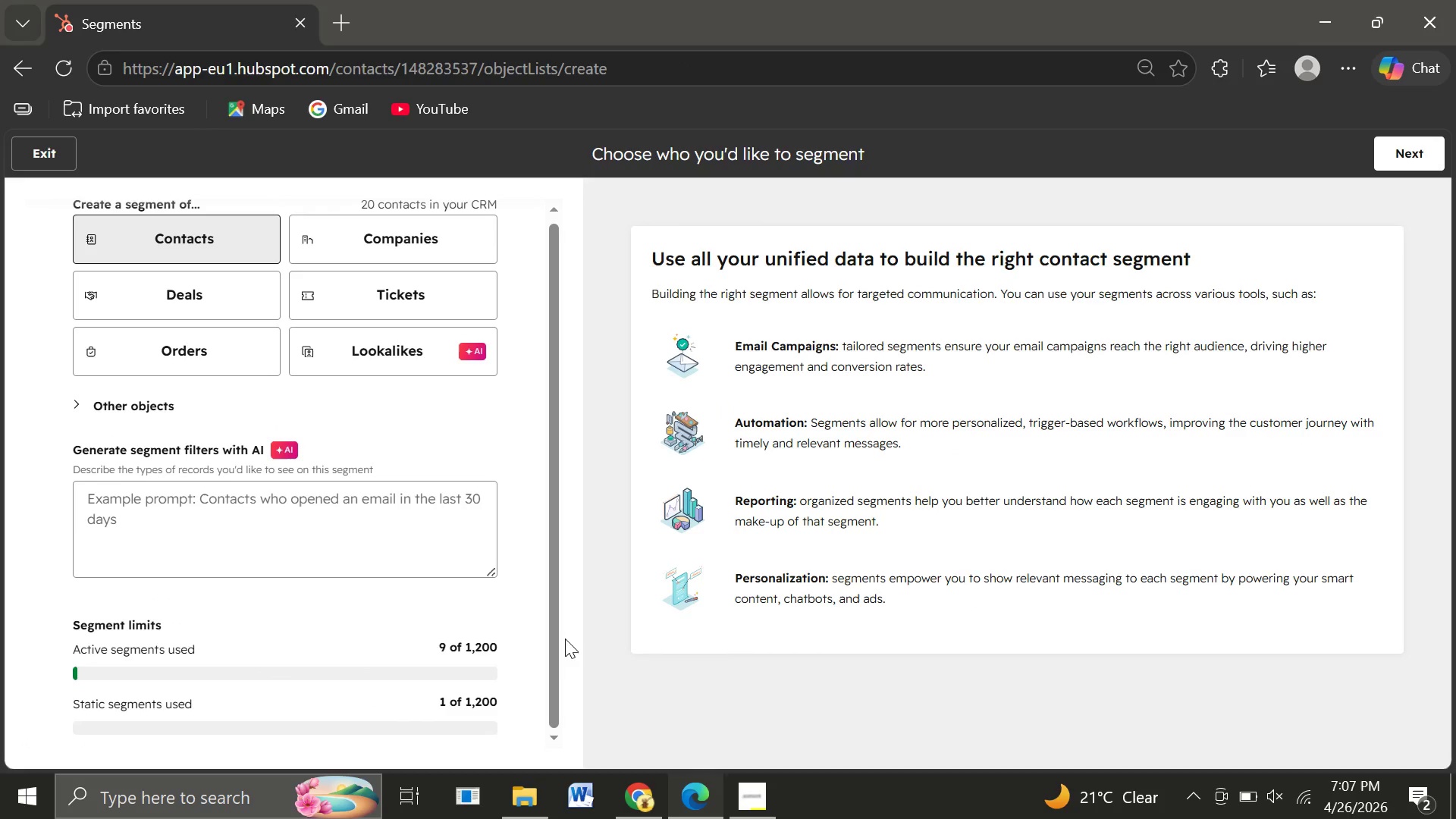 
left_click([1411, 140])
 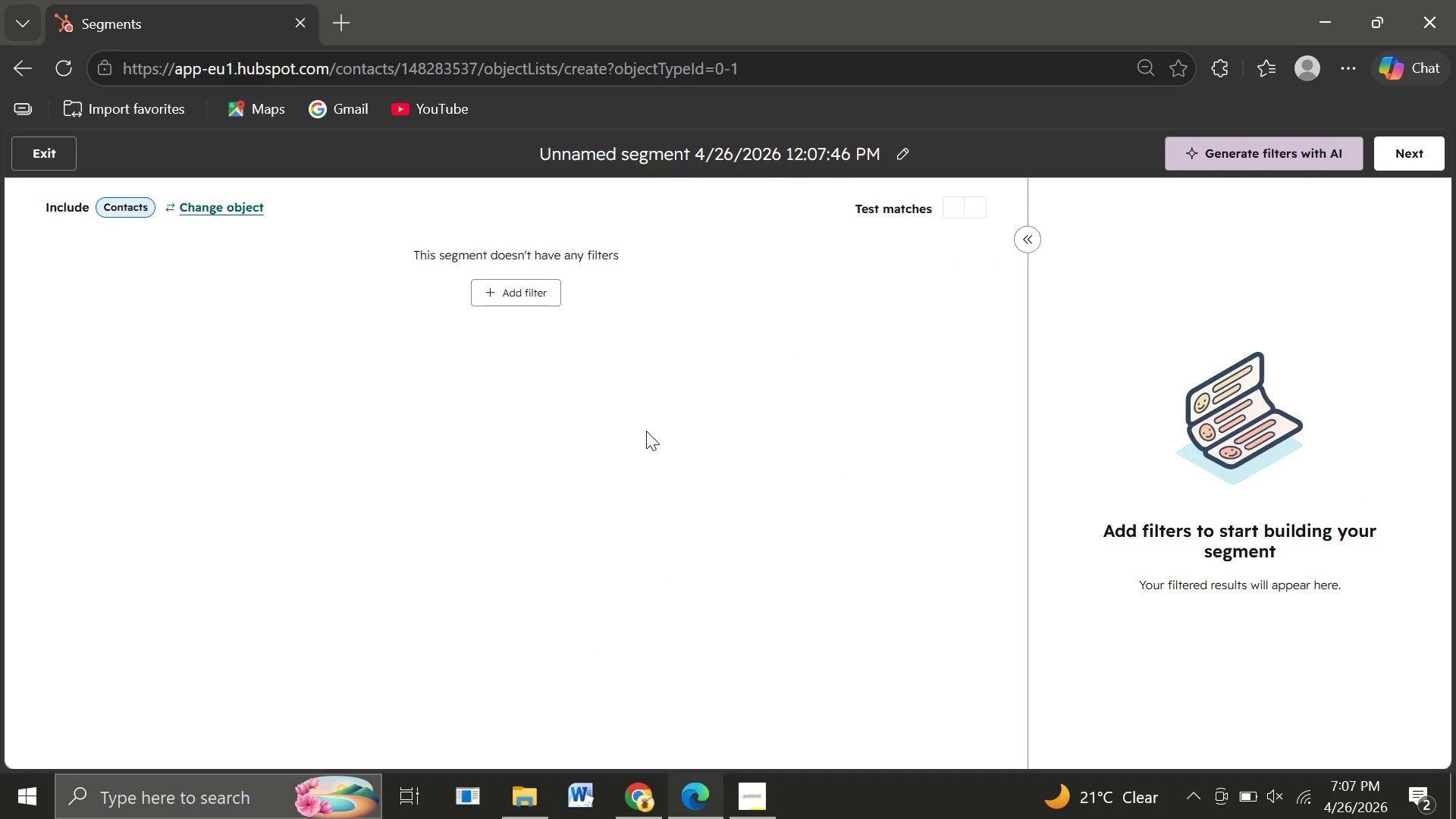 
wait(8.36)
 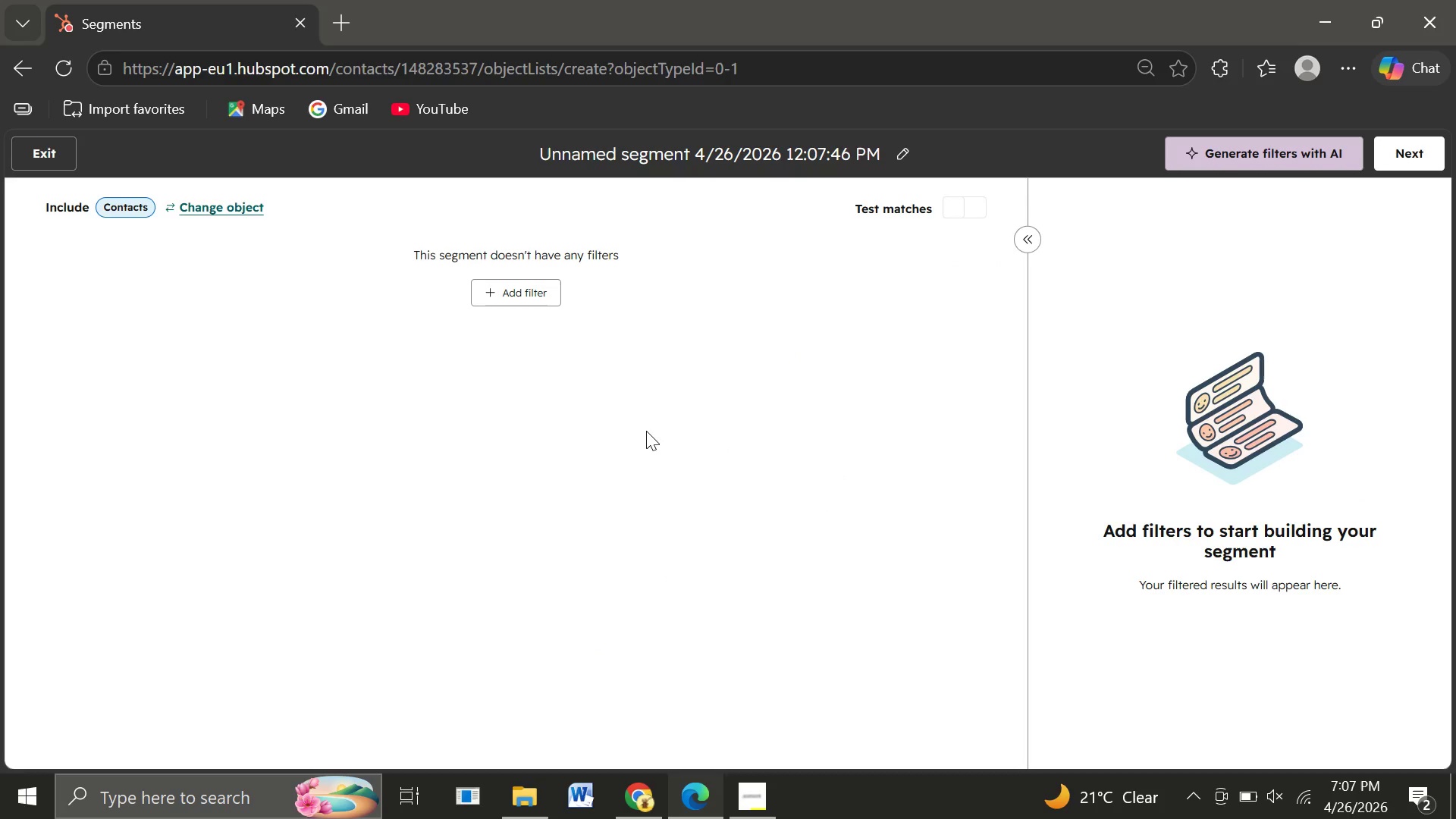 
left_click([902, 156])
 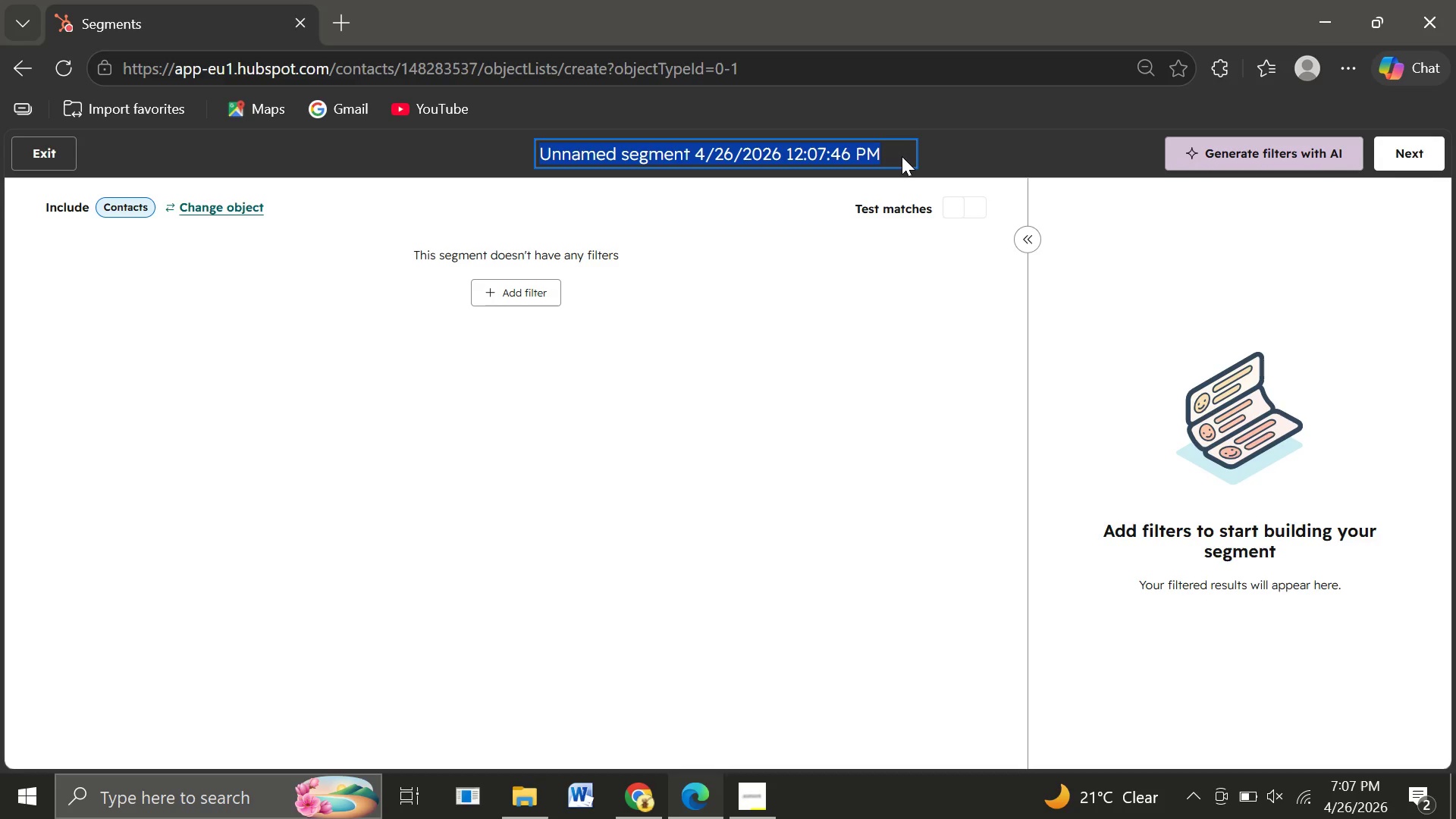 
type(Local Mechanic Partners)
 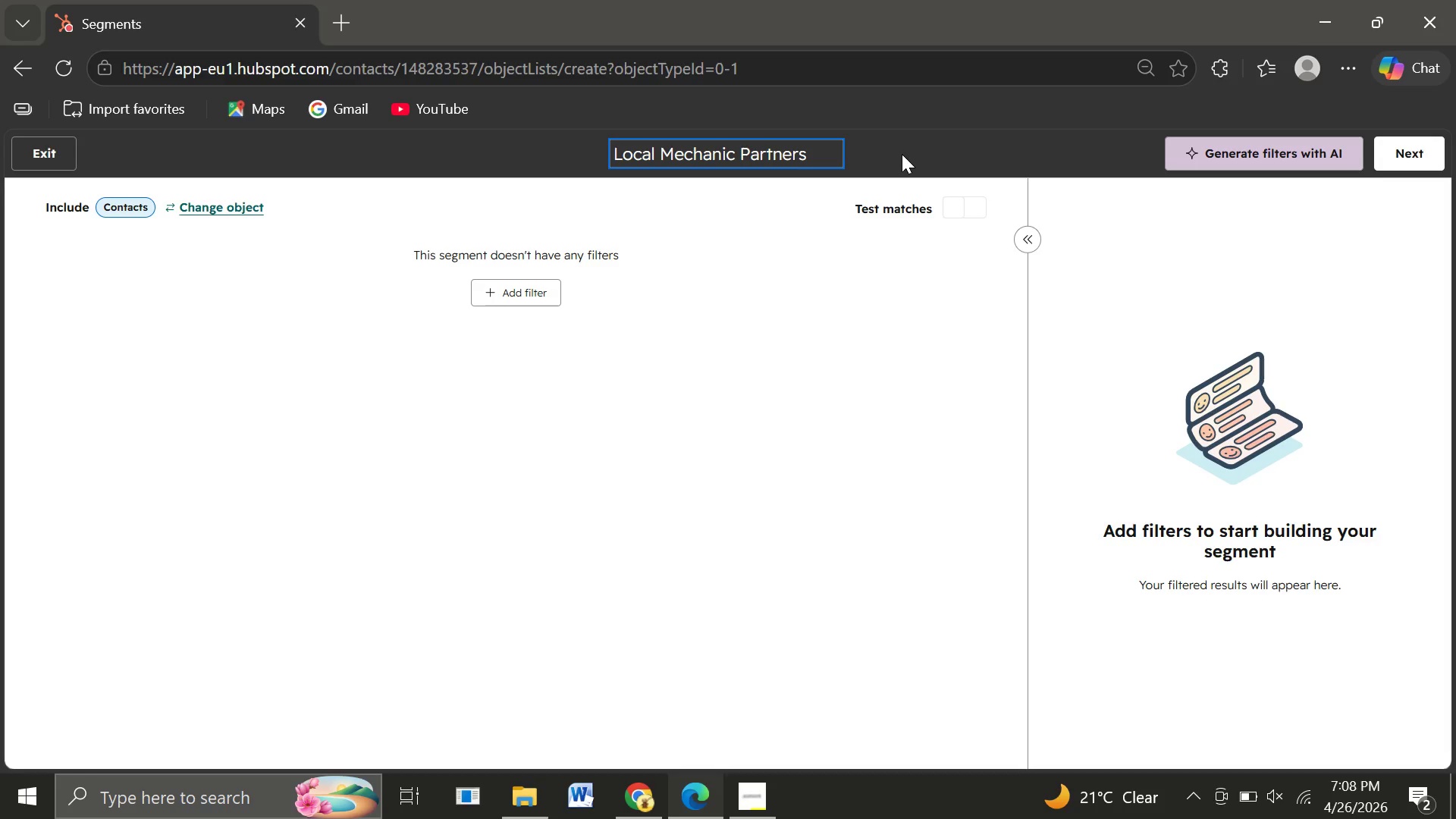 
wait(27.39)
 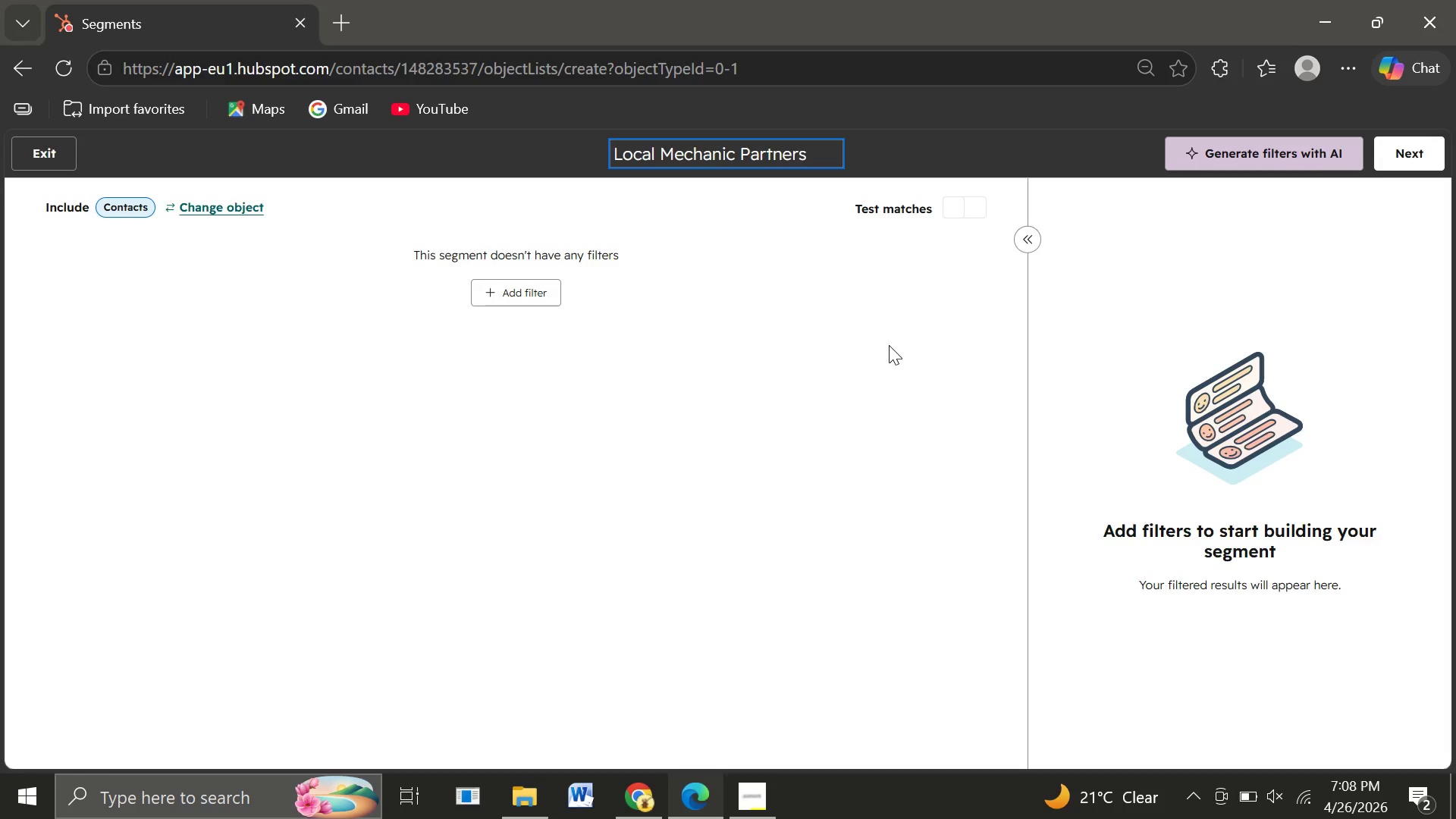 
left_click([541, 293])
 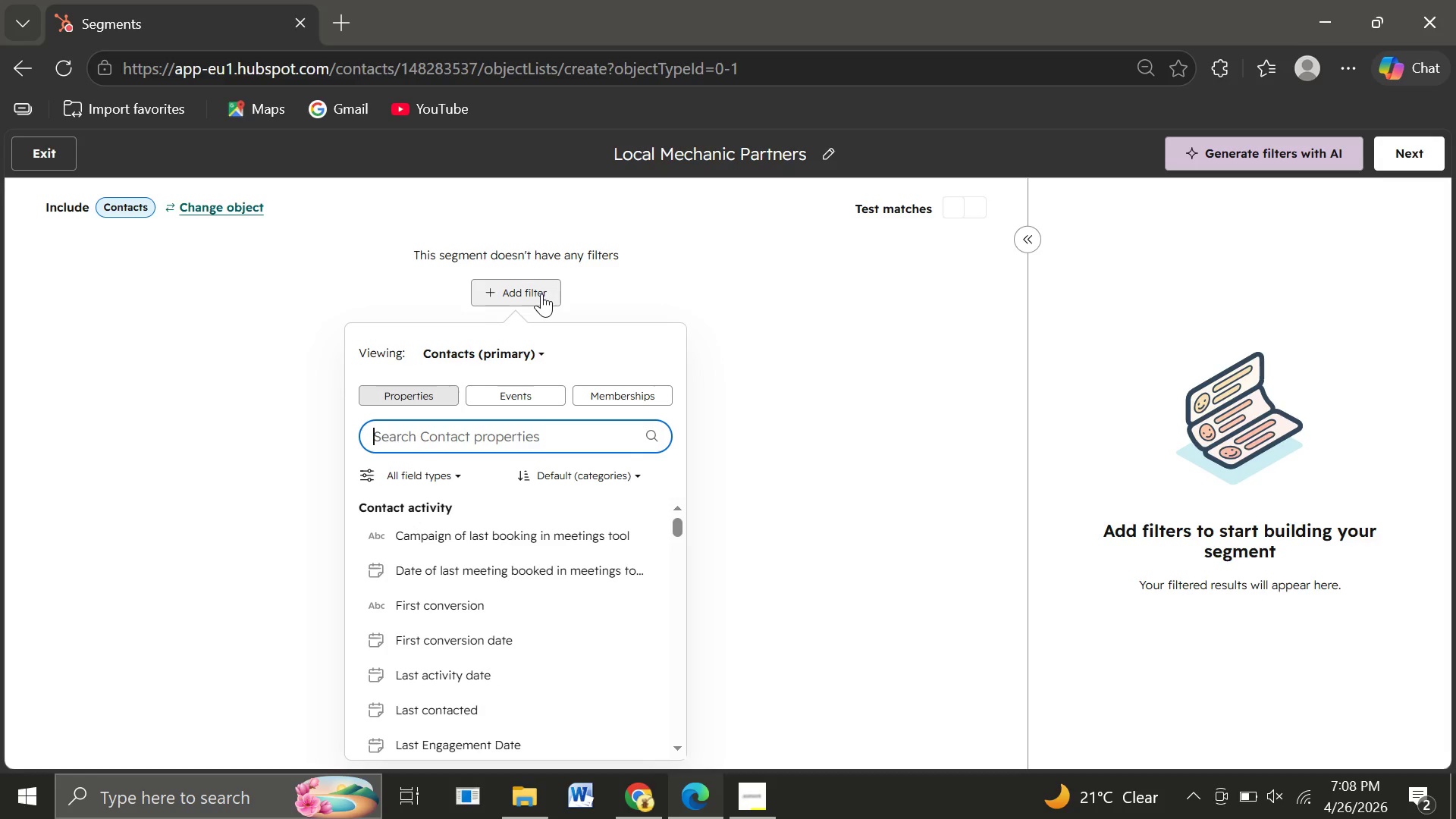 
wait(8.86)
 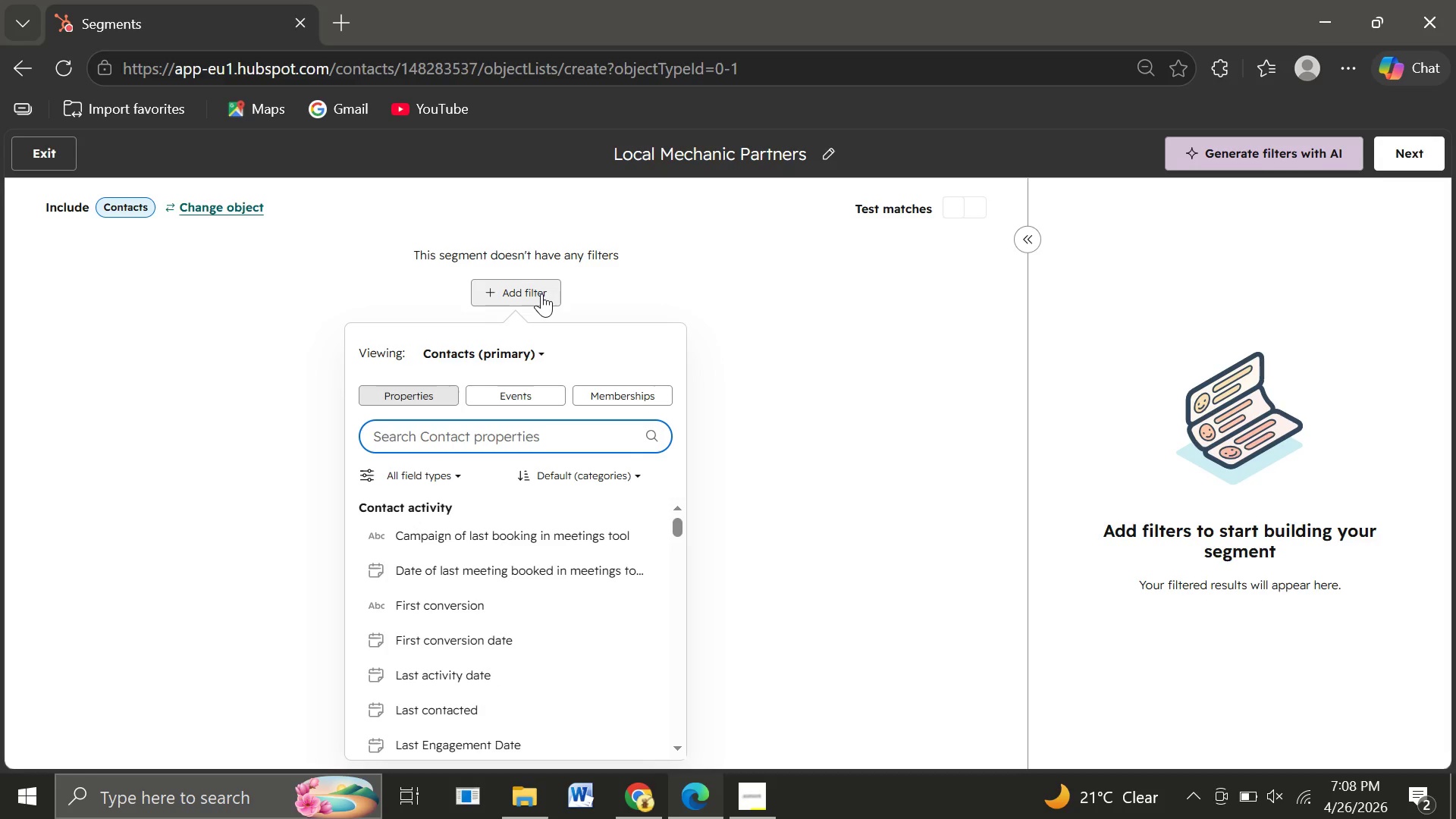 
type(Form)
 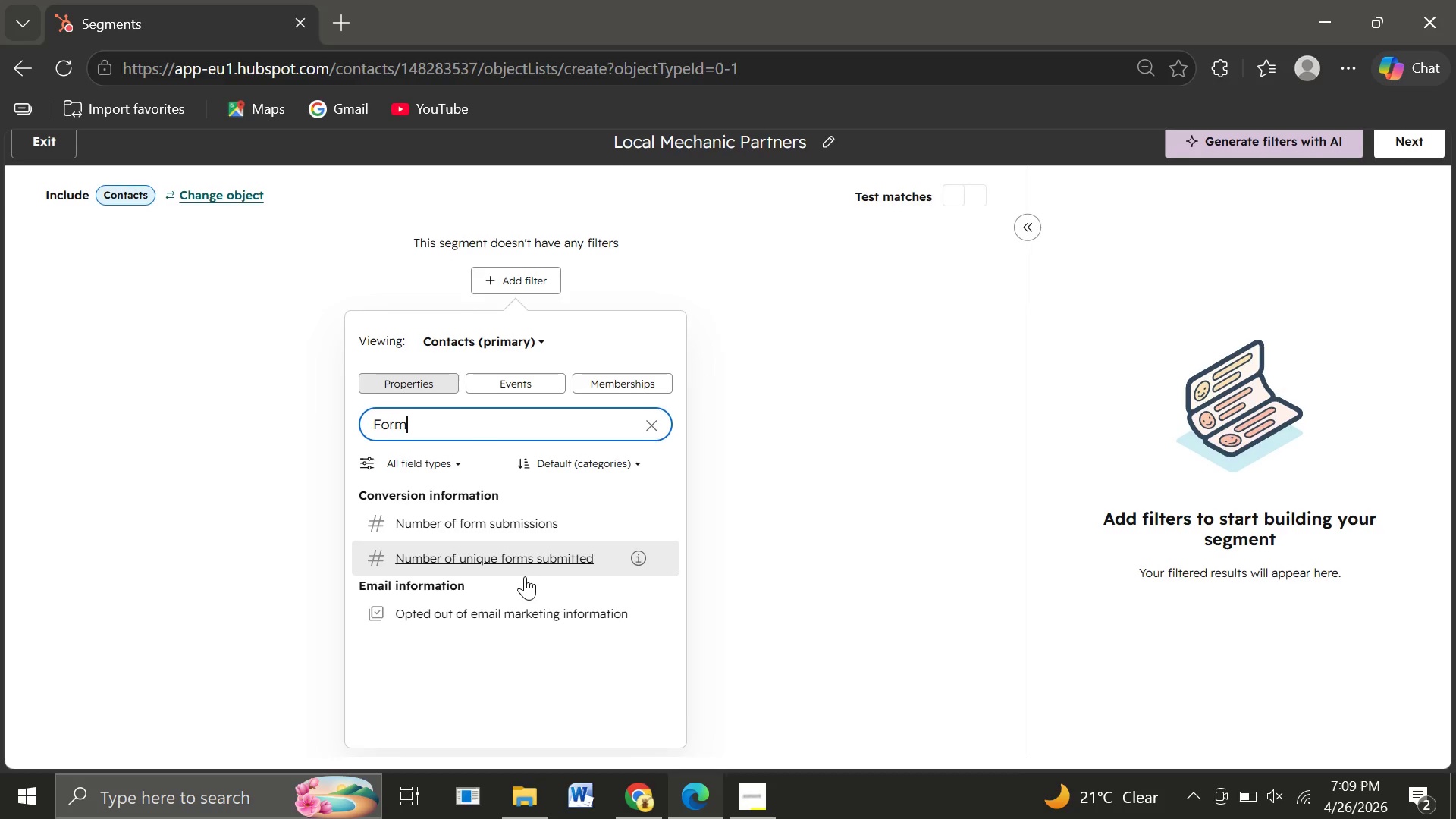 
wait(16.73)
 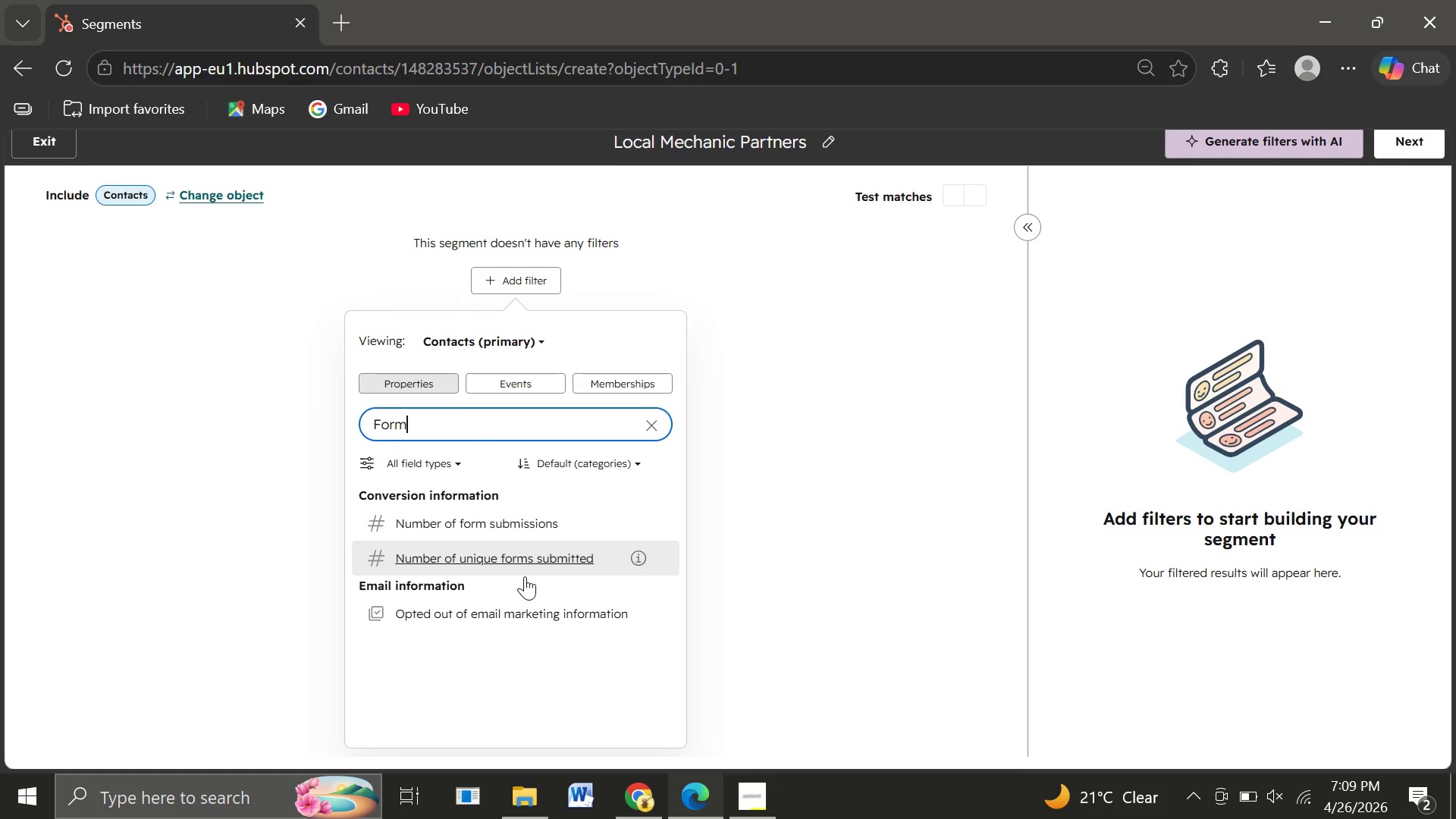 
key(Backspace)
 